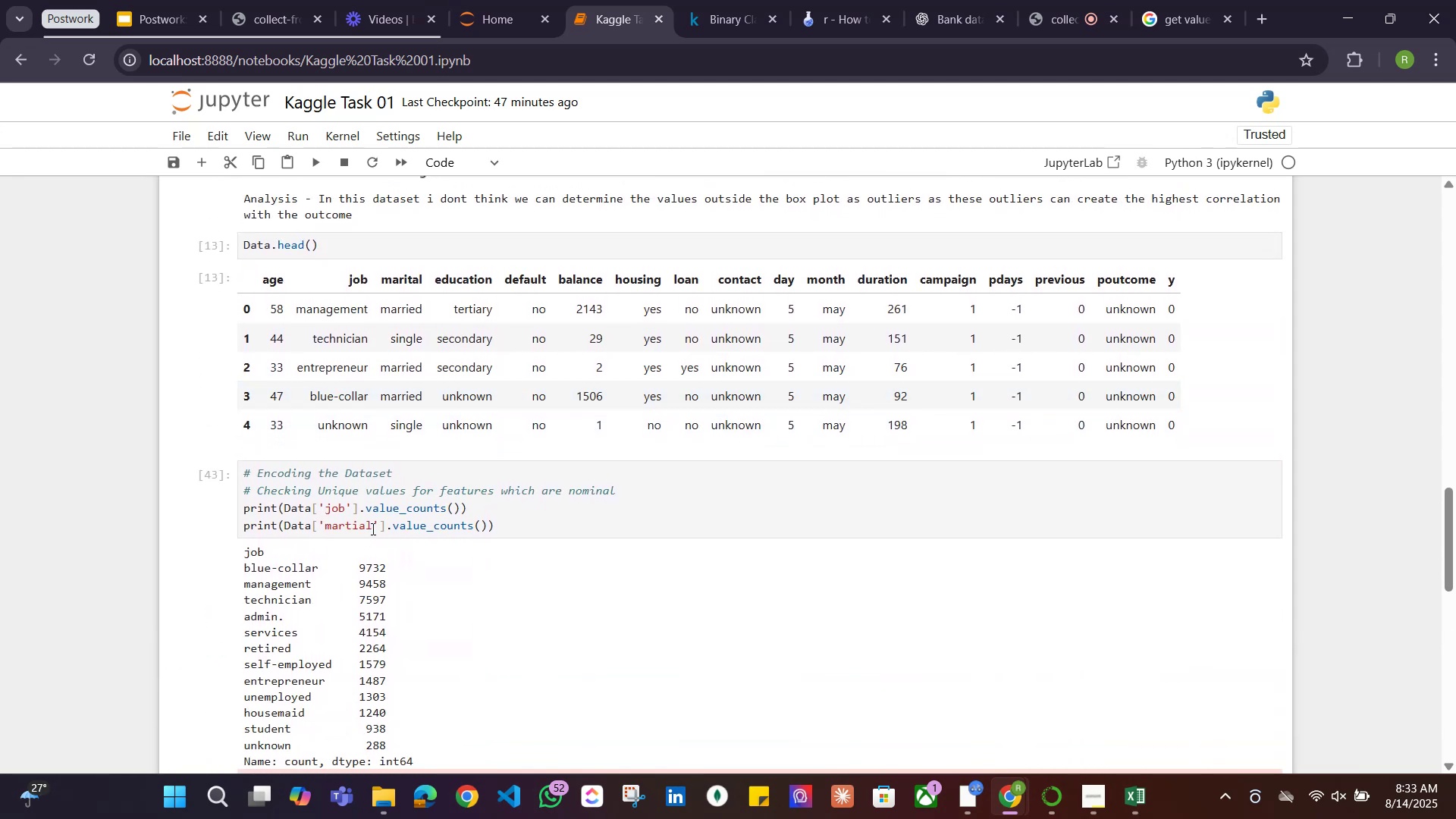 
left_click_drag(start_coordinate=[371, 524], to_coordinate=[376, 524])
 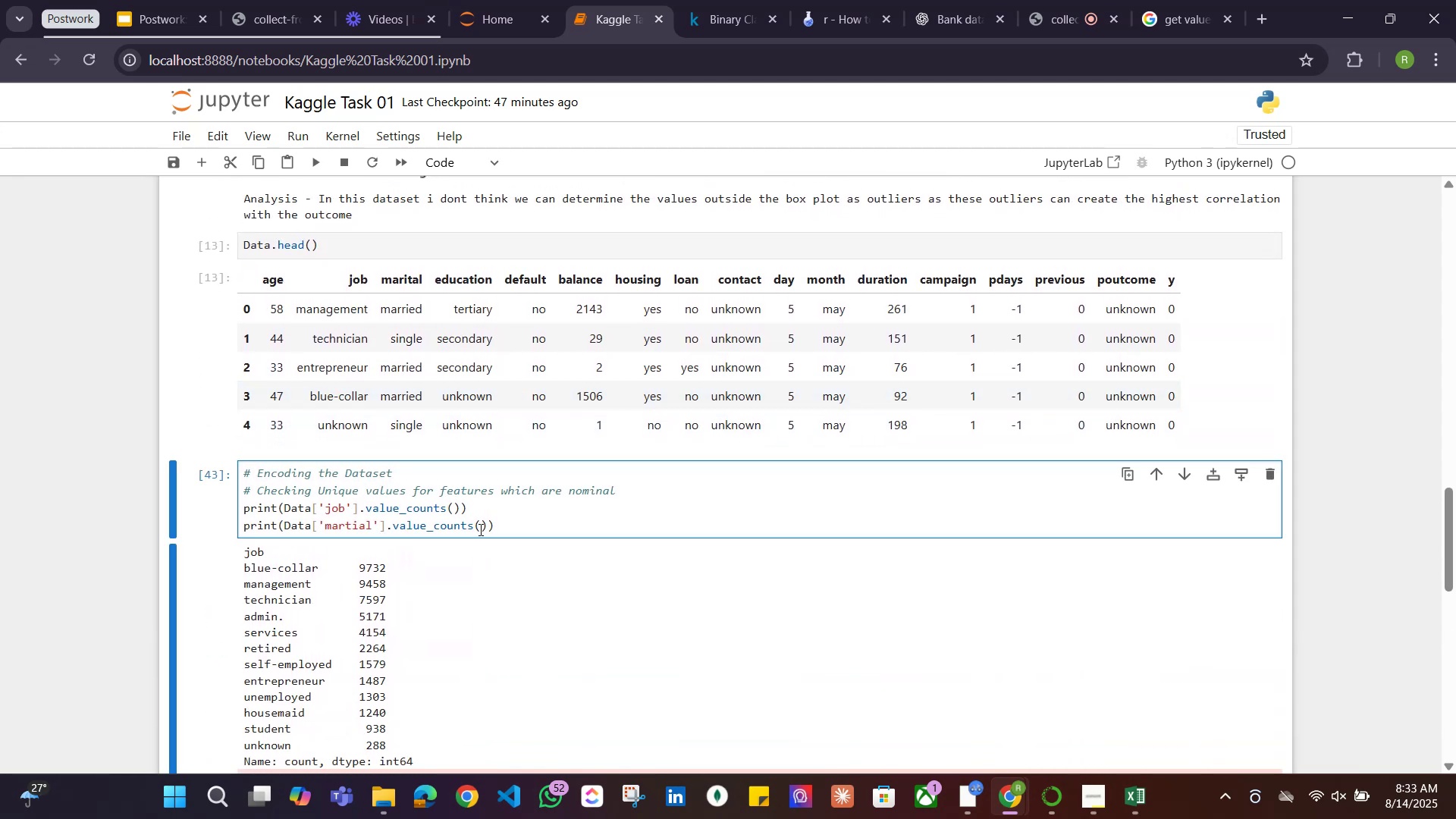 
key(ArrowLeft)
 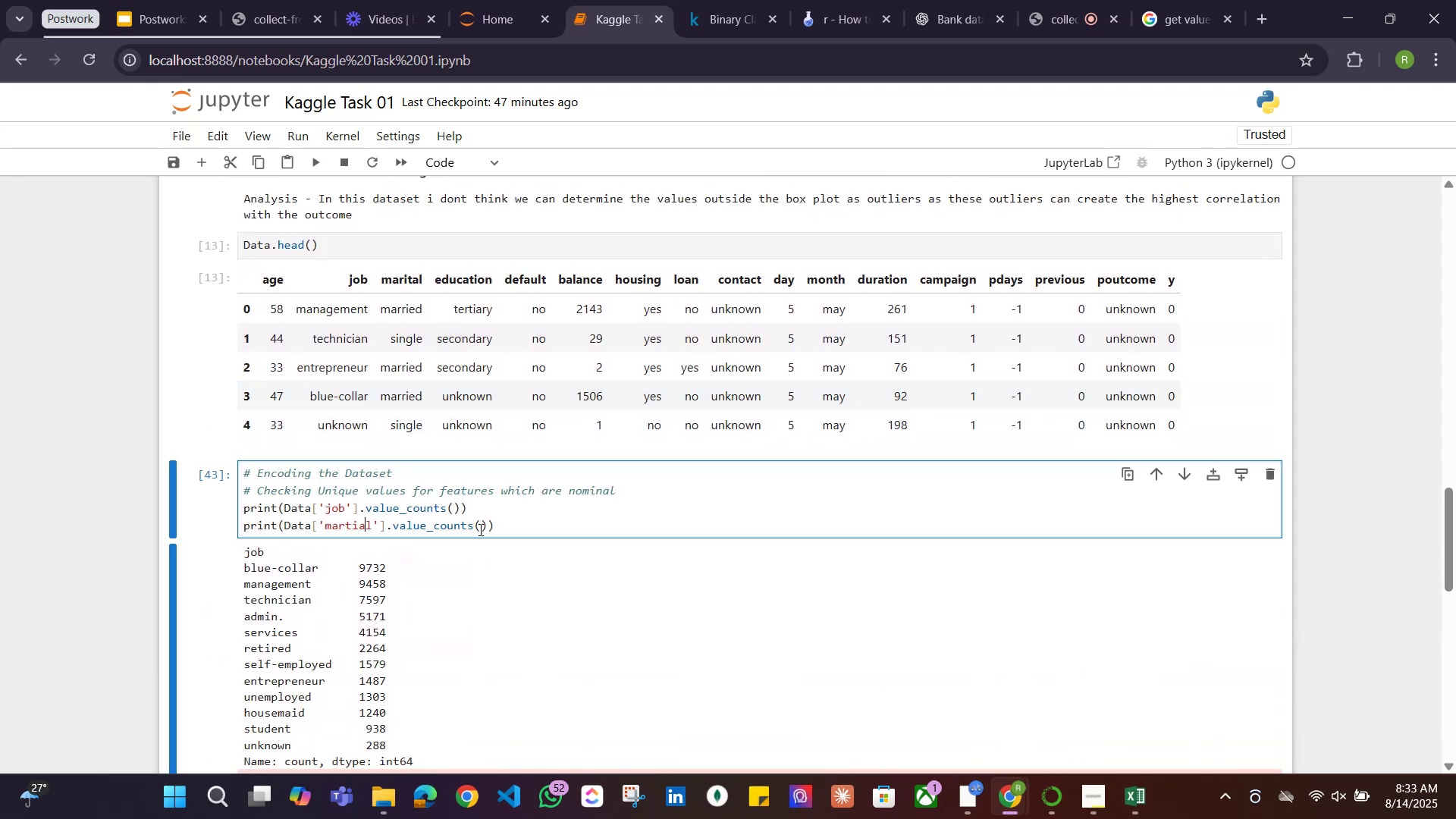 
key(ArrowLeft)
 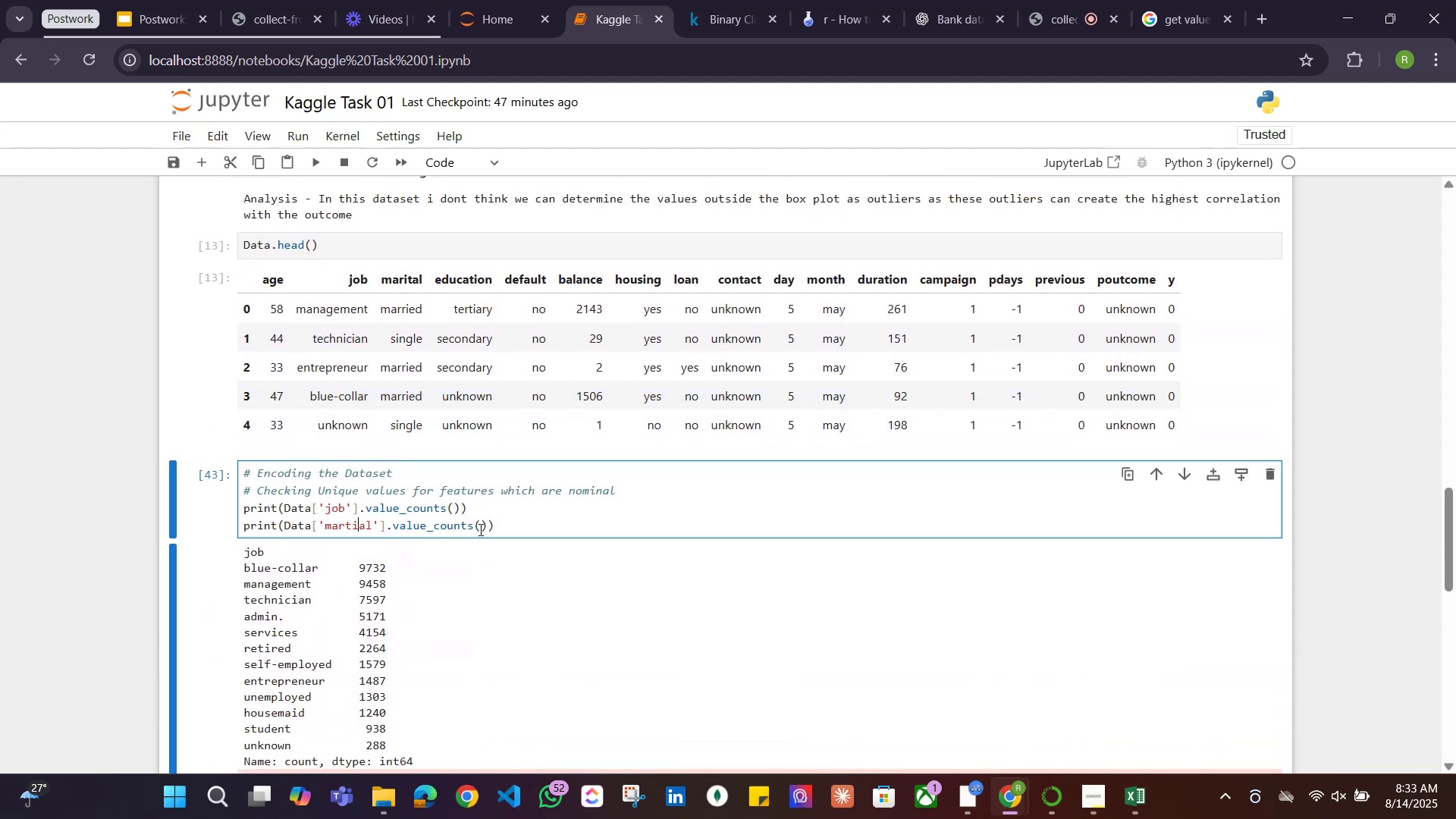 
key(ArrowRight)
 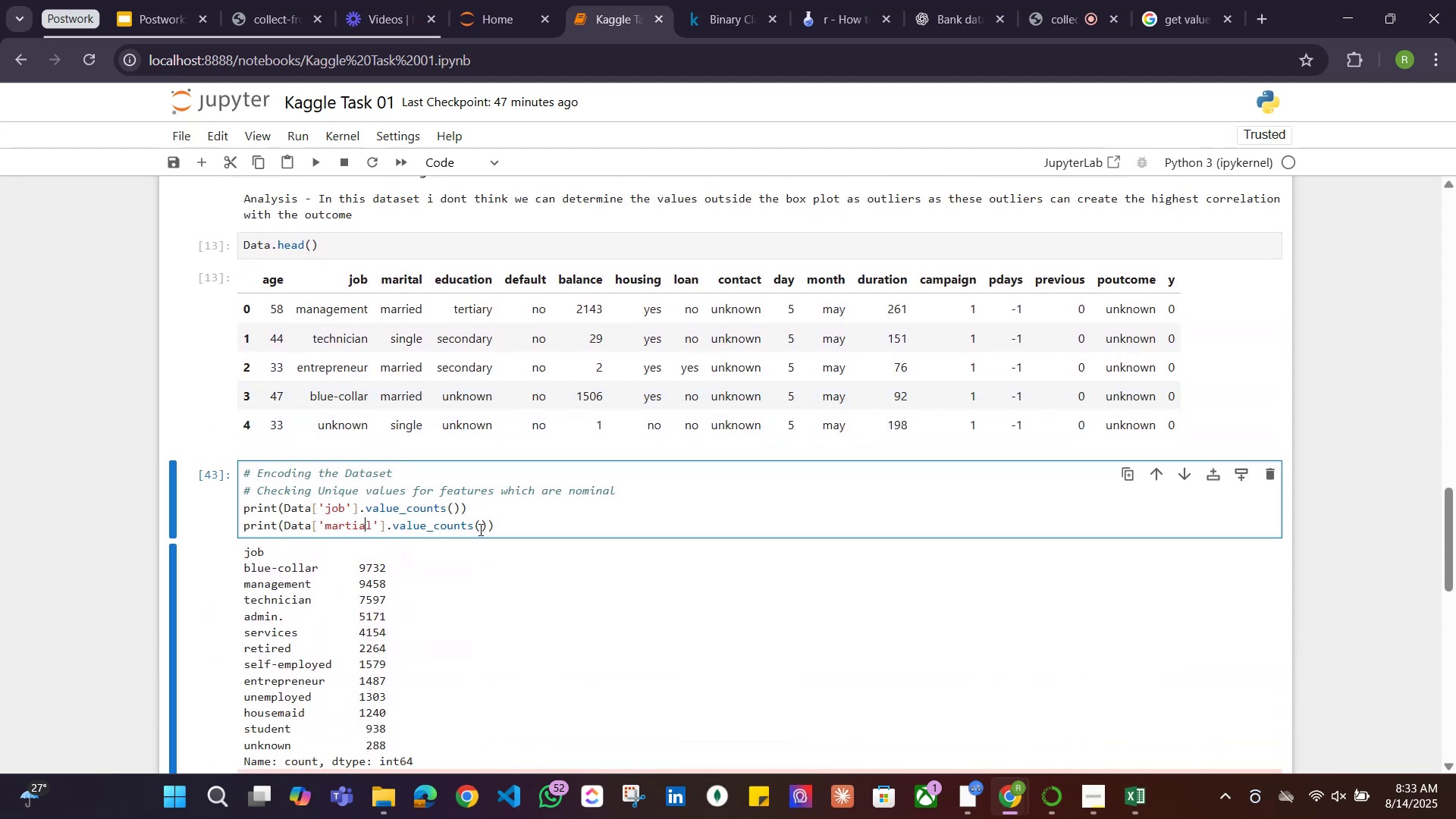 
key(Backspace)
key(Backspace)
key(Backspace)
type(ita)
 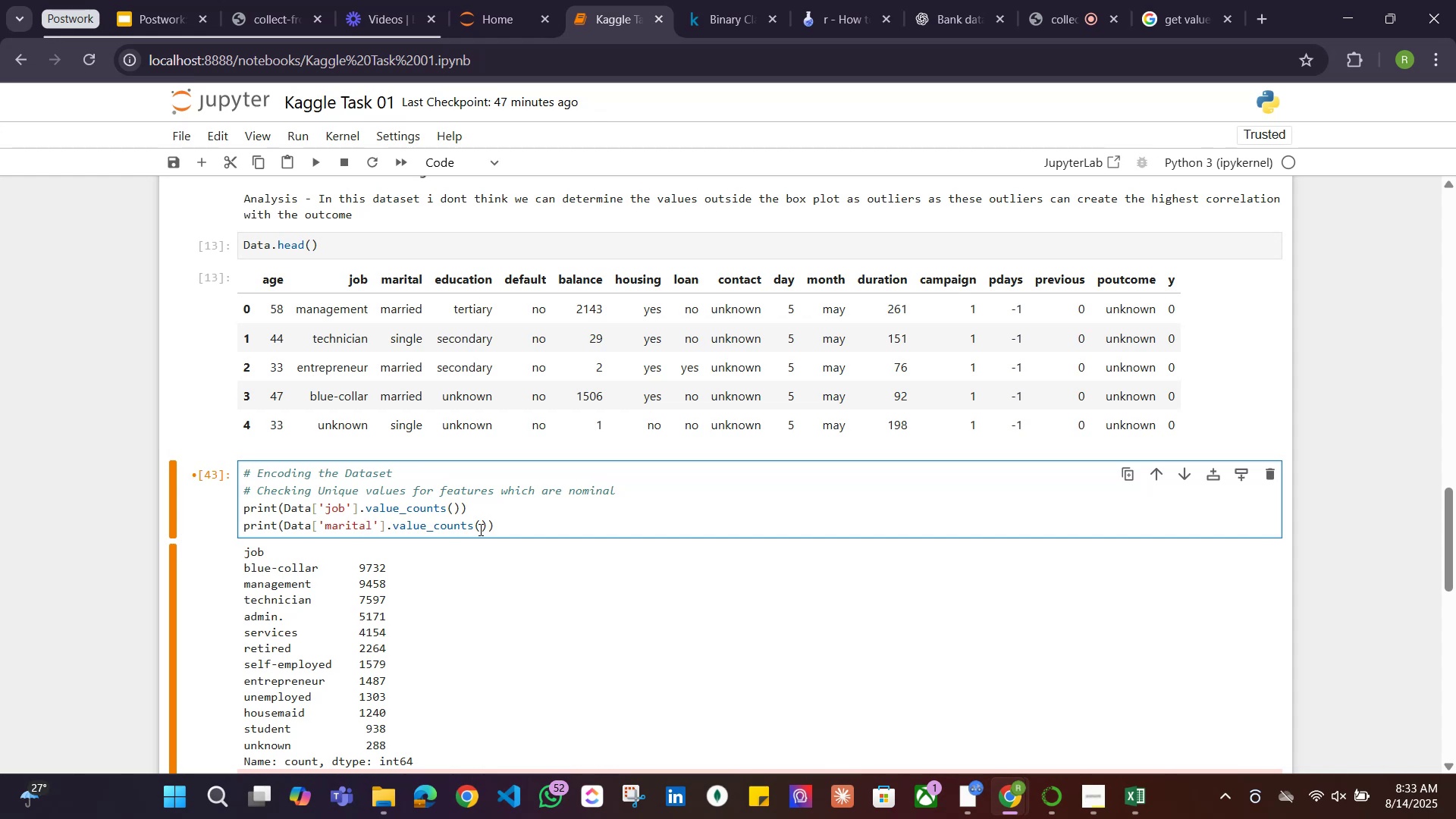 
wait(8.4)
 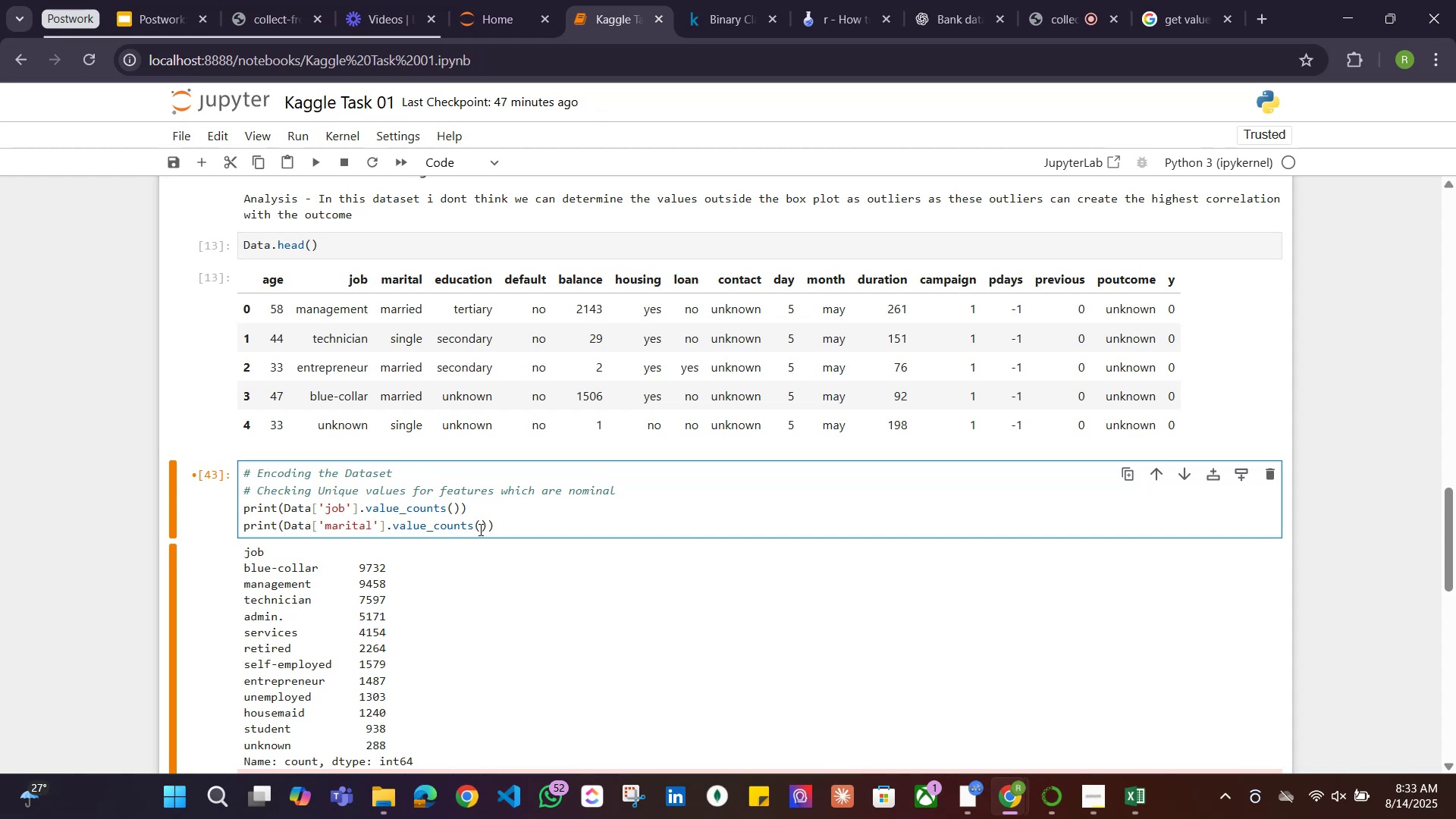 
key(Shift+Enter)
 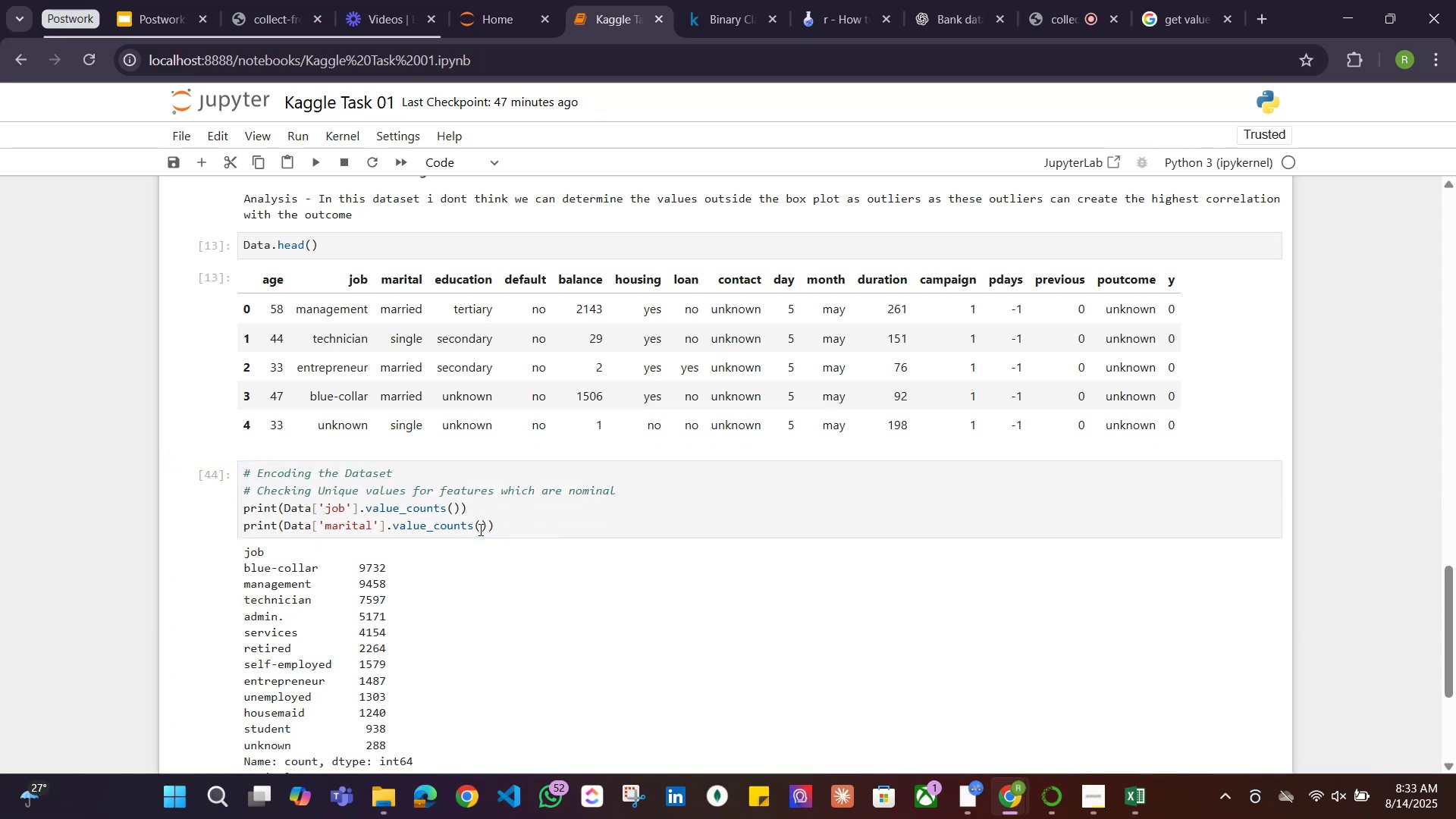 
scroll: coordinate [757, 410], scroll_direction: down, amount: 5.0
 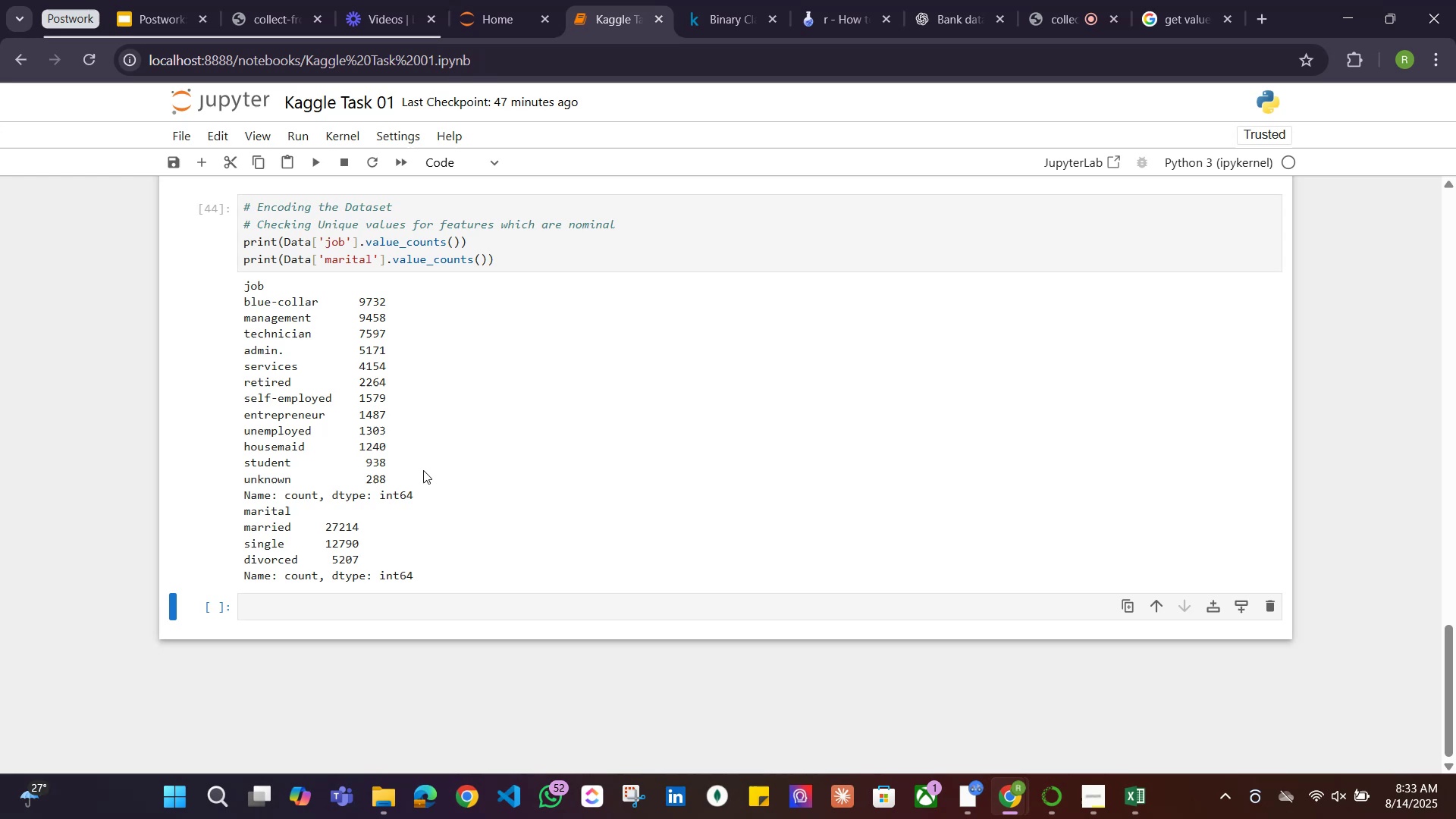 
scroll: coordinate [410, 507], scroll_direction: none, amount: 0.0
 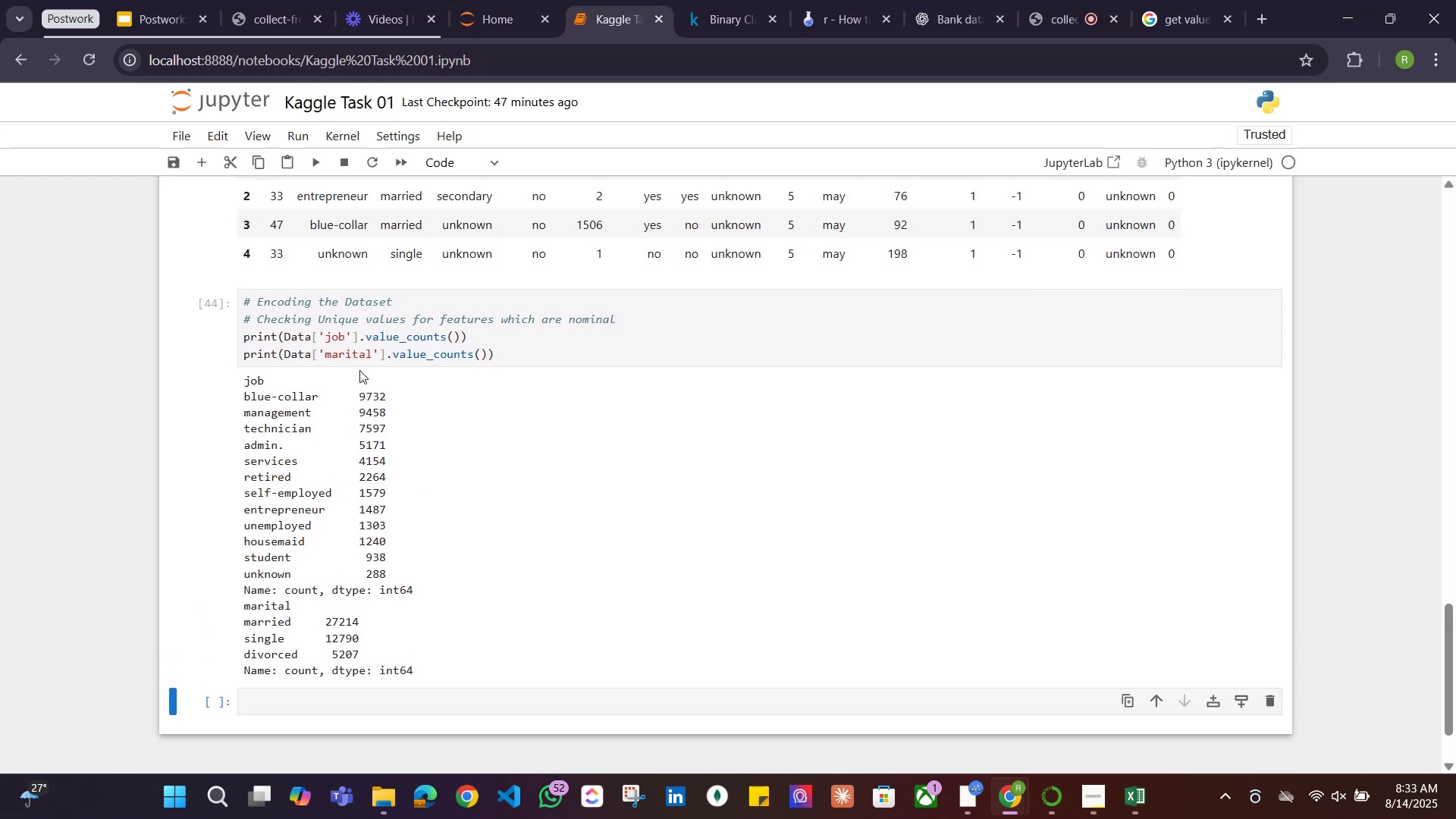 
left_click([283, 339])
 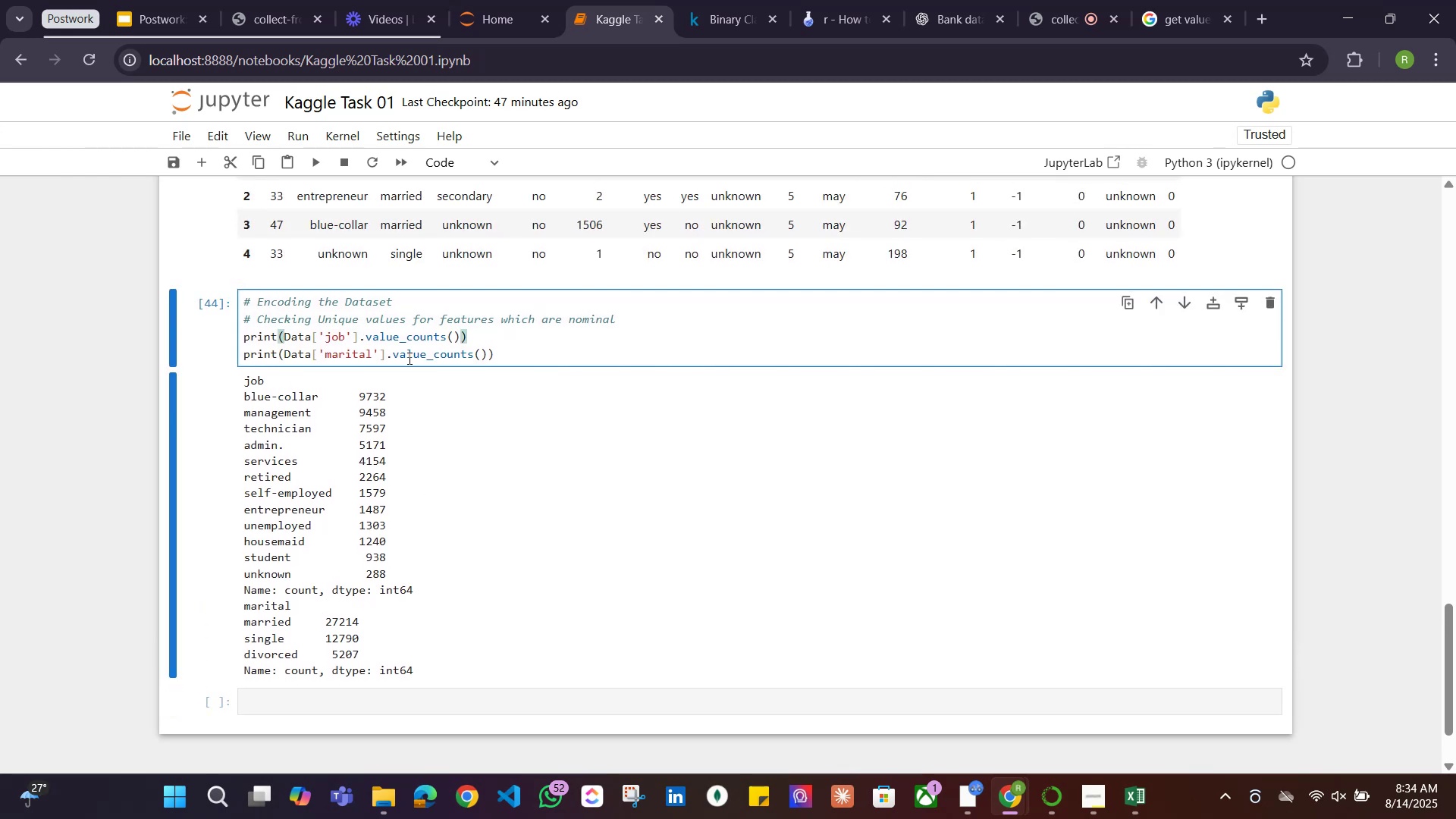 
key(Quote)
 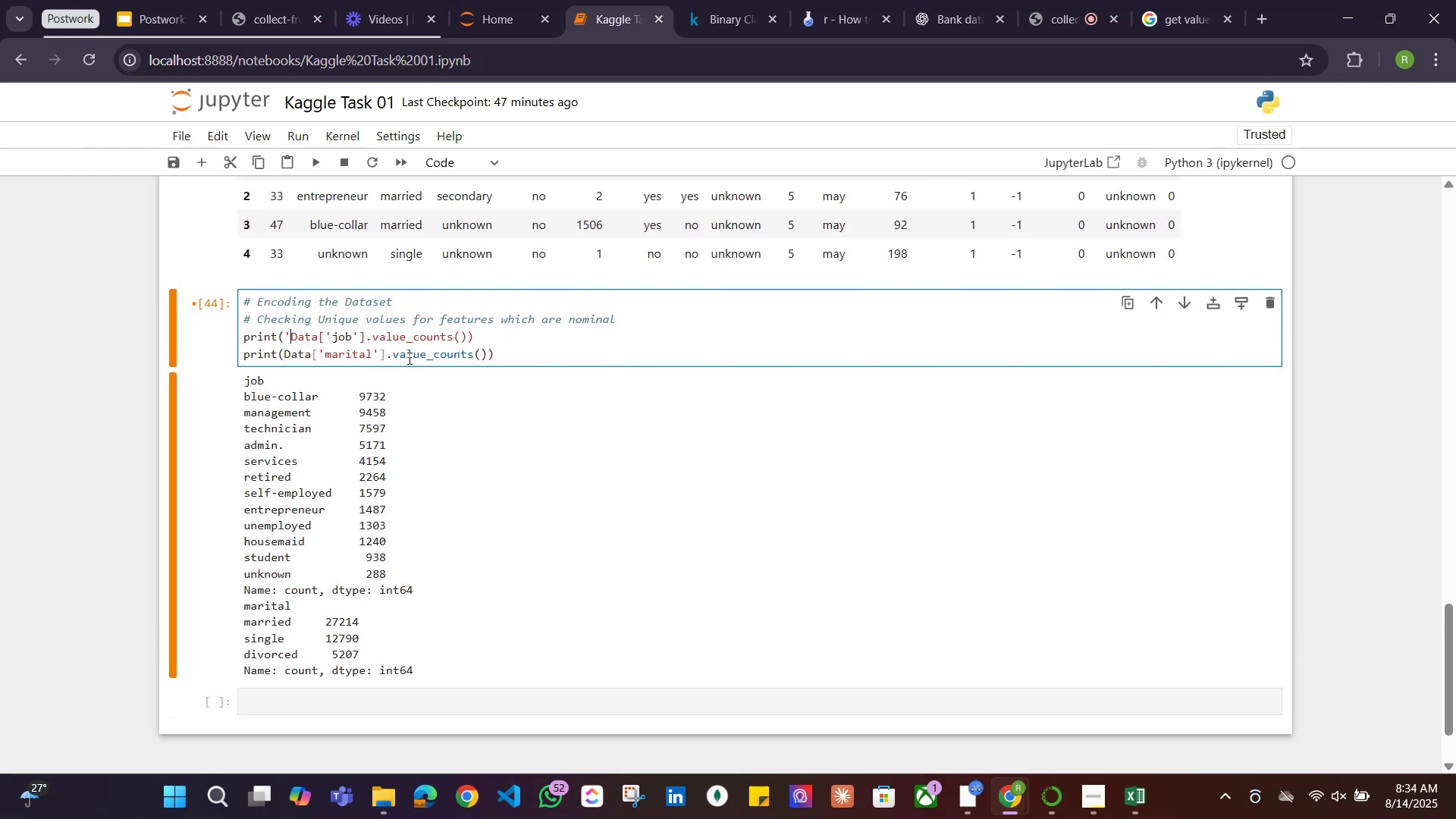 
wait(5.53)
 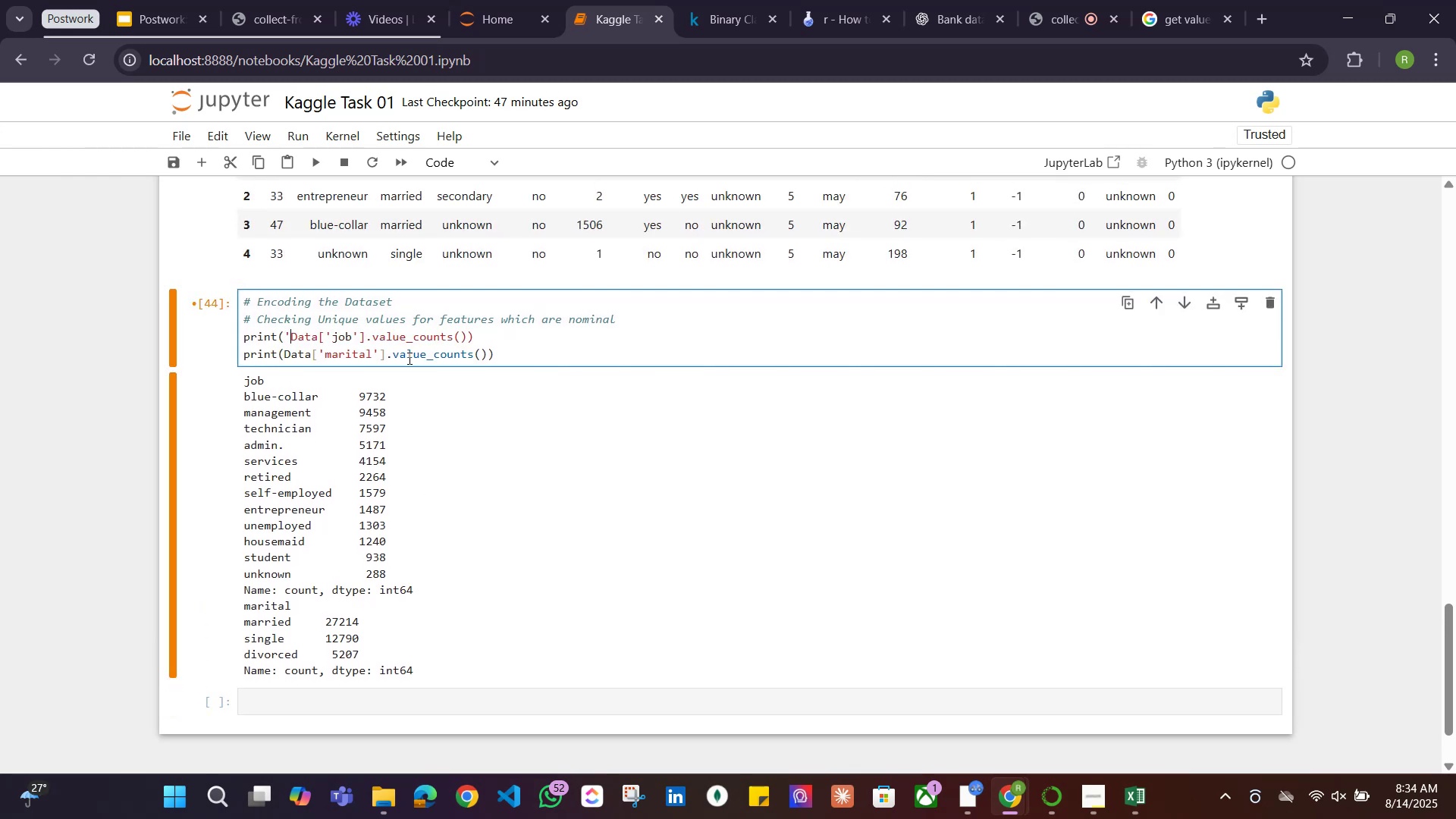 
type(Job Values)
key(Backspace)
type( Counts')
 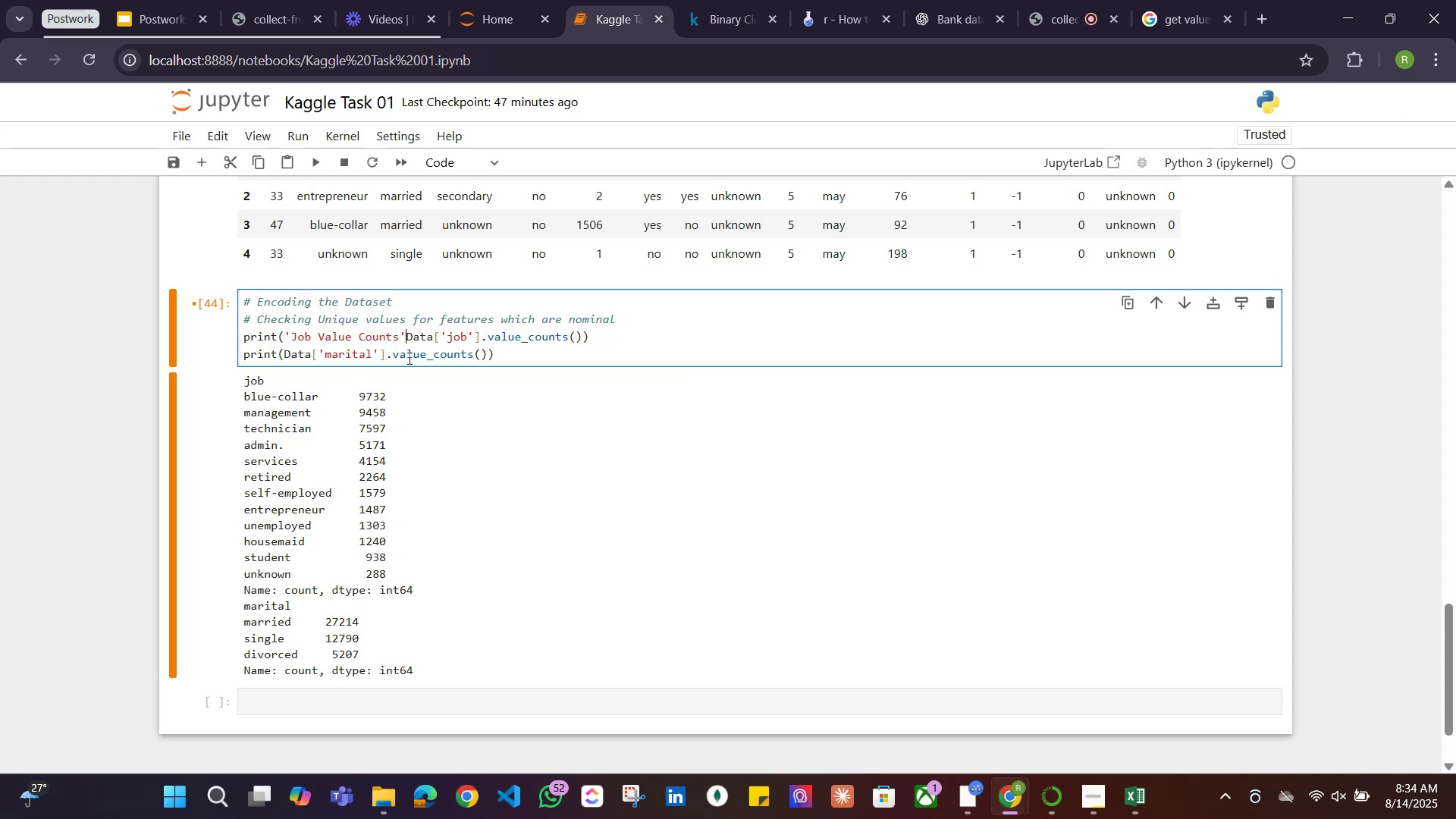 
key(ArrowLeft)
 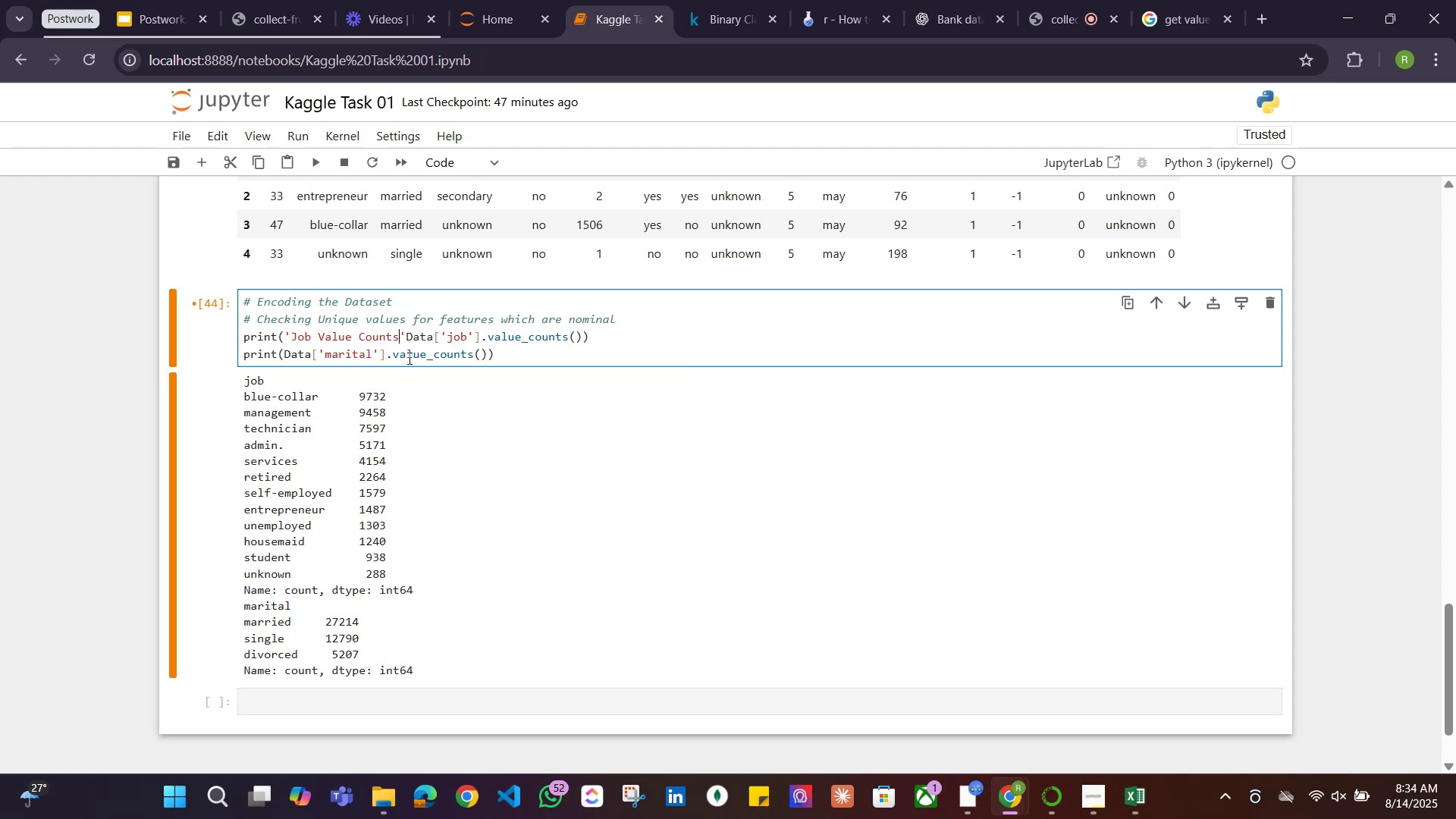 
key(Backslash)
 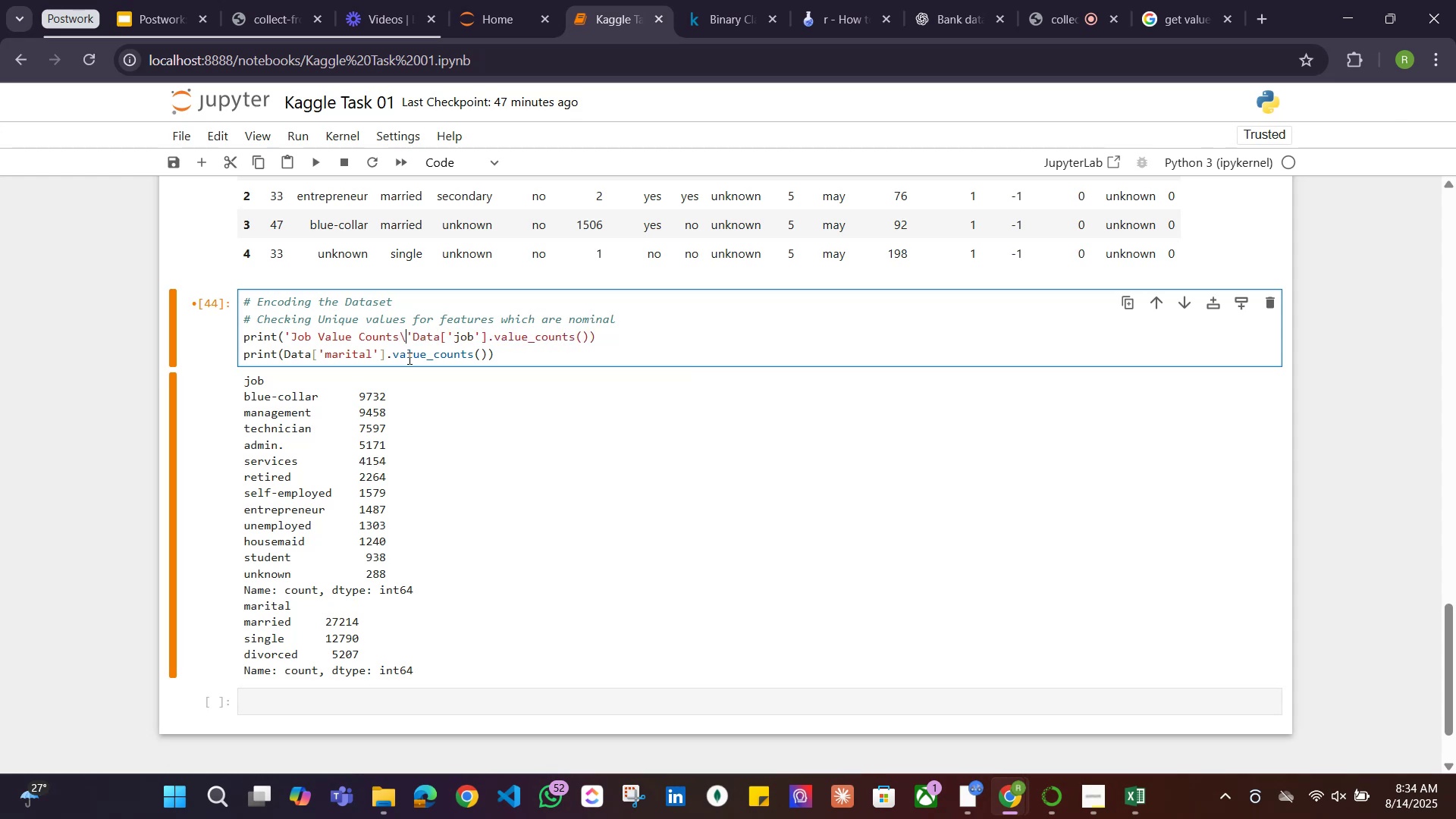 
key(N)
 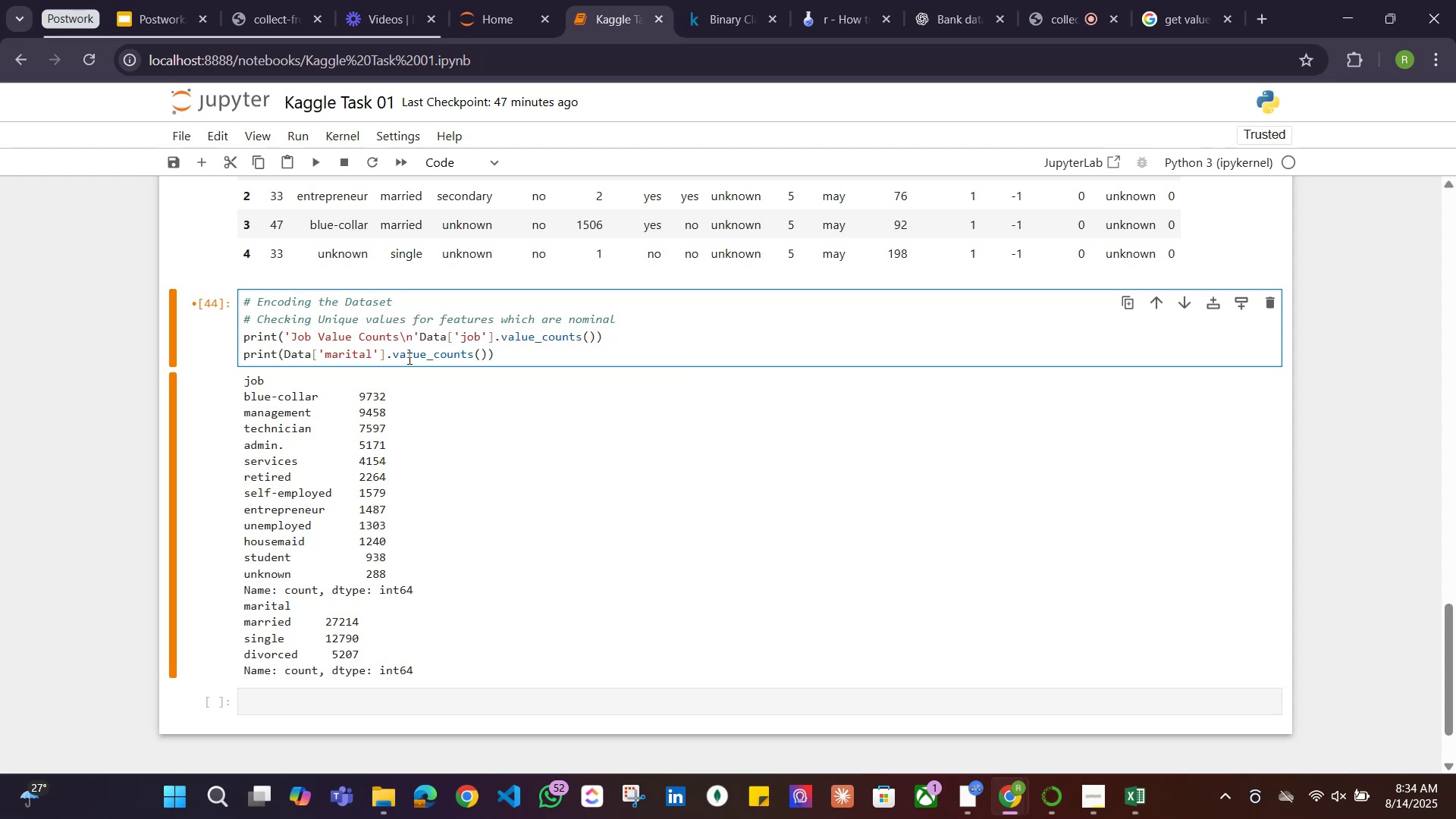 
key(ArrowRight)
 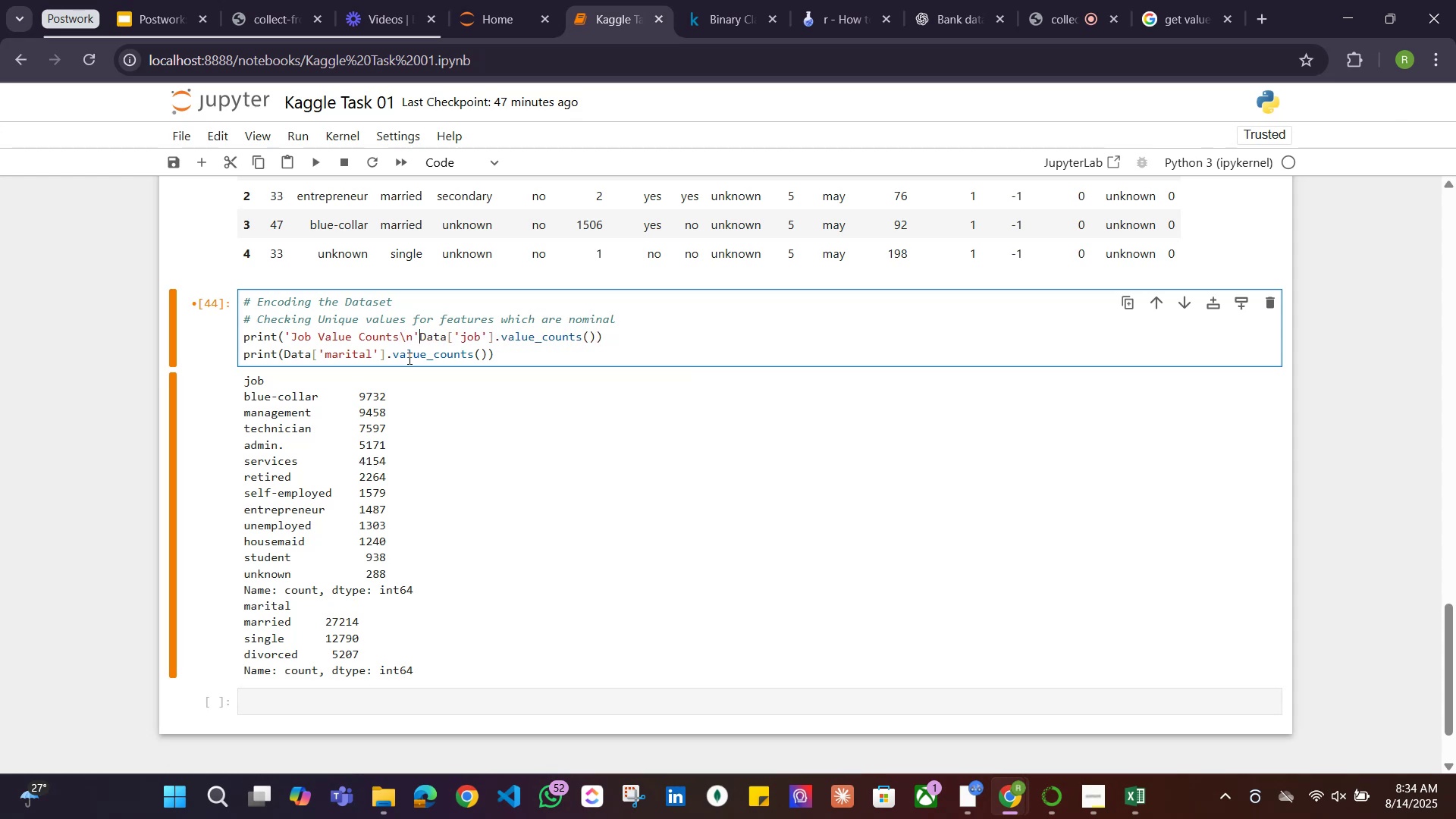 
key(Comma)
 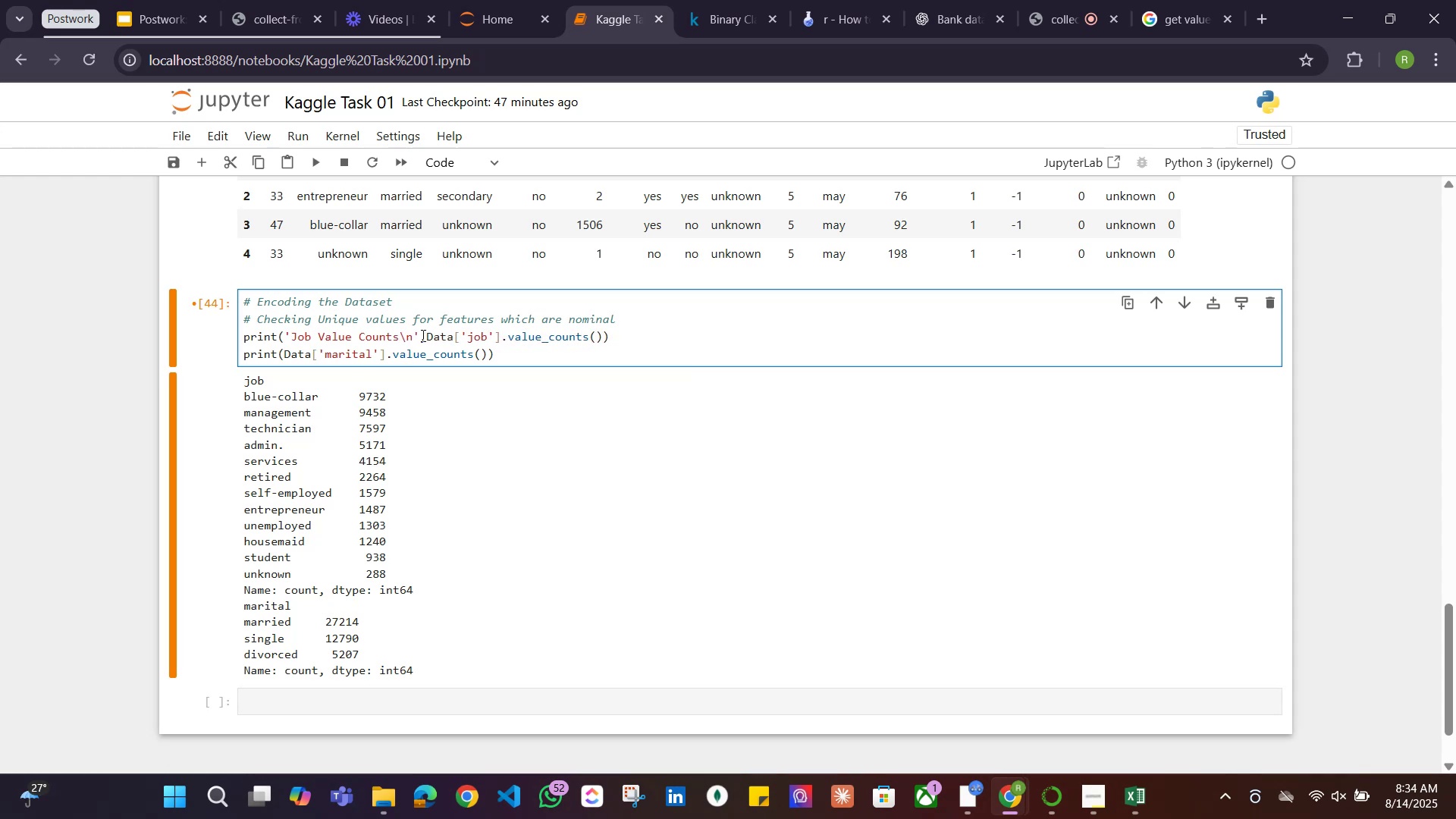 
left_click_drag(start_coordinate=[426, 335], to_coordinate=[284, 337])
 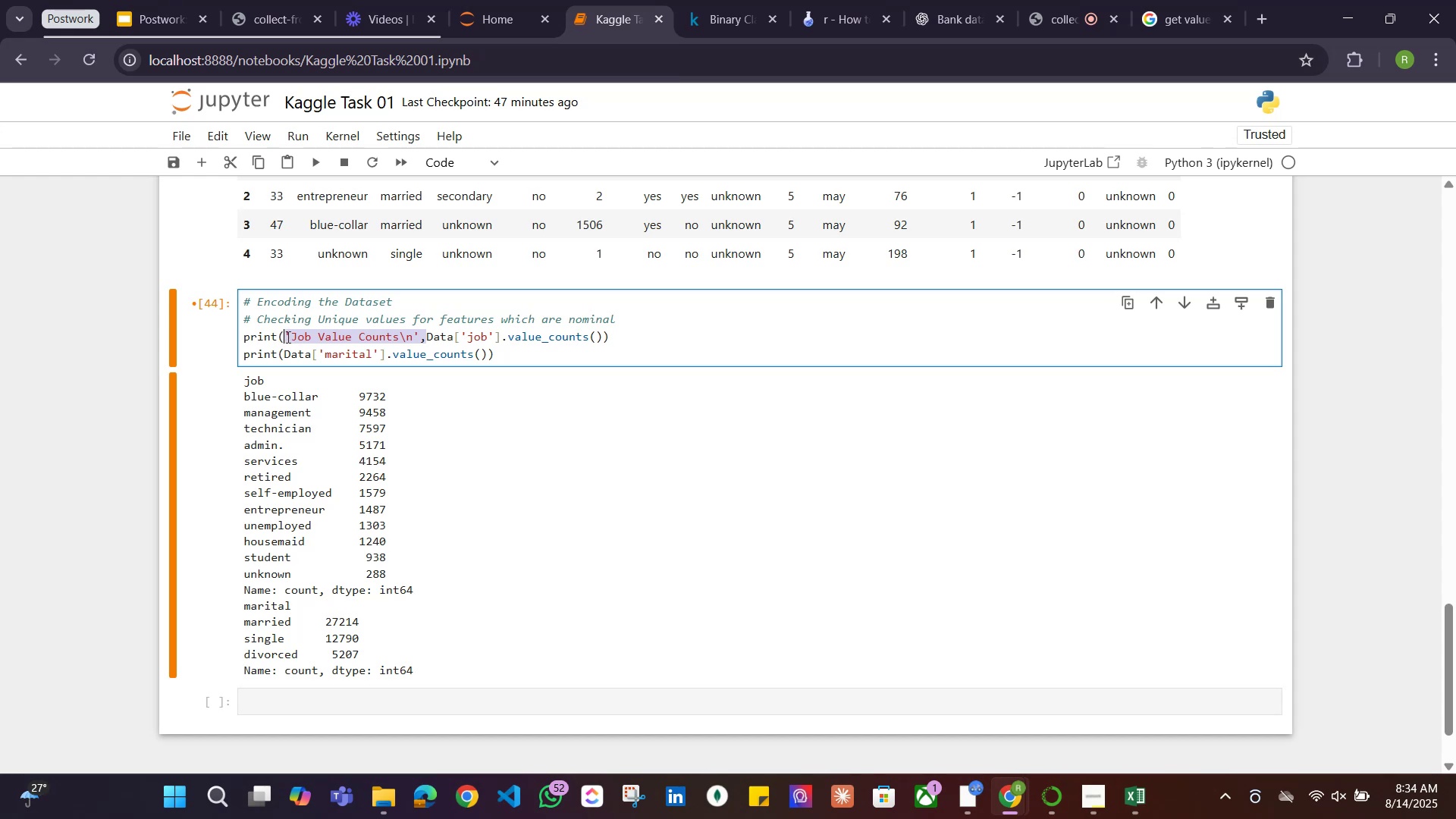 
key(Control+C)
 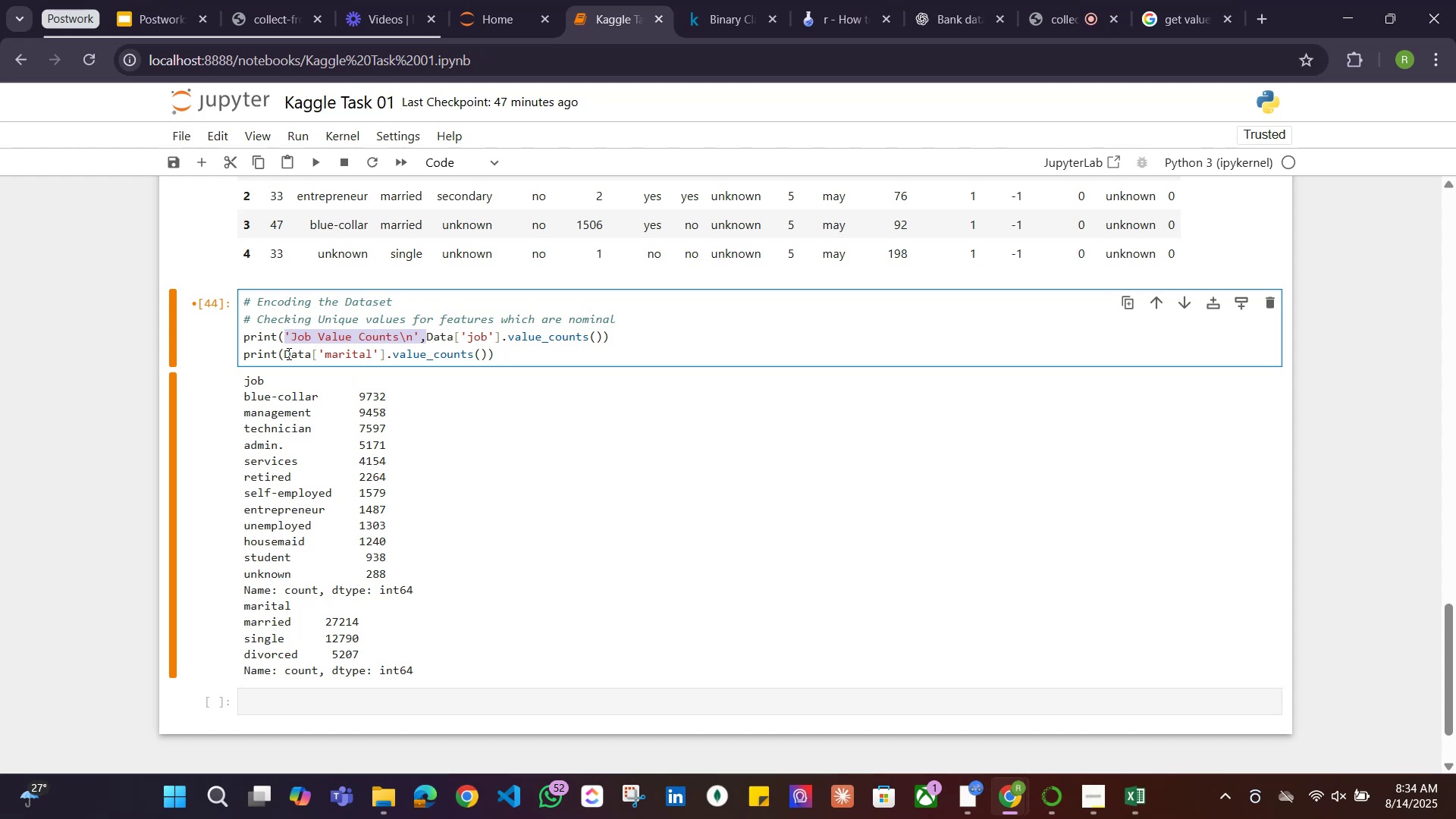 
left_click([282, 353])
 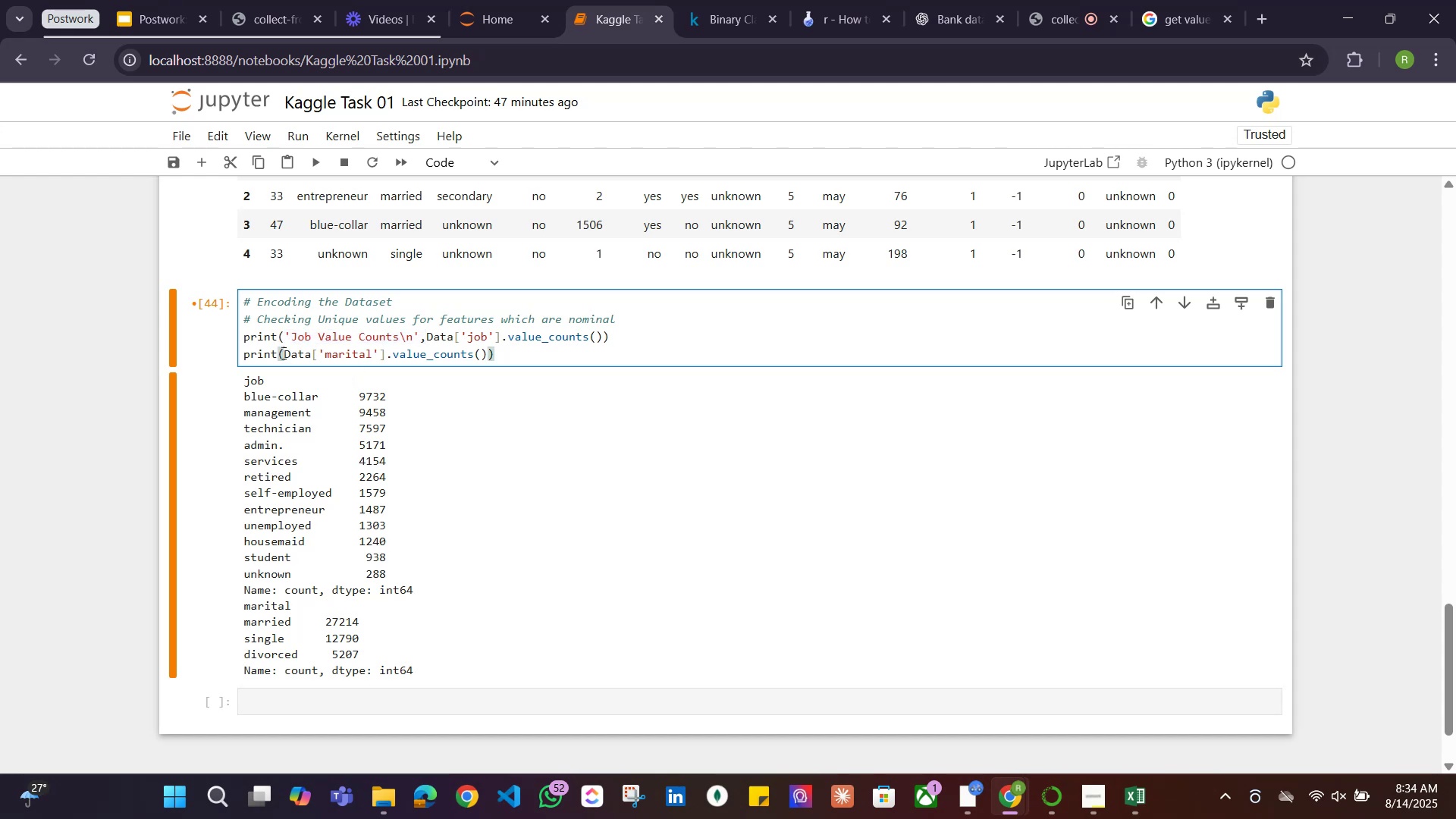 
key(Control+V)
 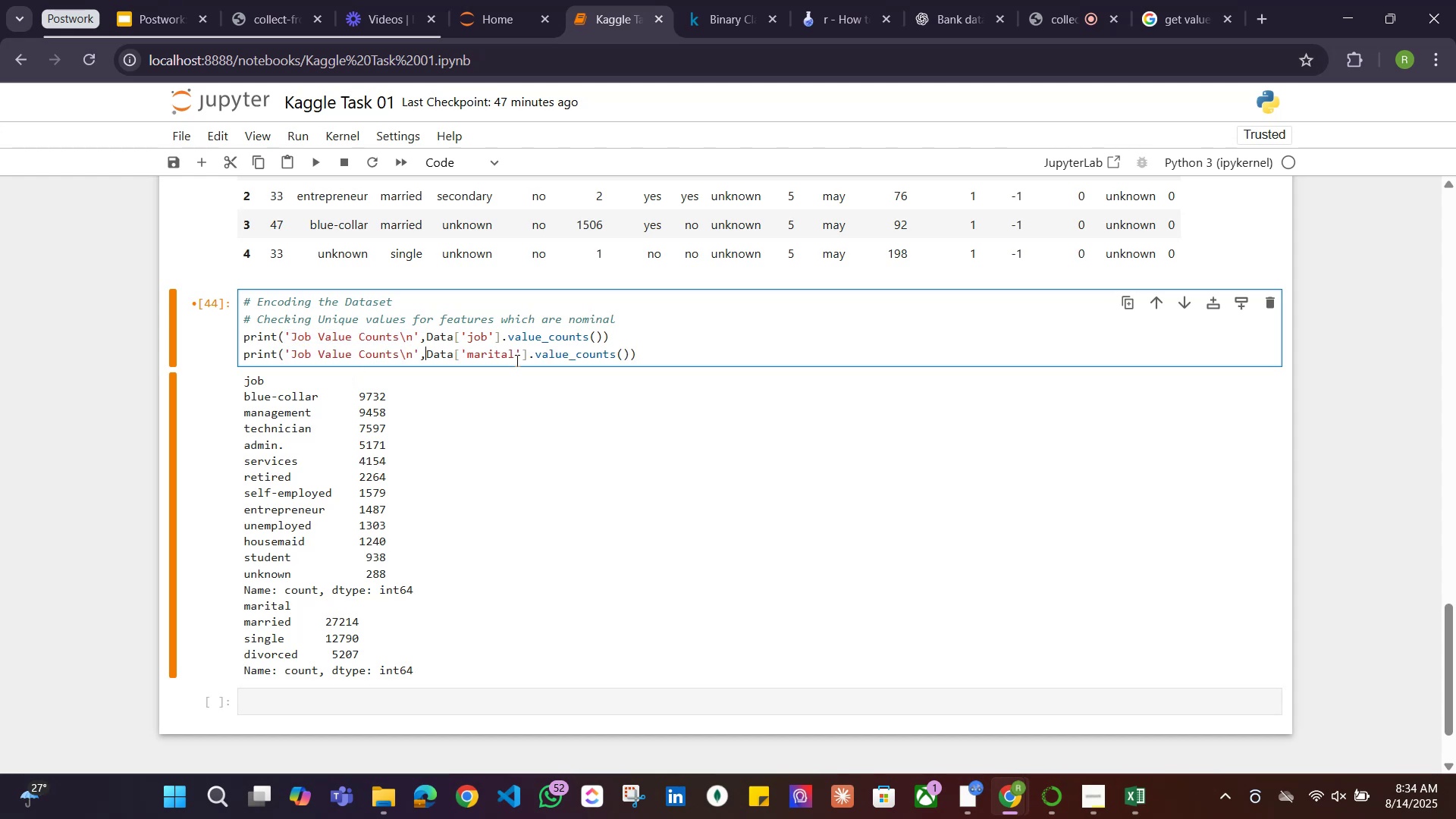 
hold_key(key=ArrowLeft, duration=0.88)
 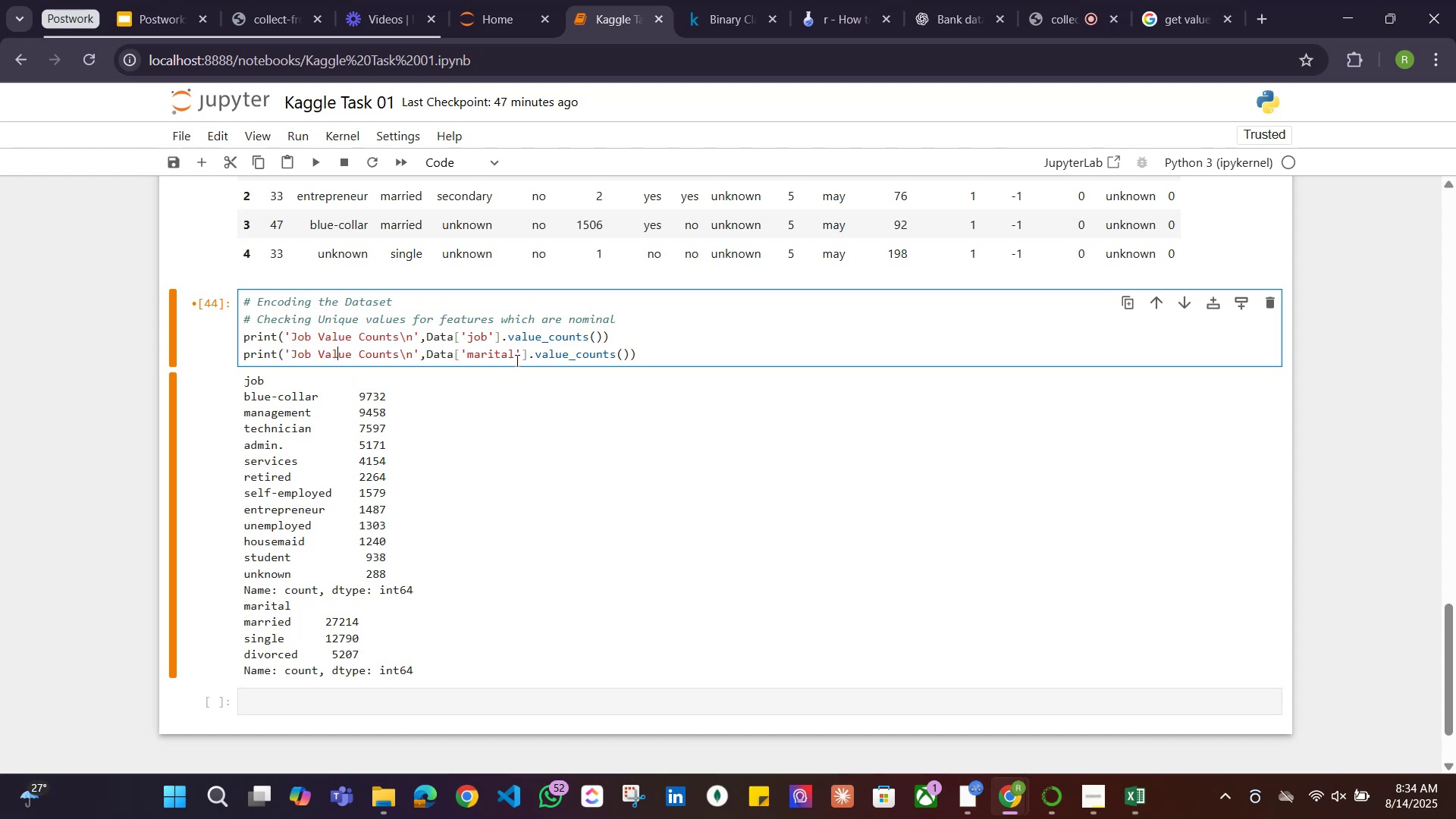 
key(ArrowLeft)
 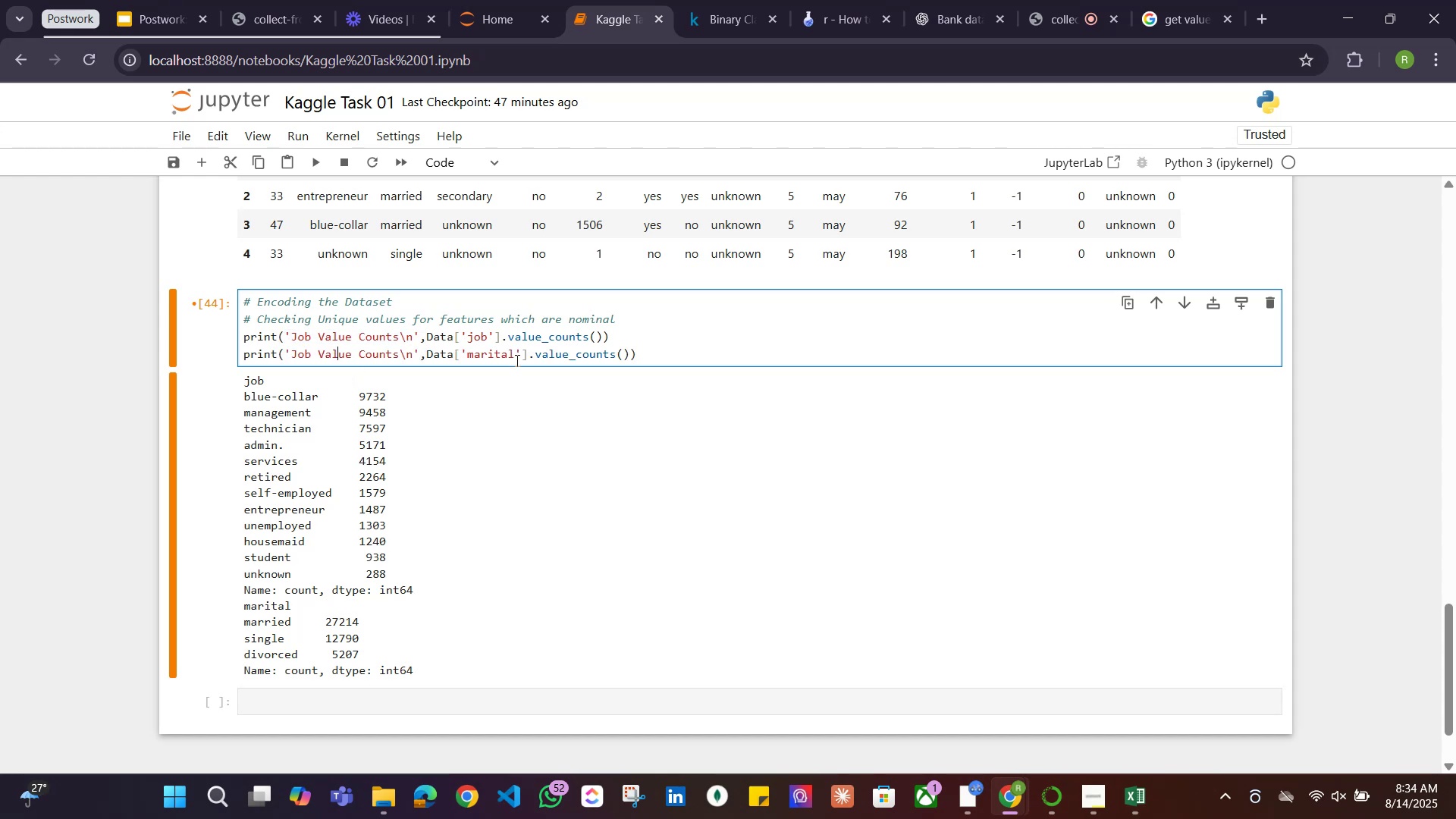 
key(ArrowLeft)
 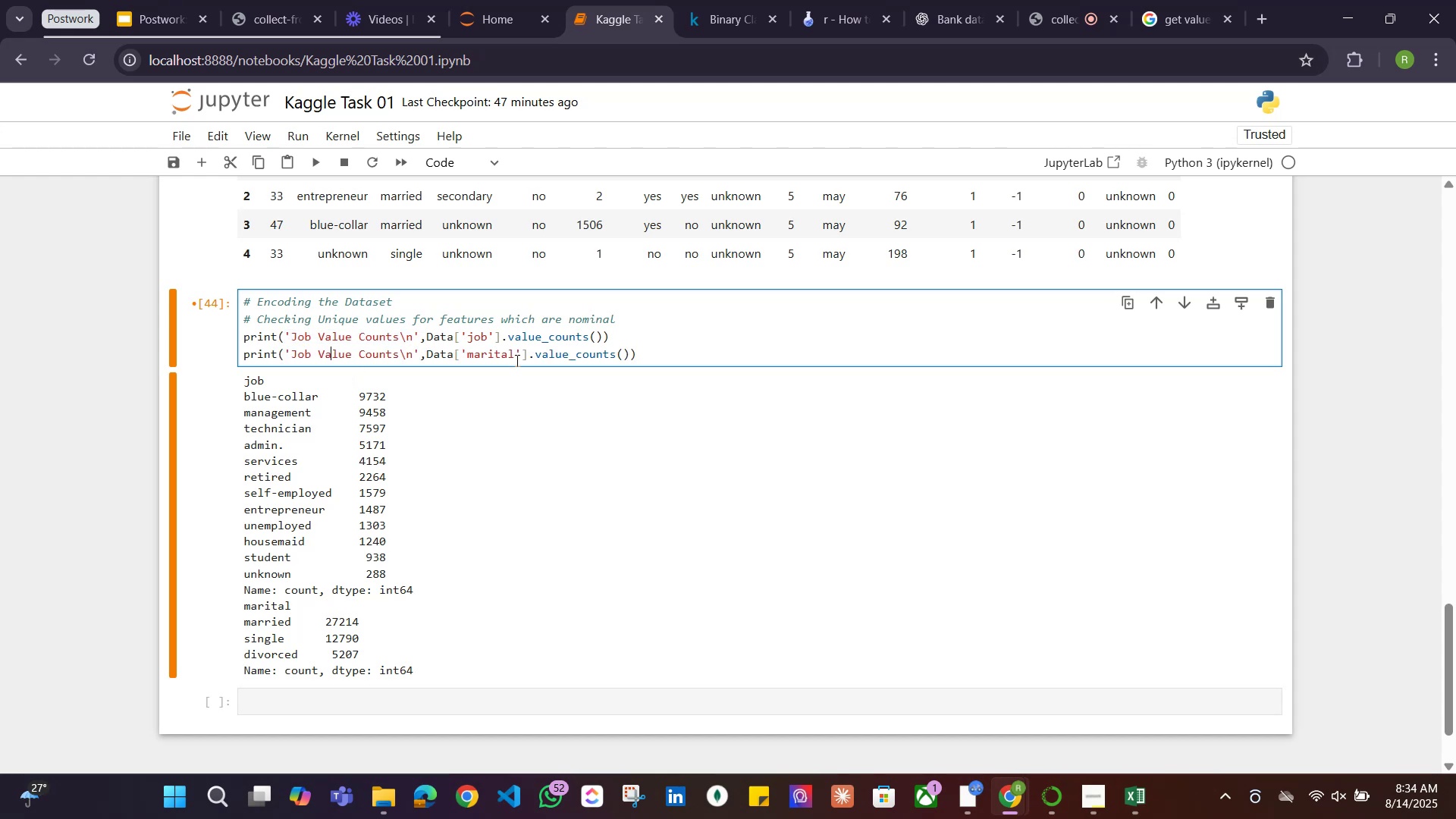 
key(ArrowLeft)
 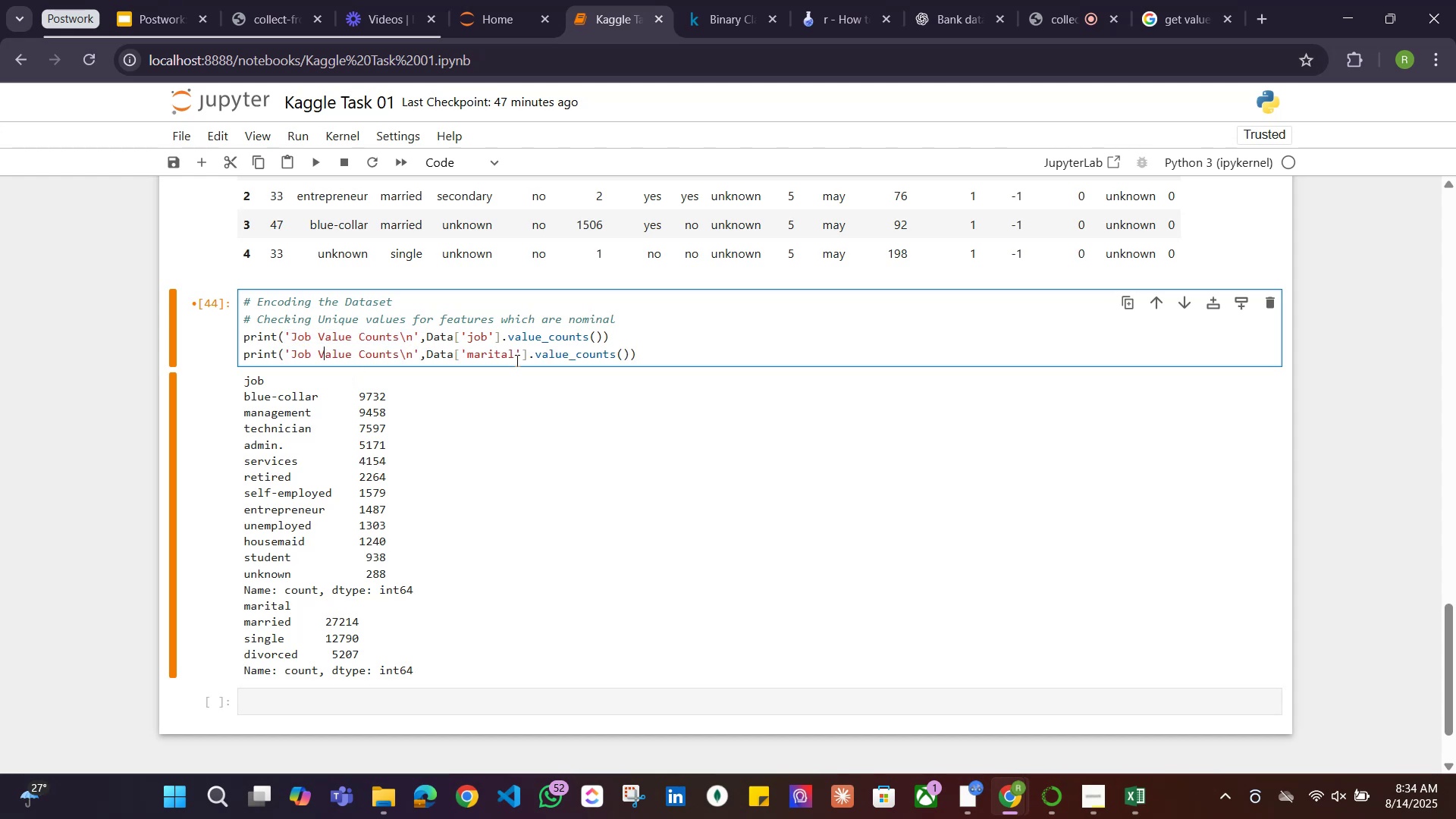 
key(ArrowLeft)
 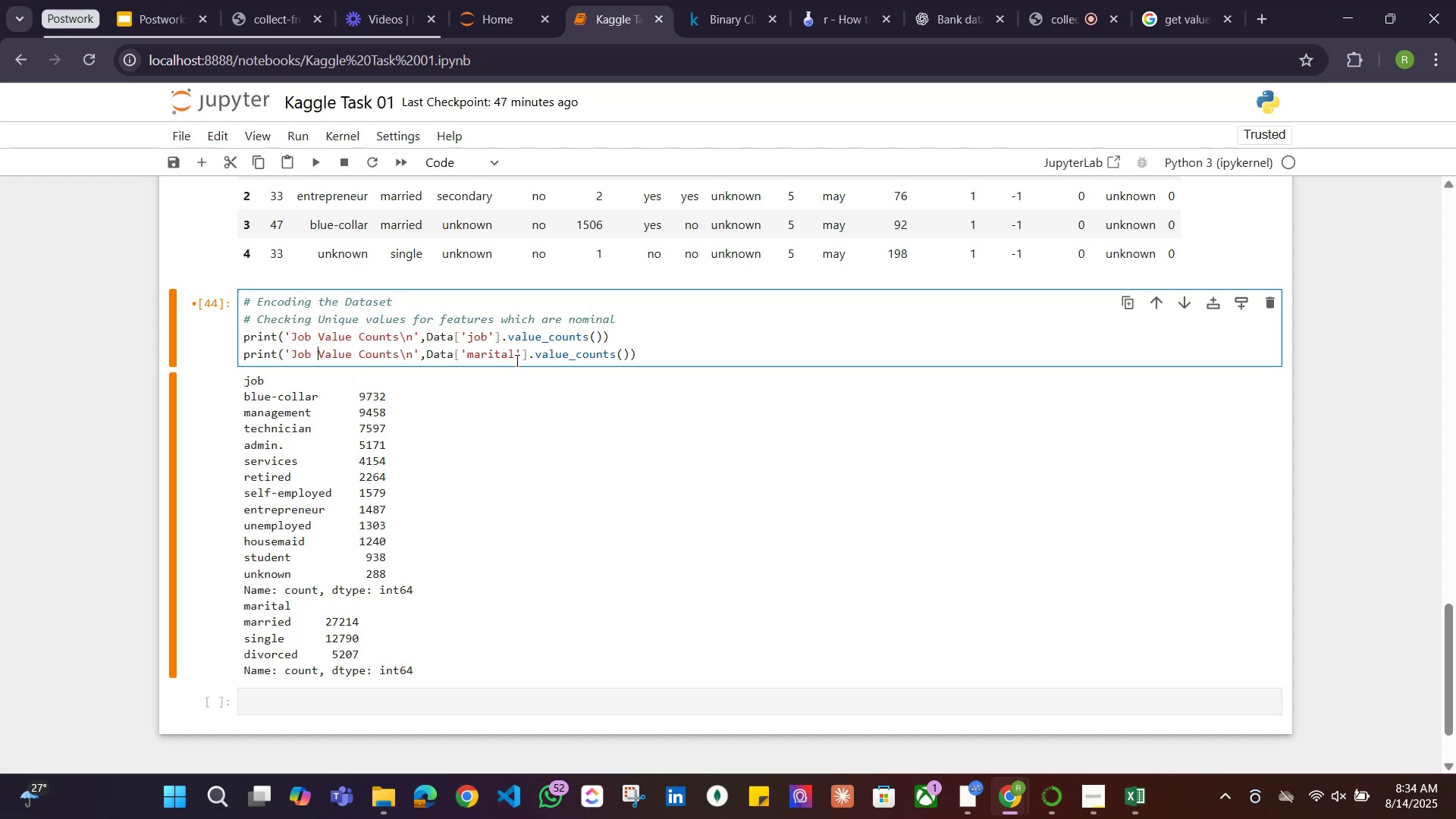 
key(ArrowLeft)
 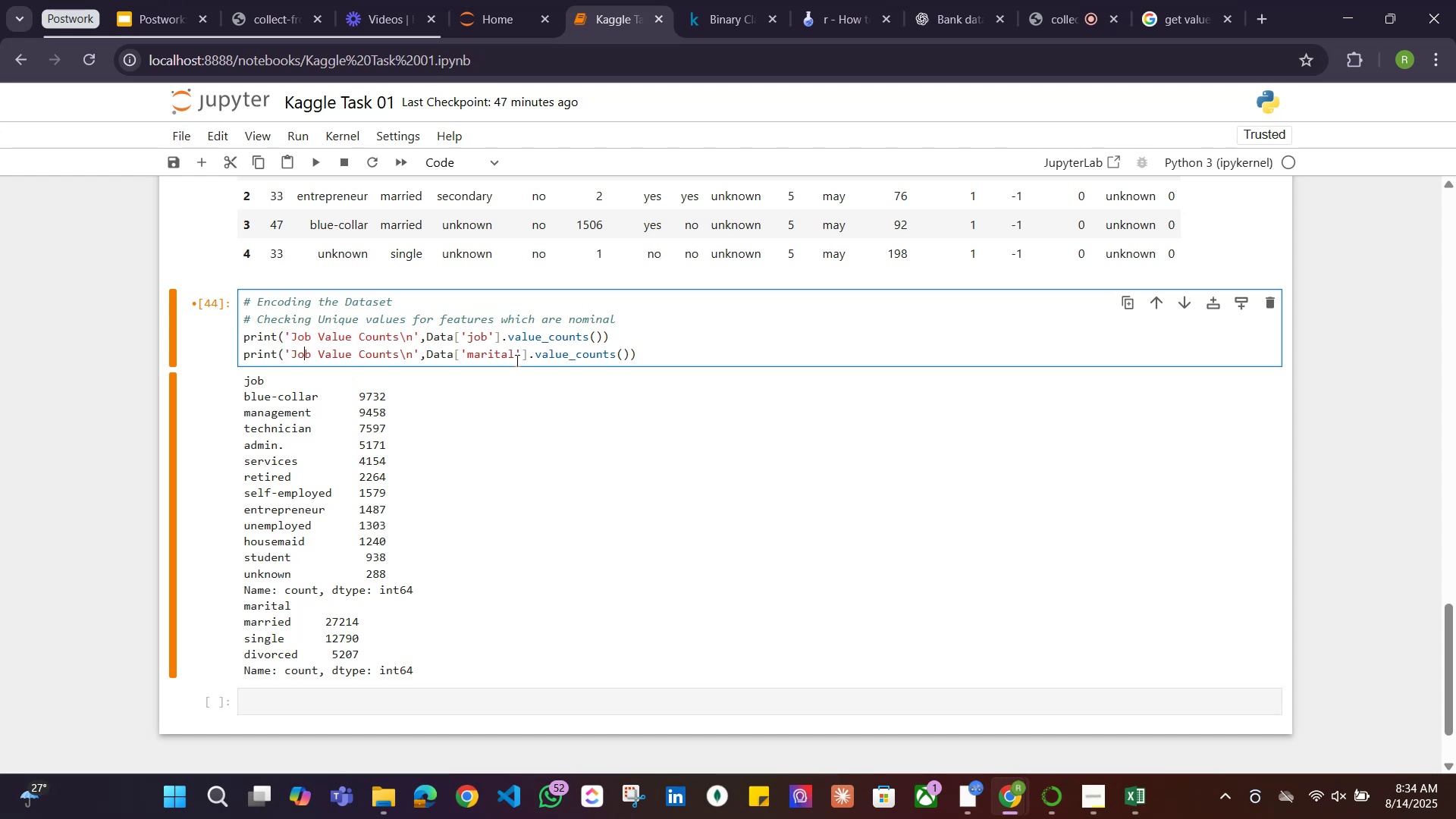 
key(ArrowLeft)
 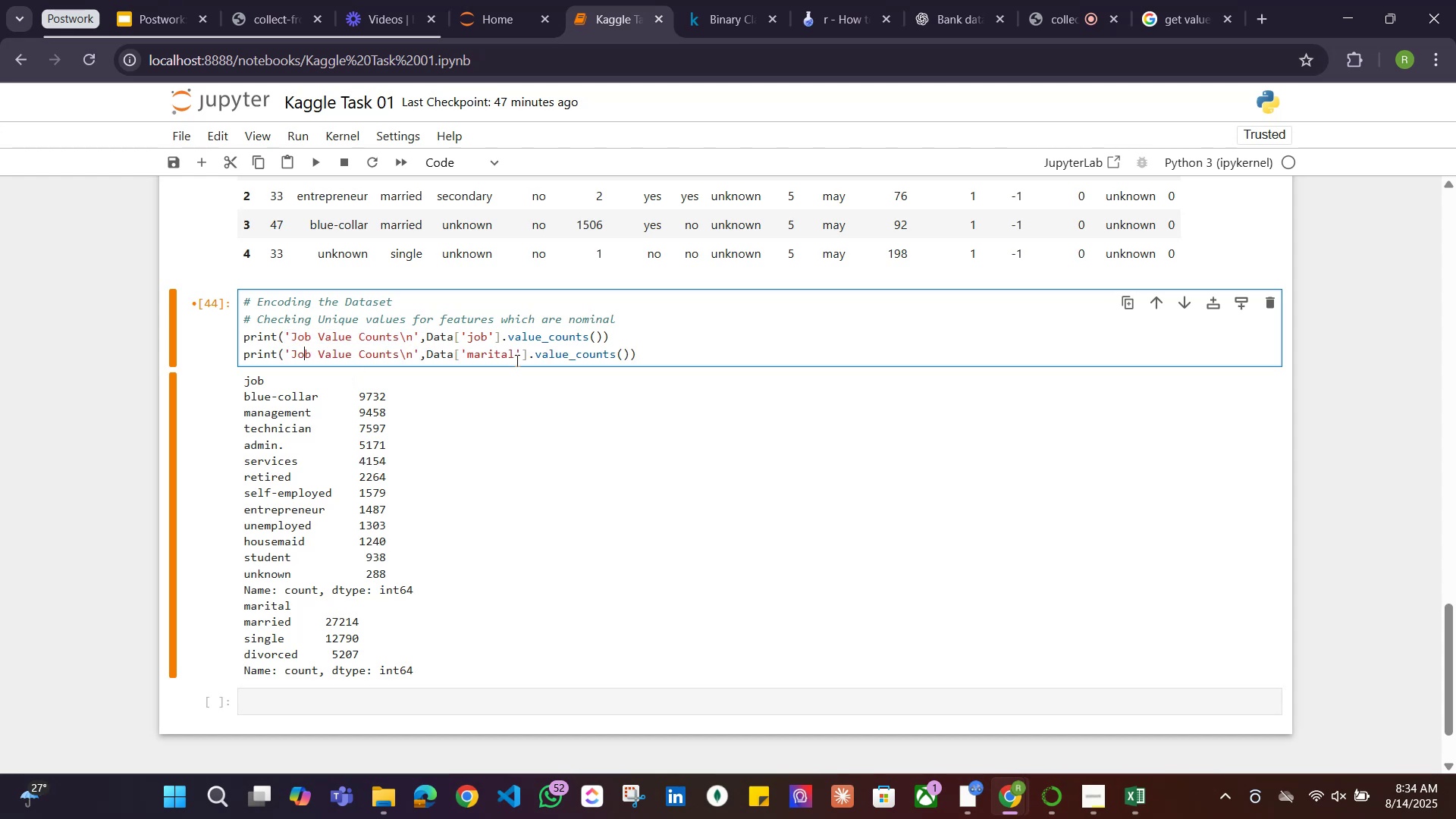 
key(ArrowRight)
 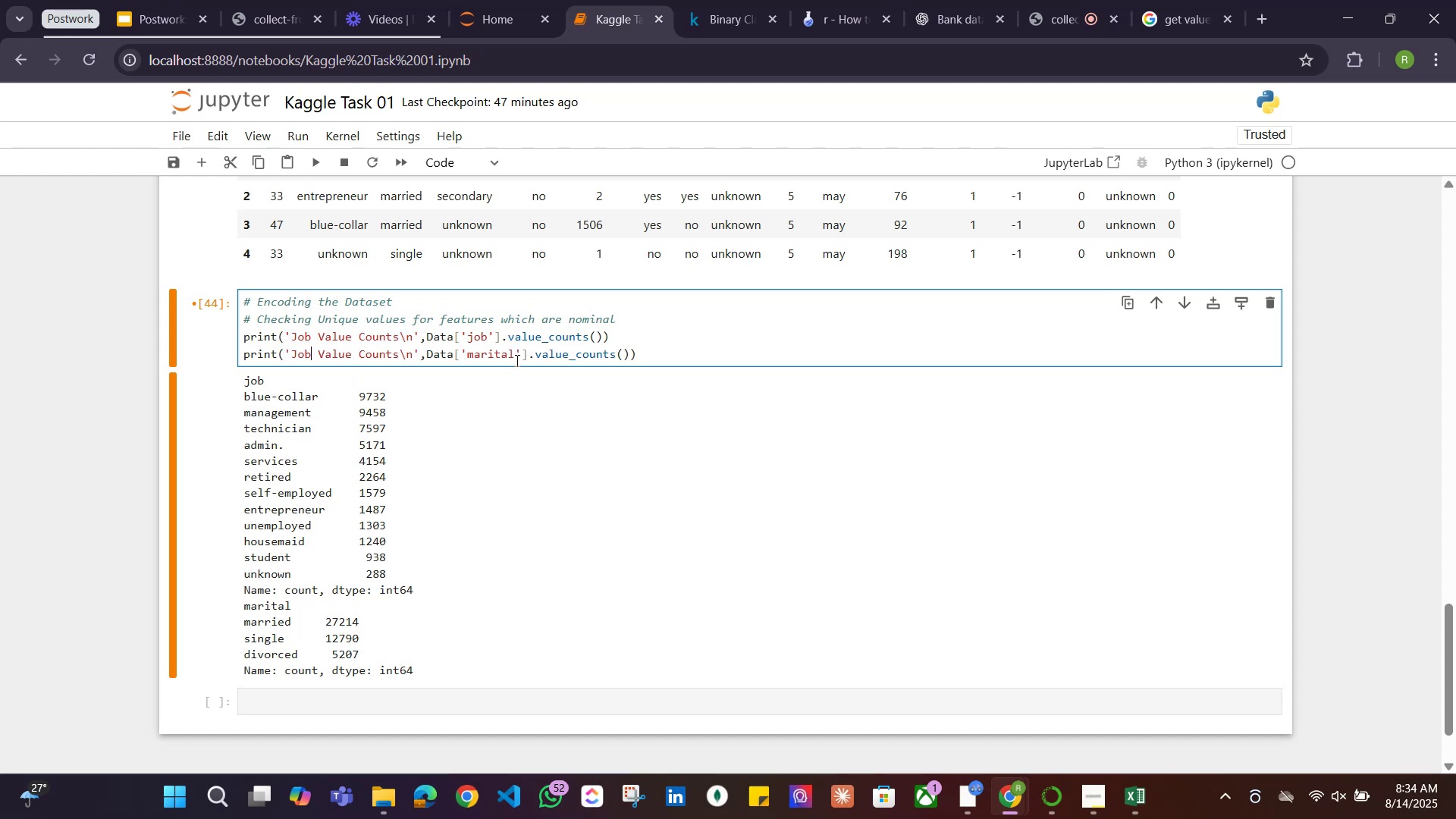 
key(Backspace)
key(Backspace)
key(Backspace)
type(Marital)
 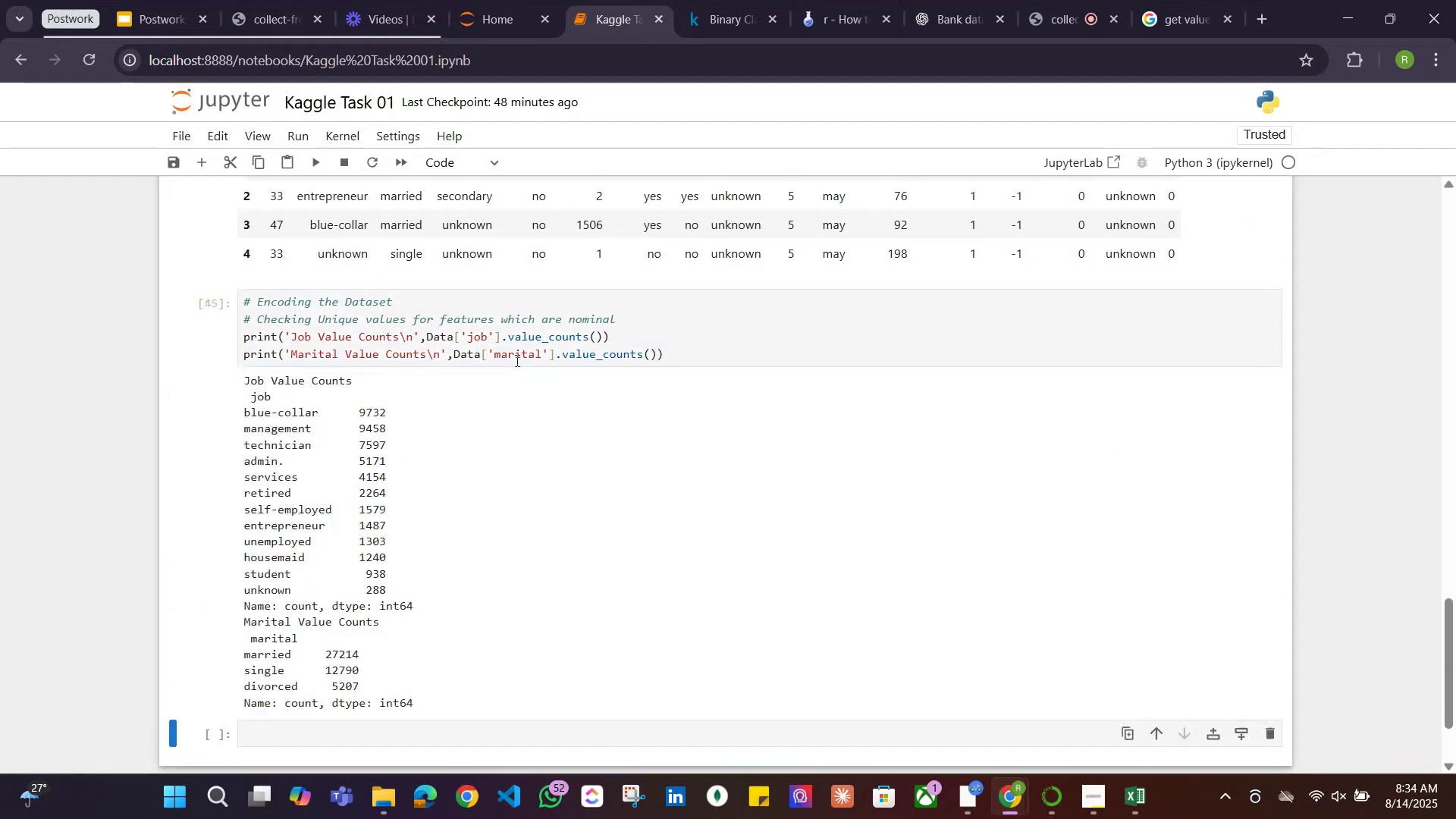 
 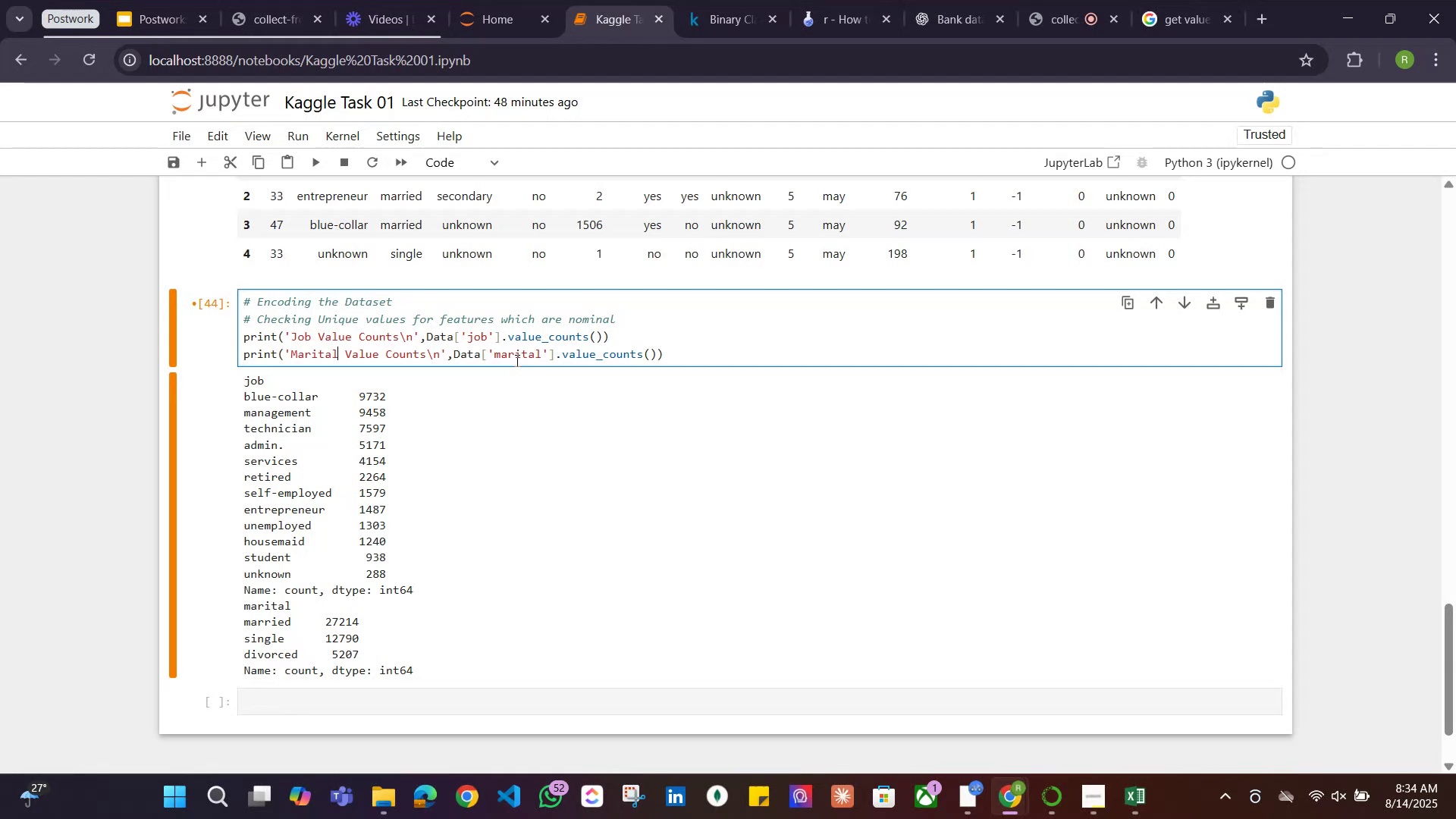 
key(Shift+Enter)
 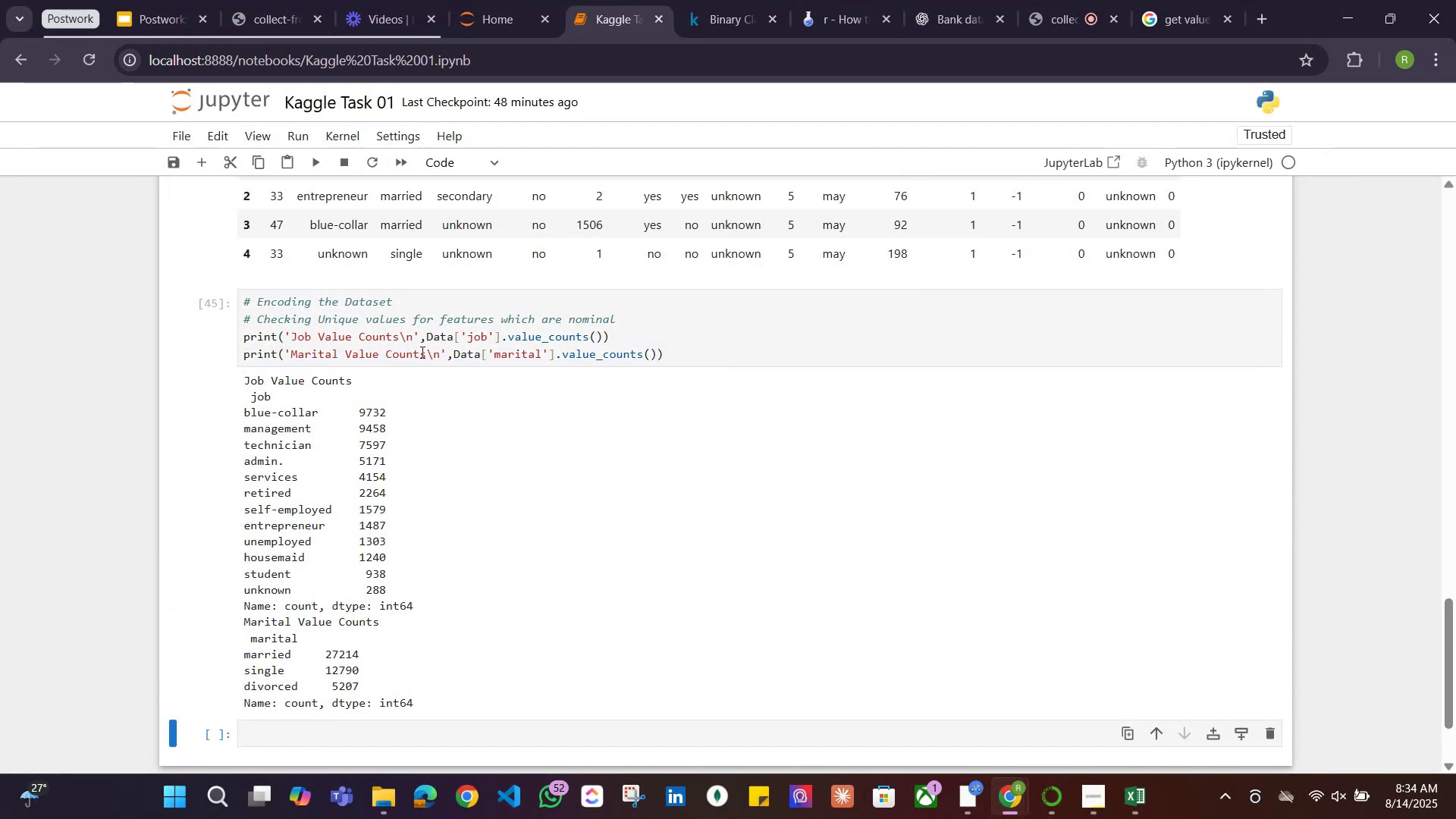 
left_click([290, 354])
 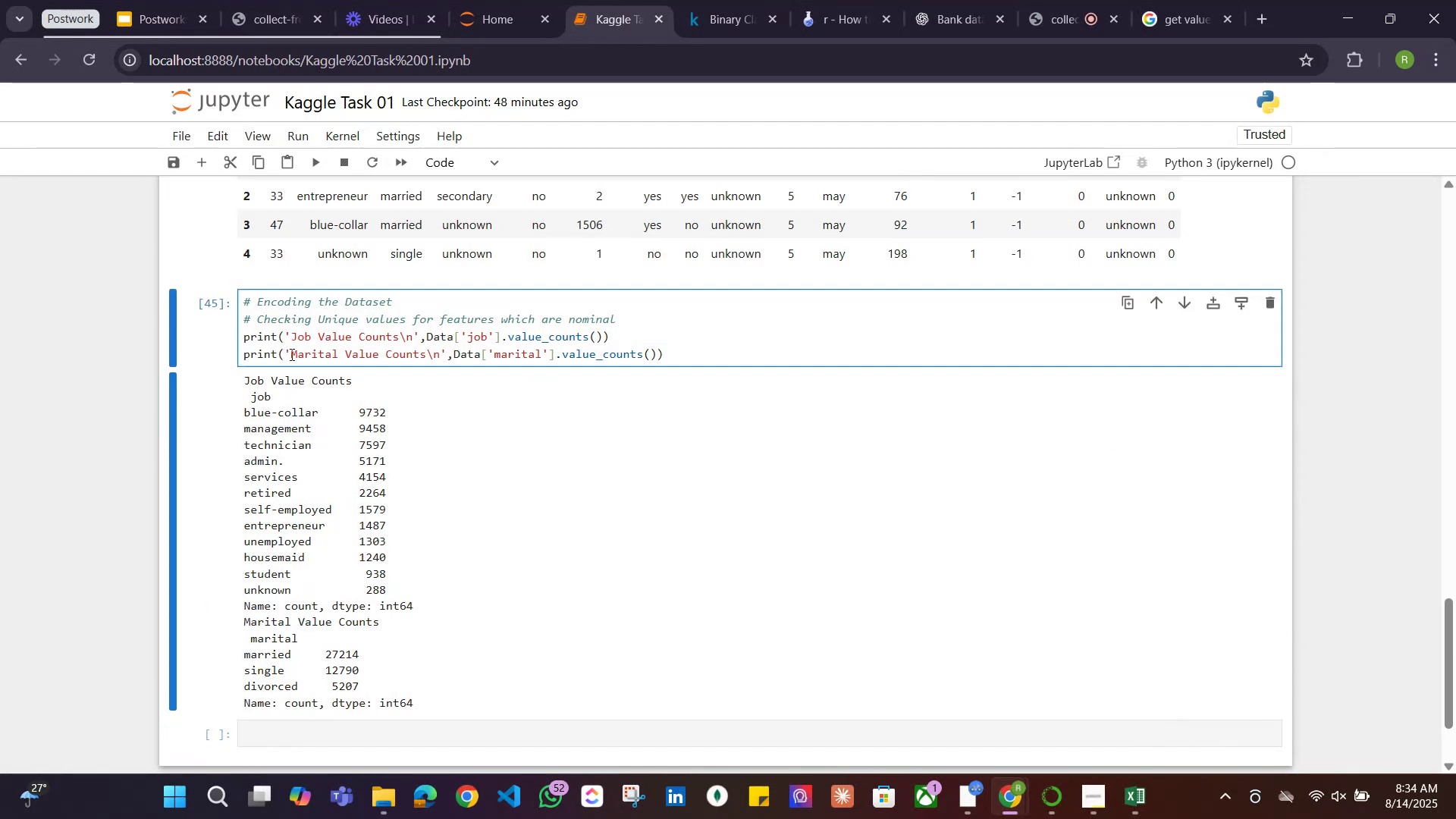 
key(Backslash)
 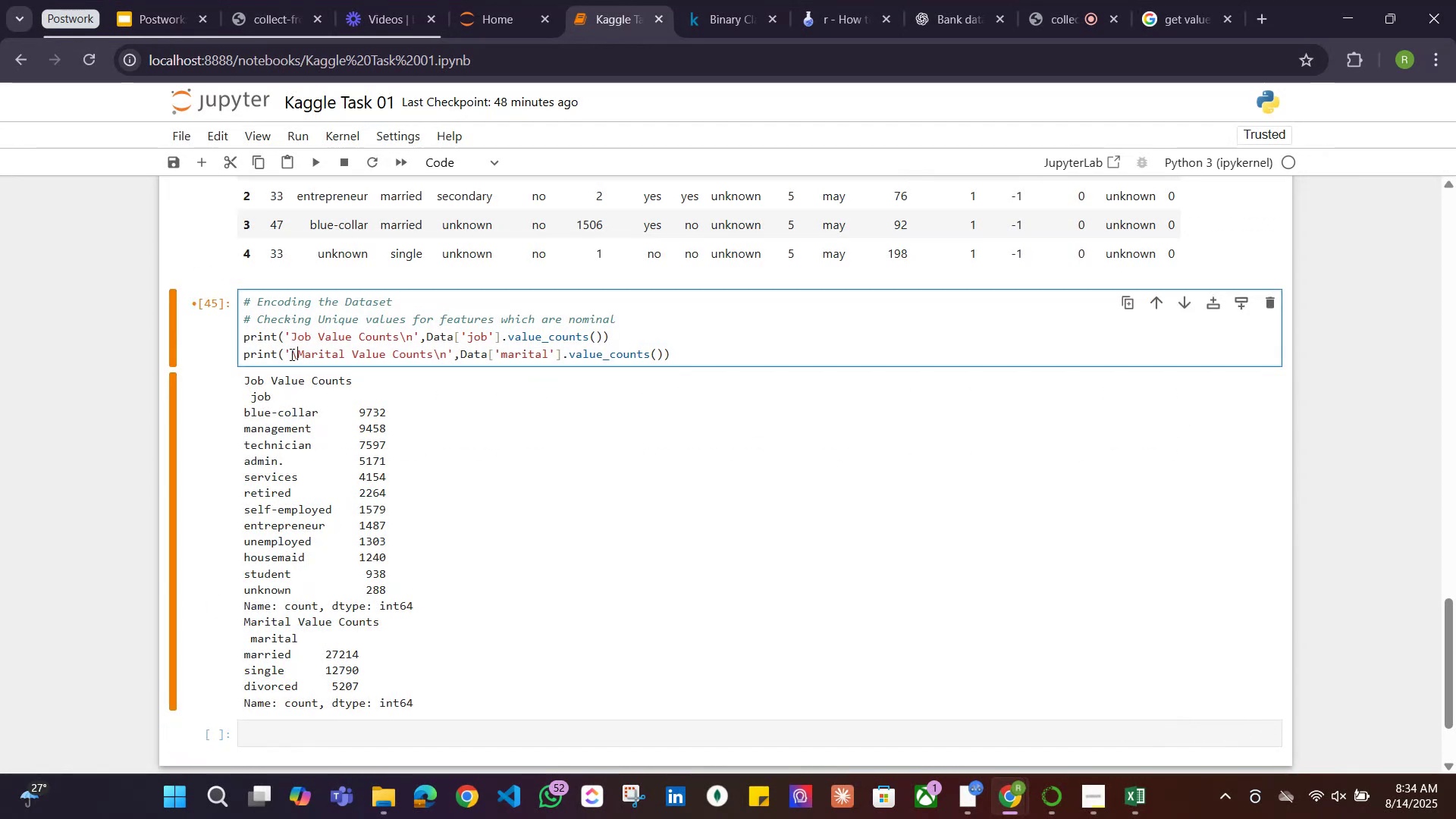 
key(N)
 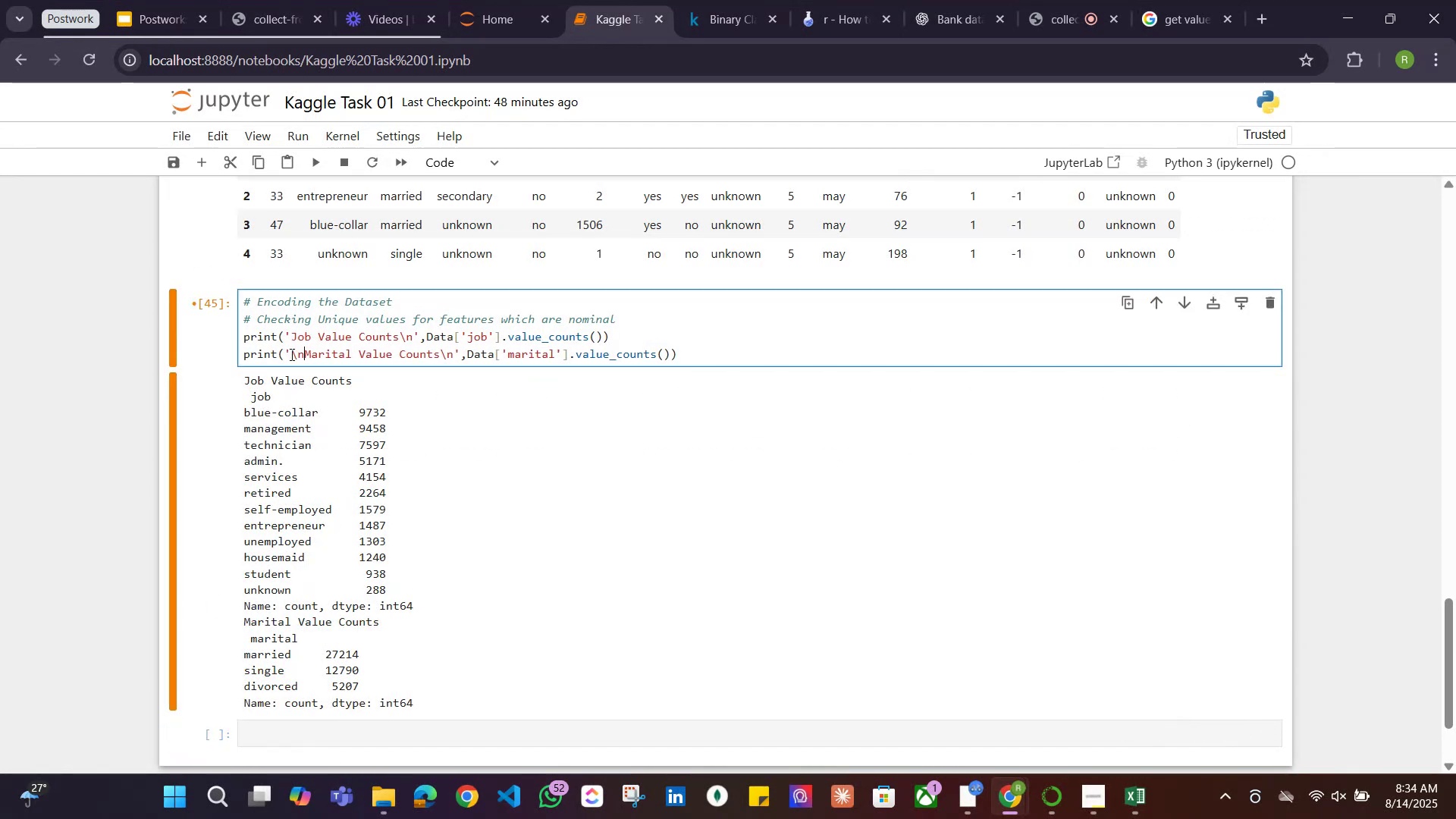 
key(Shift+ShiftRight)
 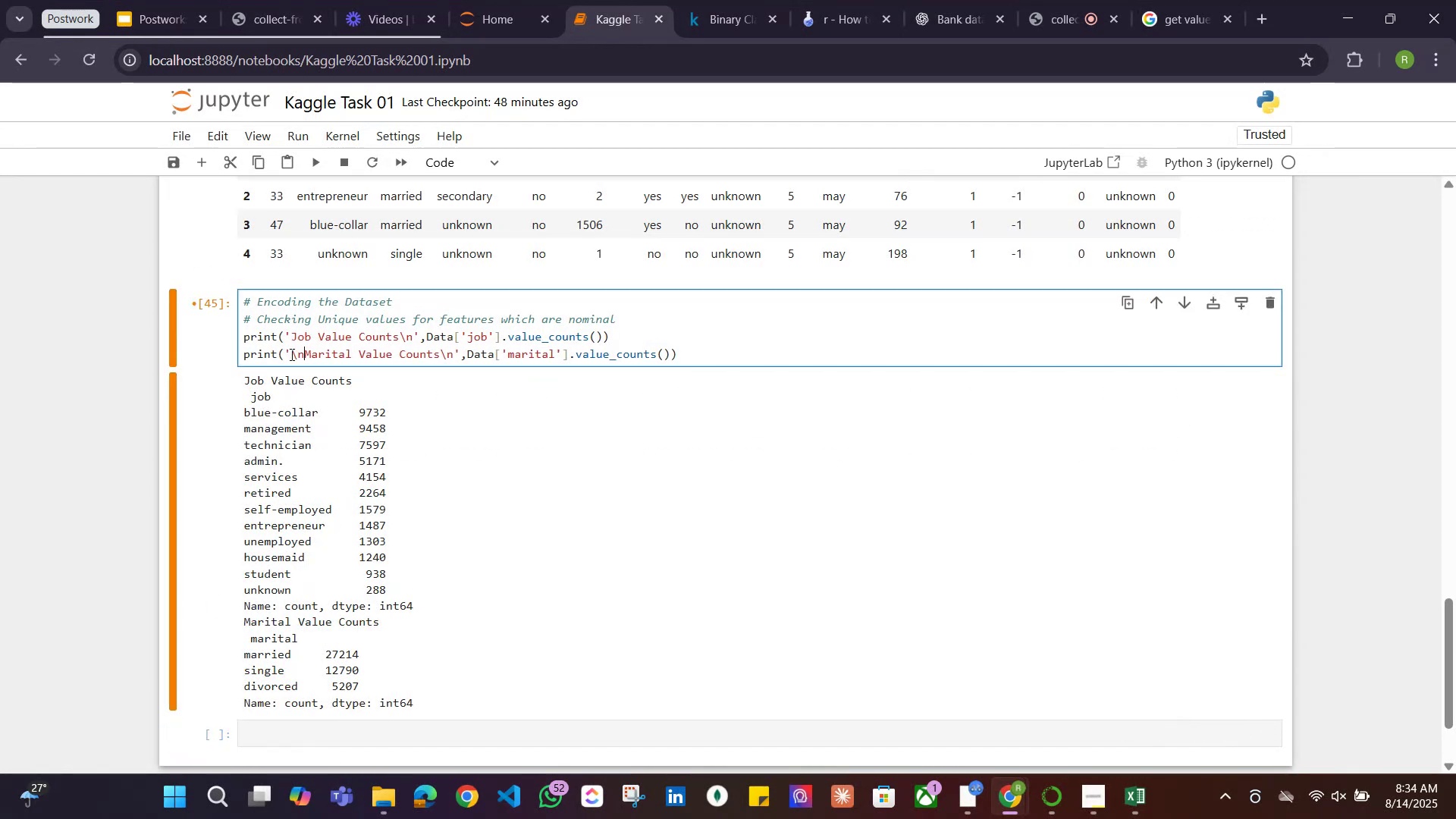 
key(Shift+Enter)
 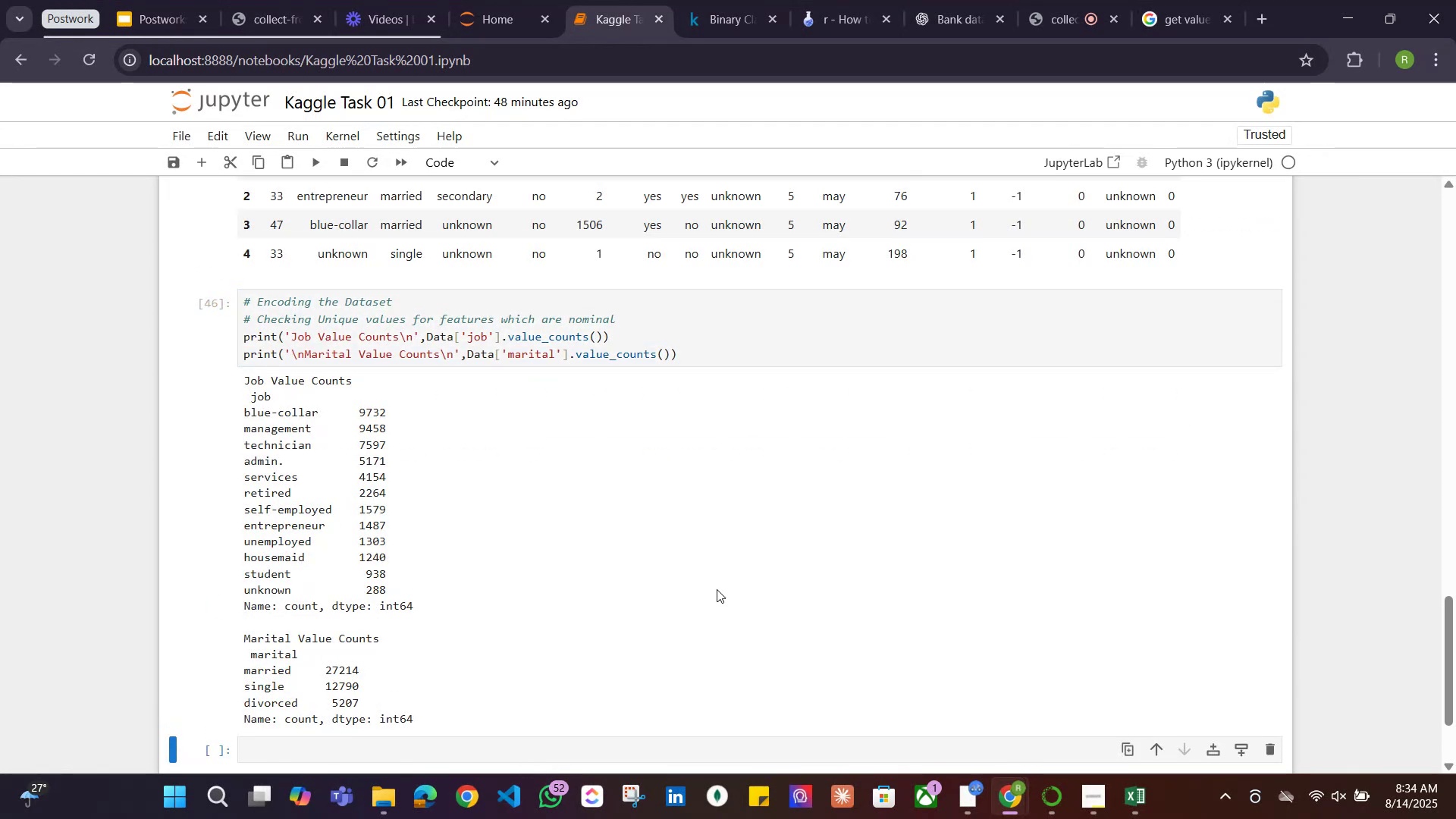 
scroll: coordinate [570, 494], scroll_direction: down, amount: 3.0
 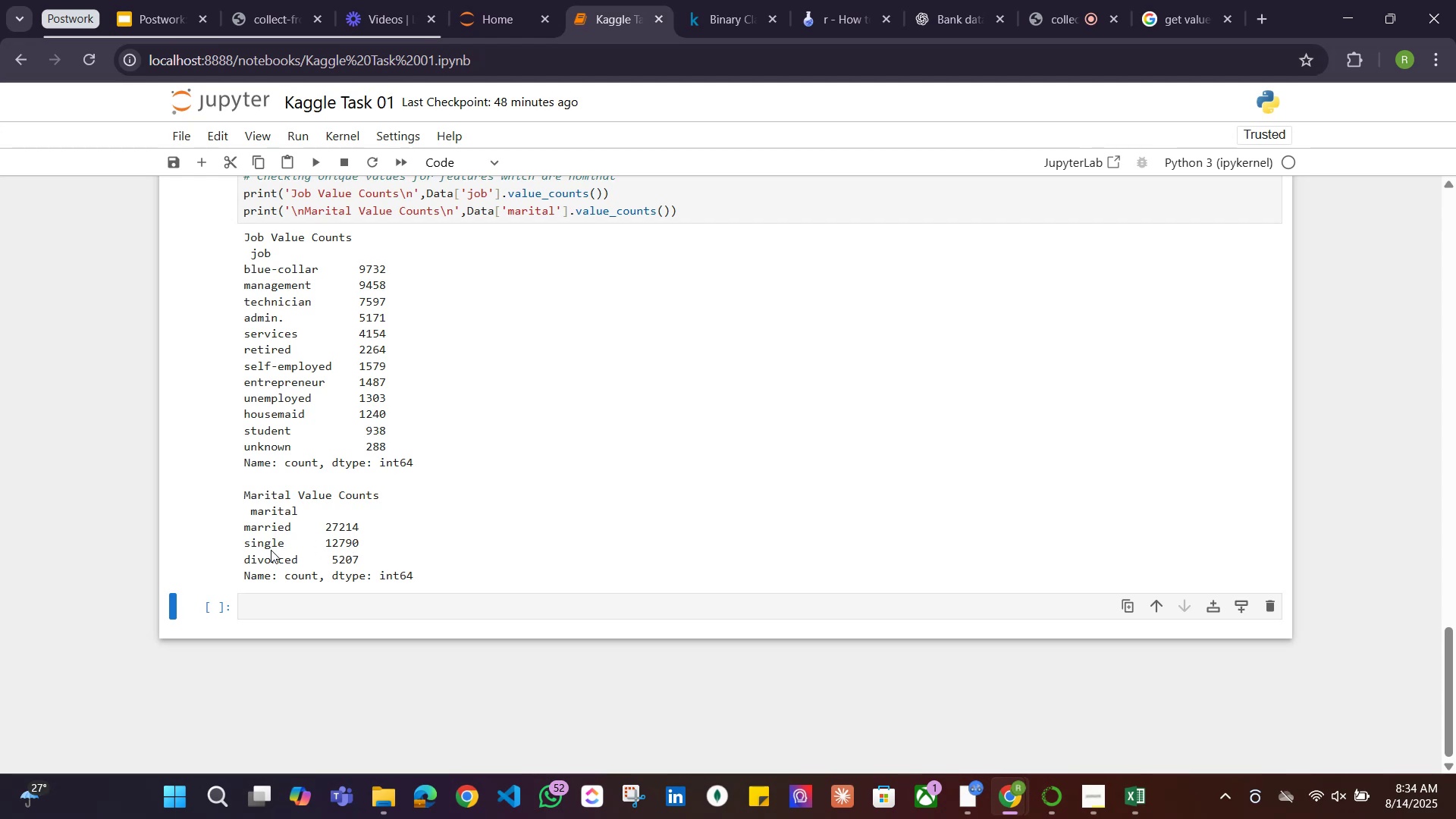 
wait(5.92)
 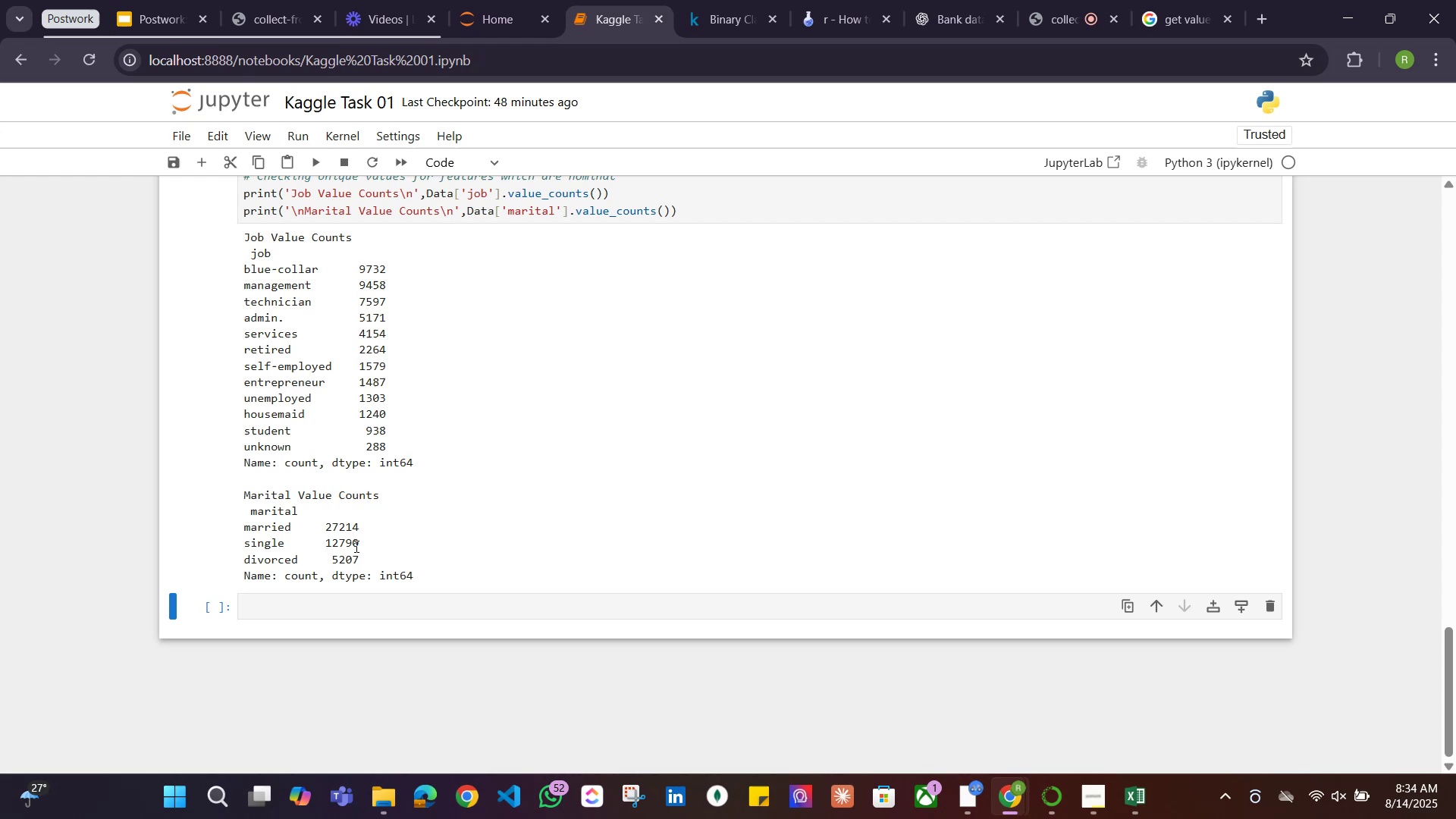 
scroll: coordinate [553, 510], scroll_direction: up, amount: 3.0
 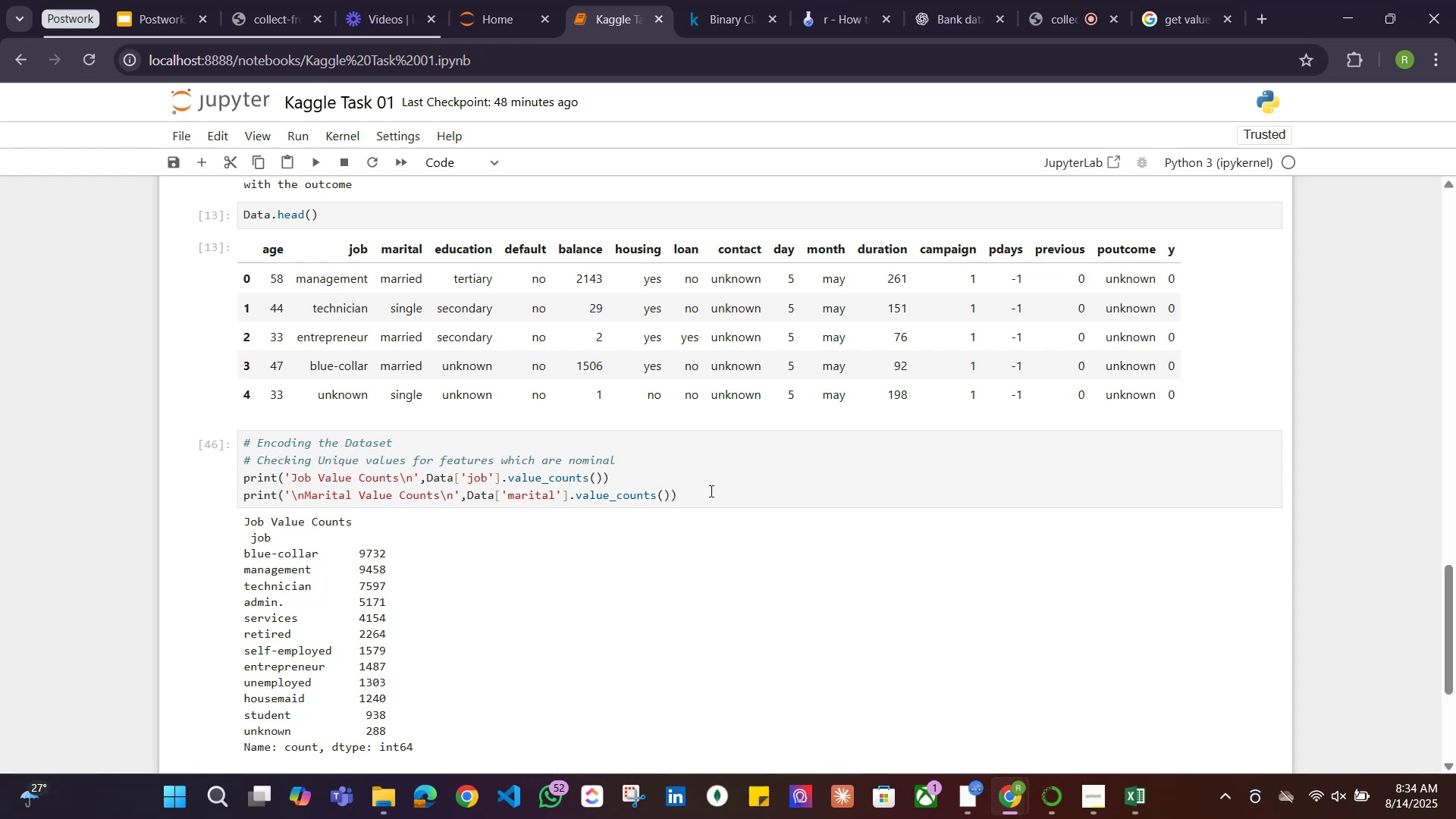 
wait(11.92)
 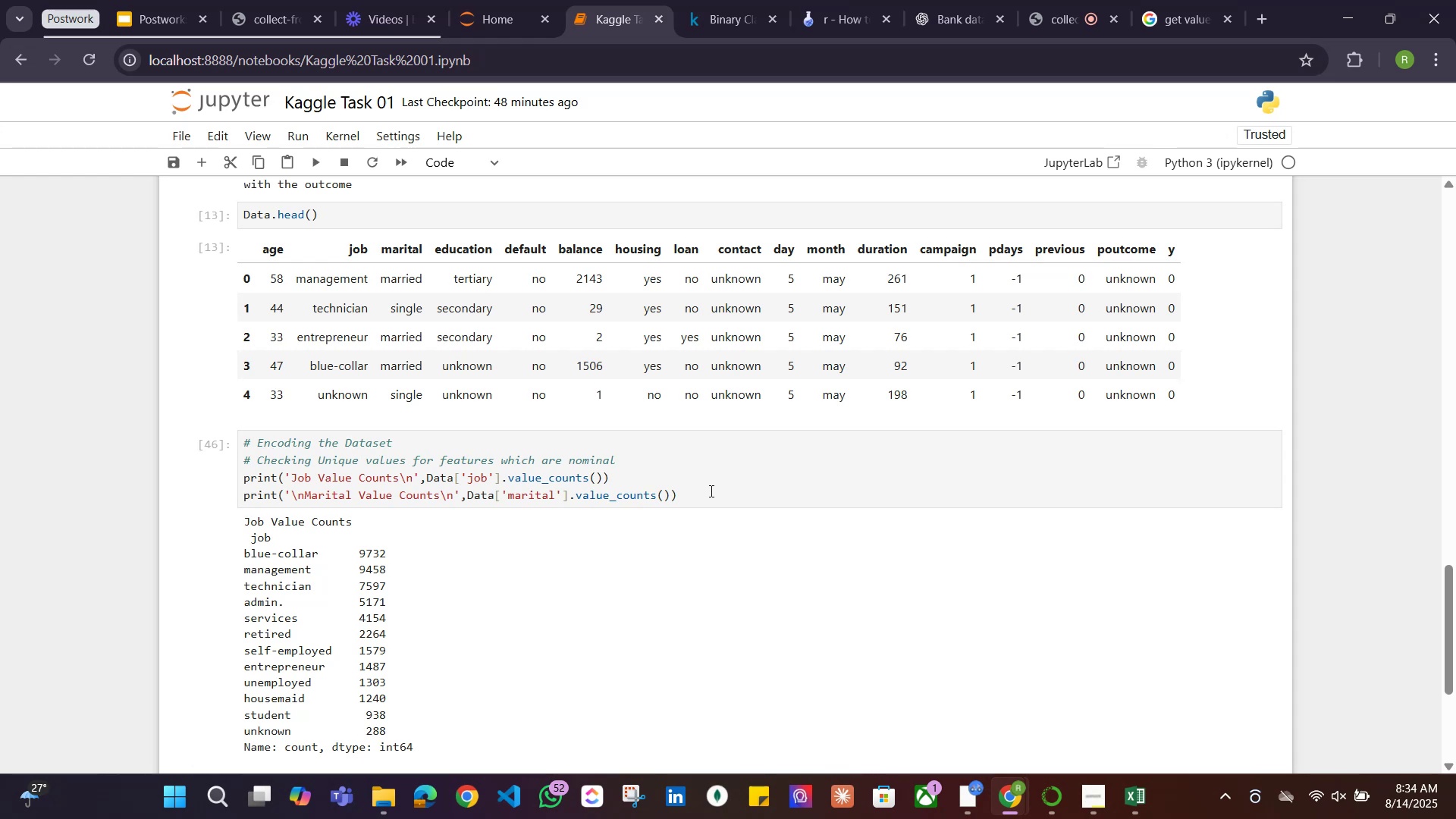 
left_click_drag(start_coordinate=[689, 495], to_coordinate=[242, 491])
 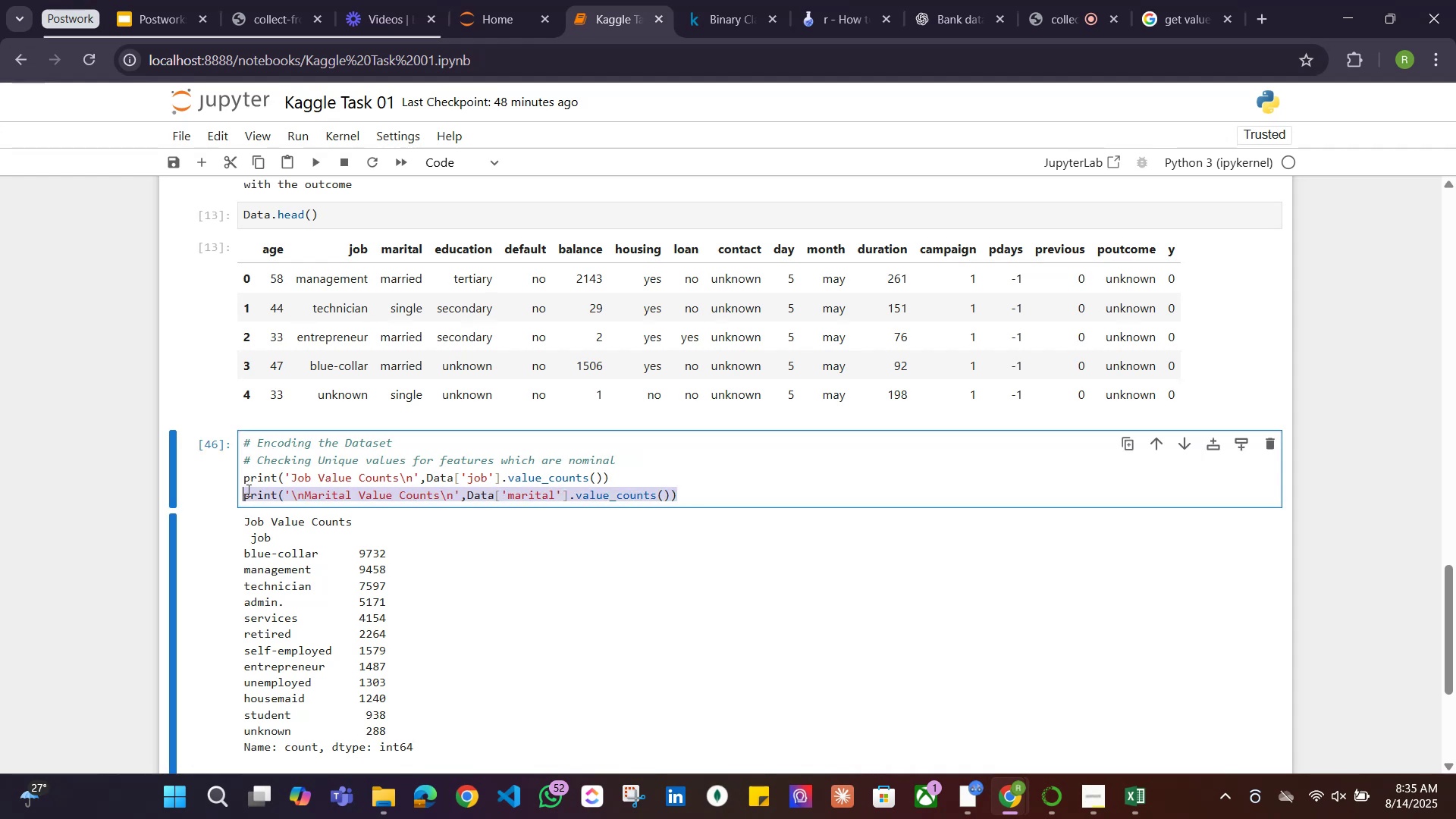 
key(Control+C)
 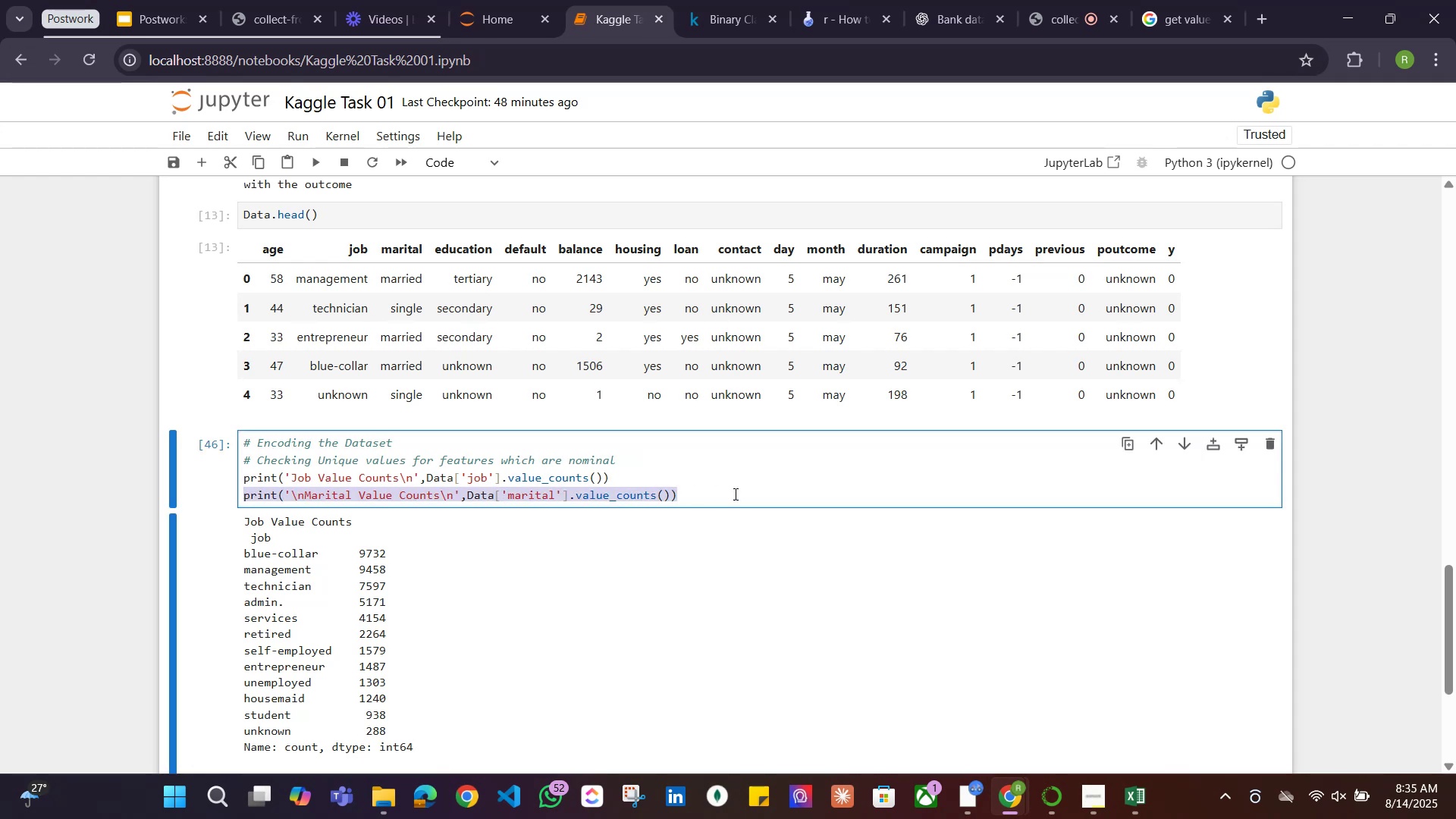 
left_click([734, 494])
 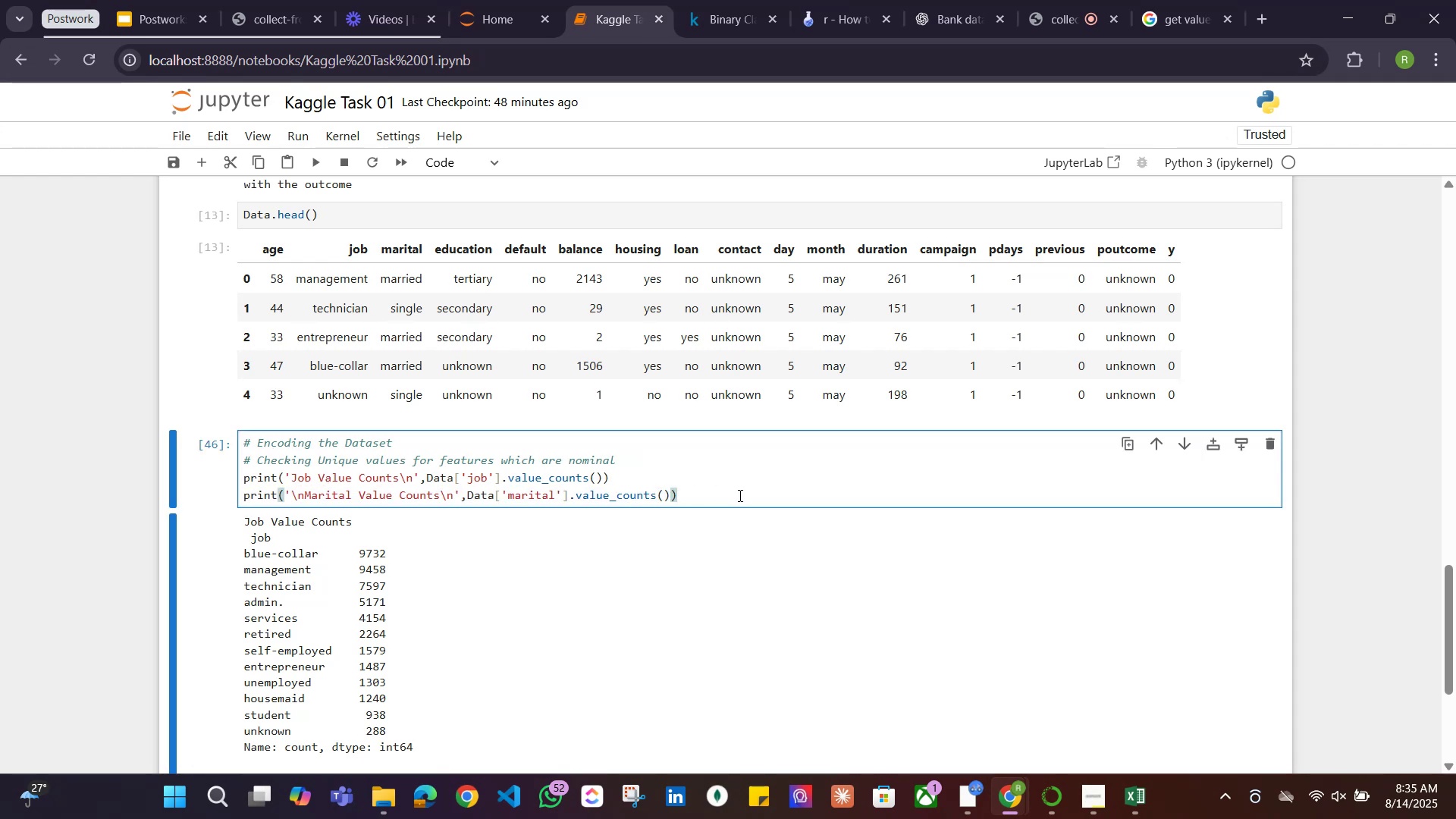 
key(Enter)
 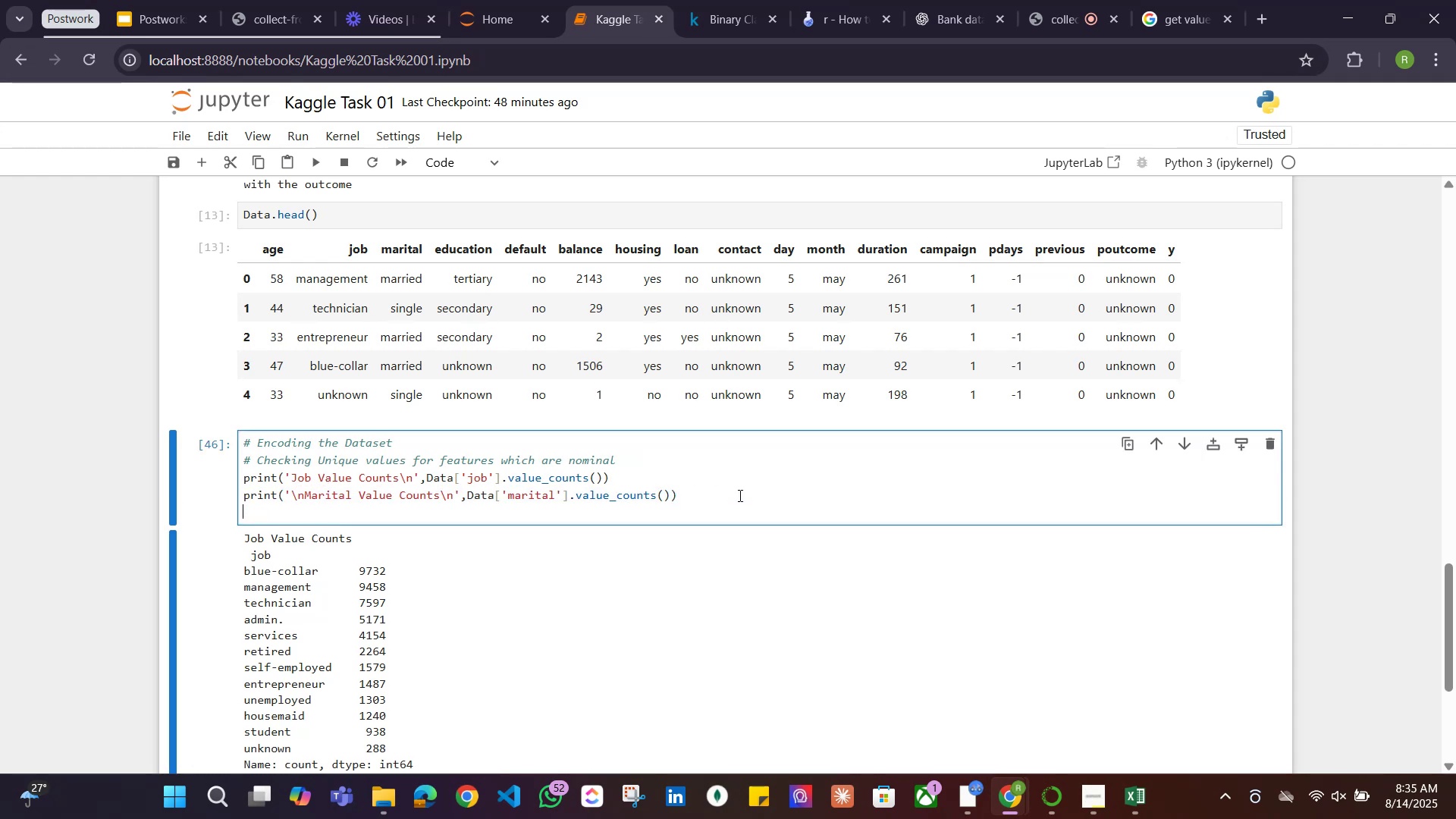 
key(Control+ControlLeft)
 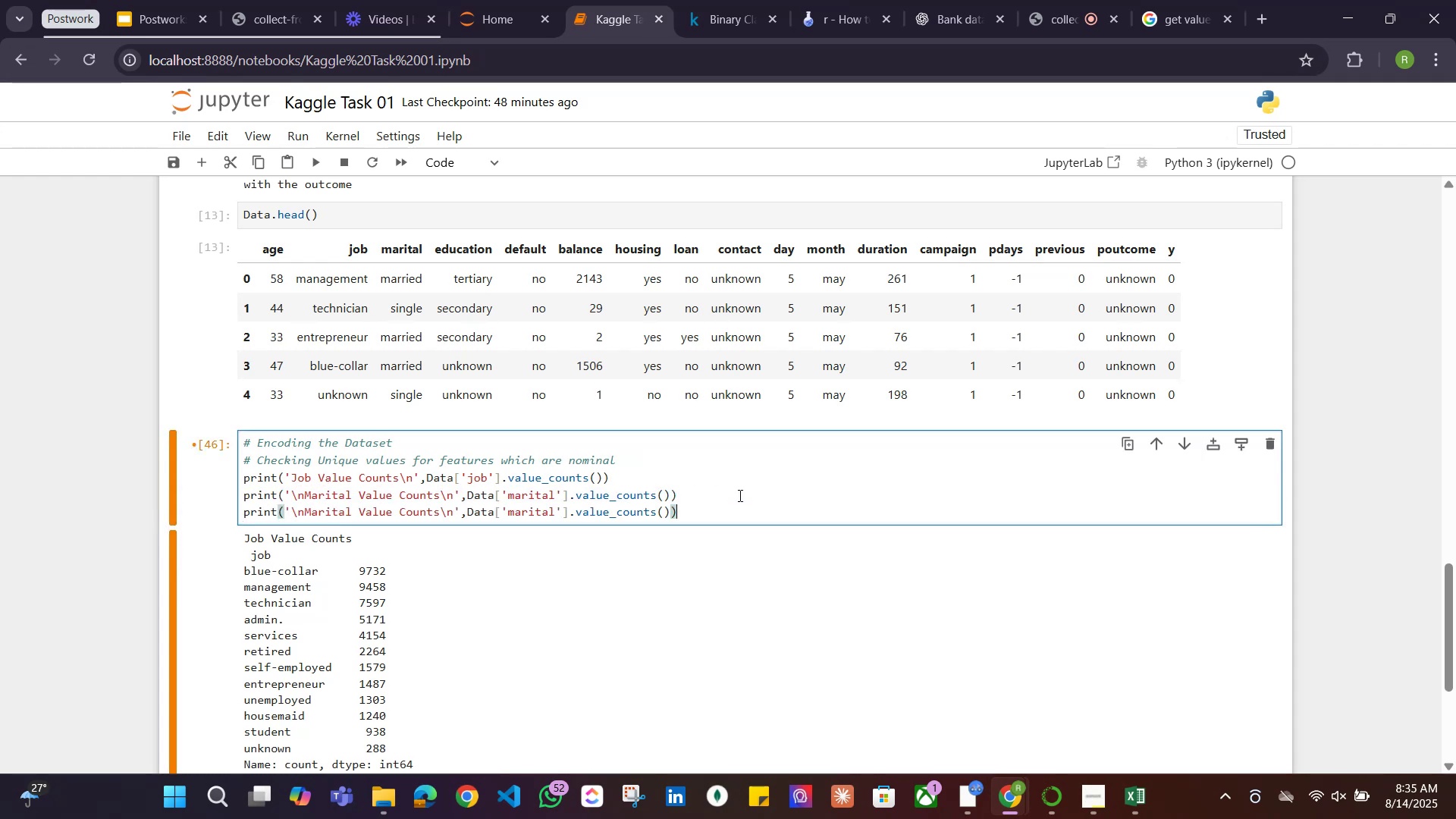 
key(Control+V)
 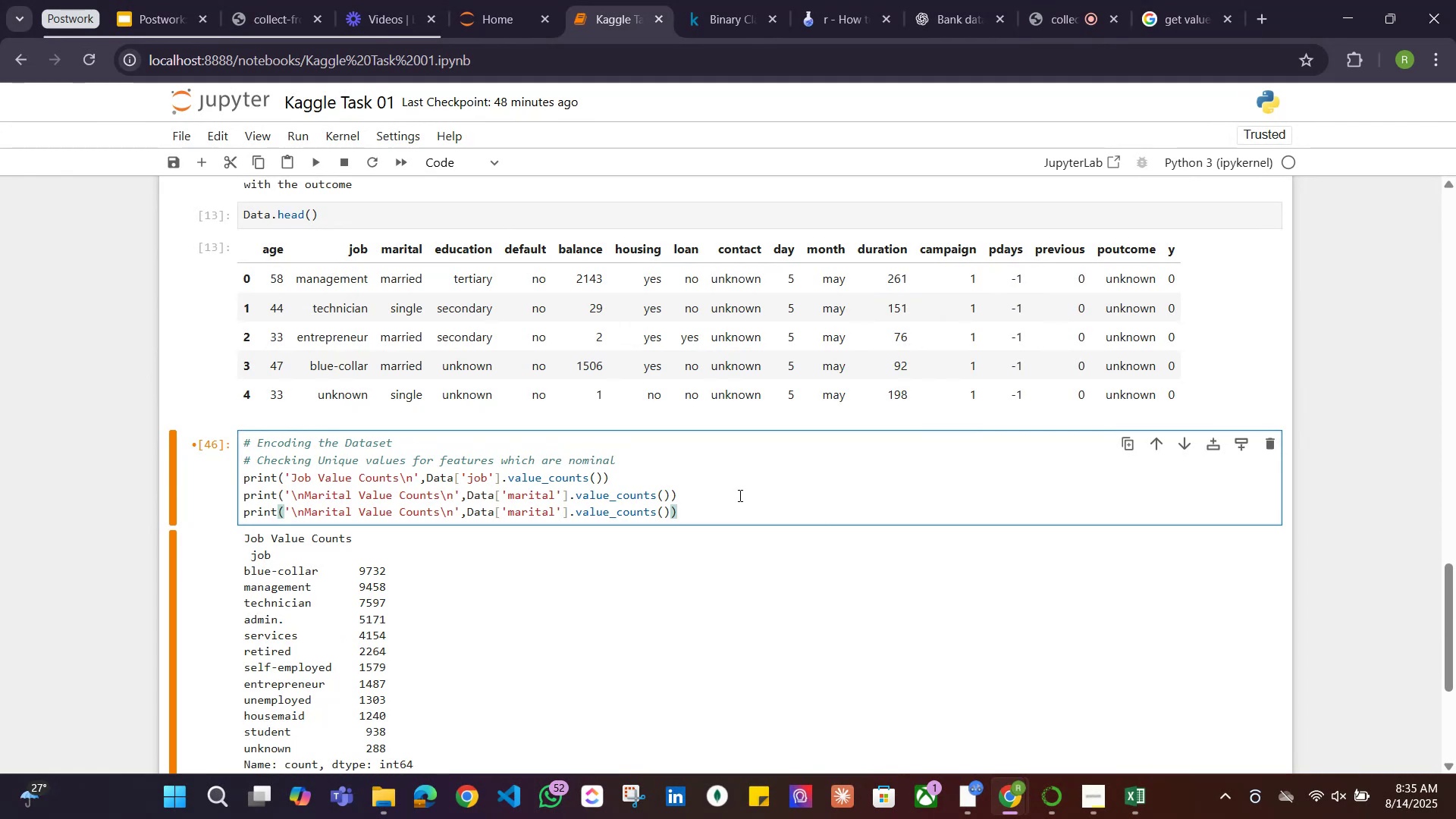 
wait(32.42)
 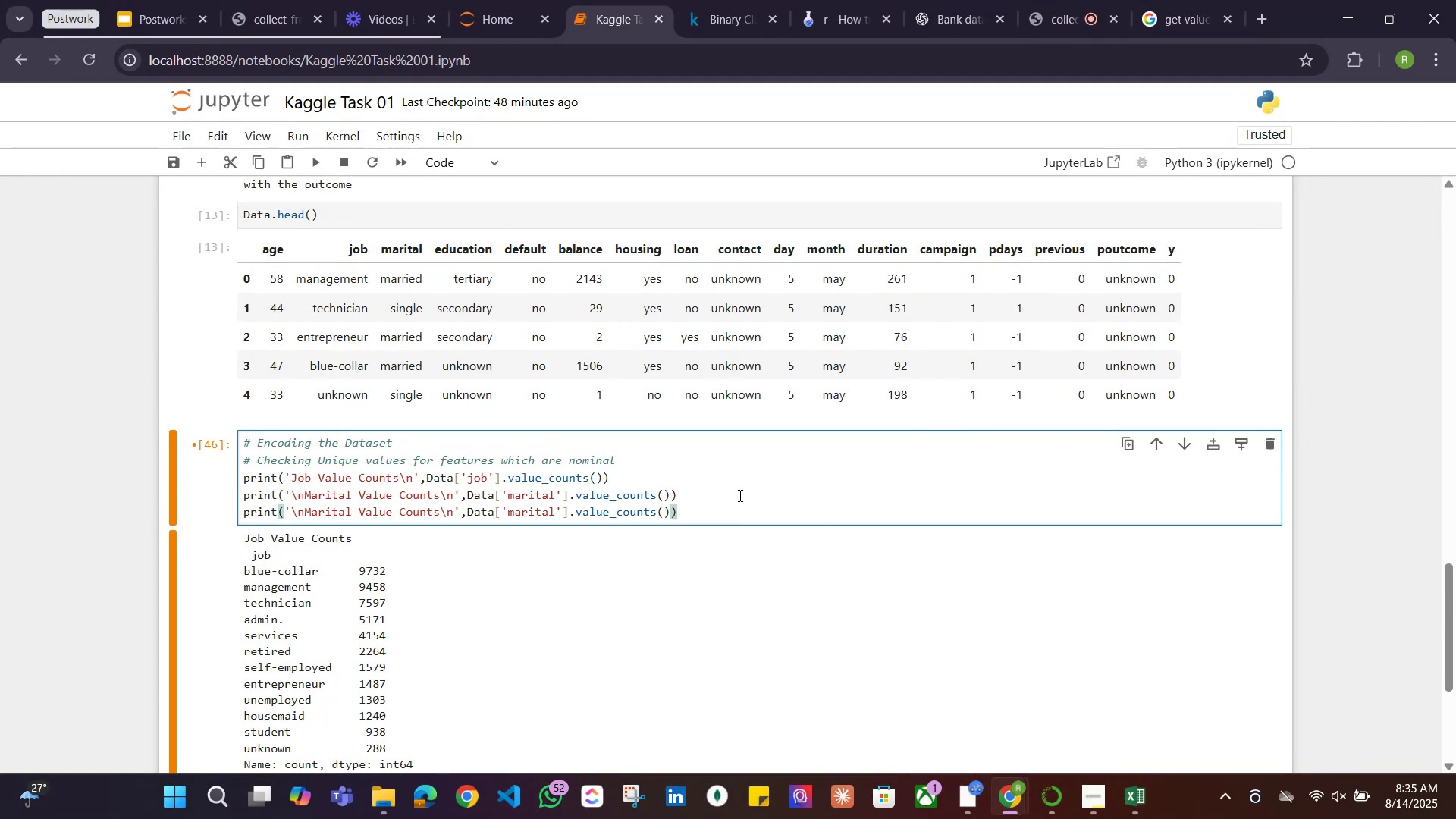 
scroll: coordinate [588, 450], scroll_direction: down, amount: 3.0
 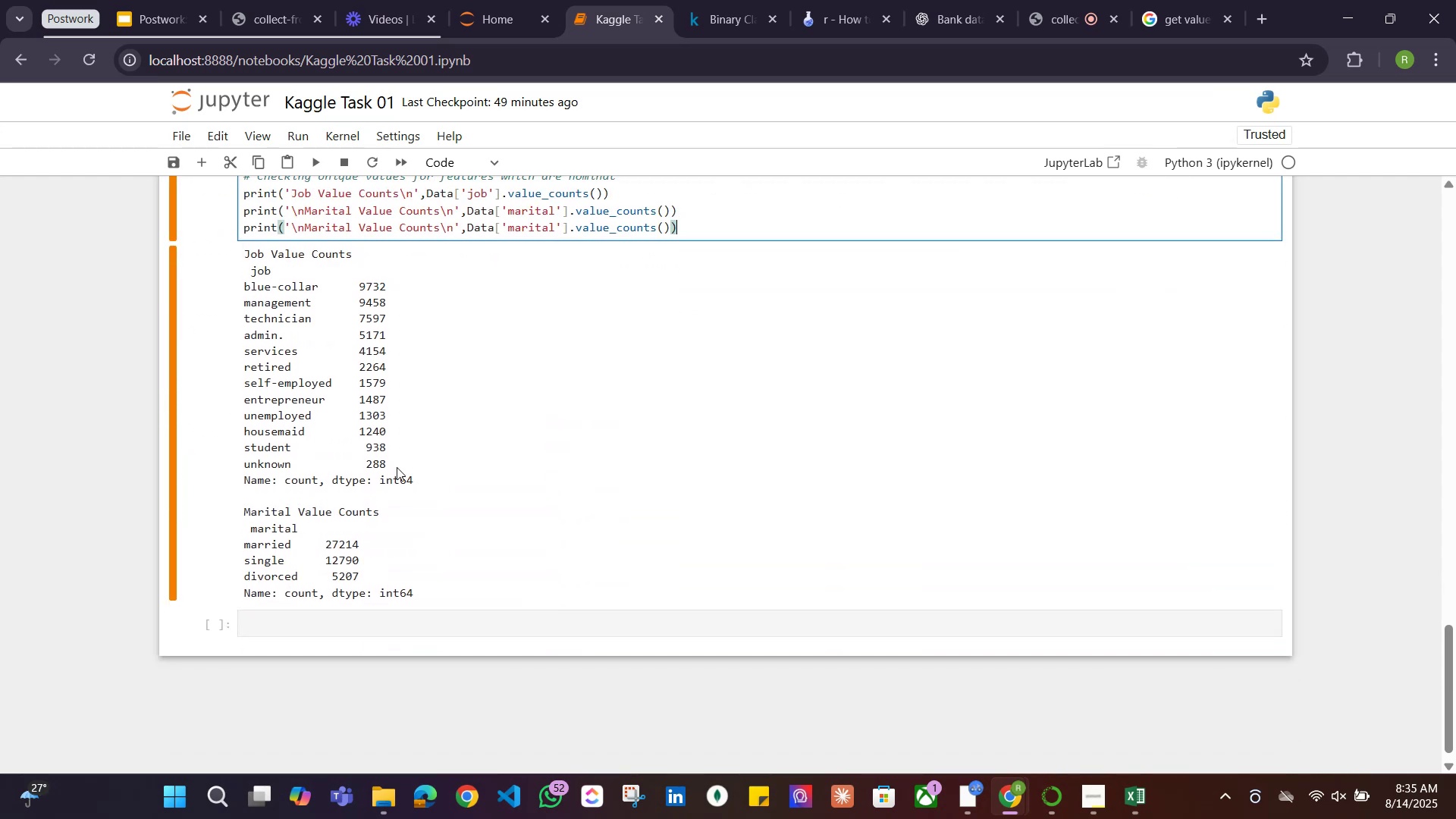 
scroll: coordinate [555, 260], scroll_direction: up, amount: 4.0
 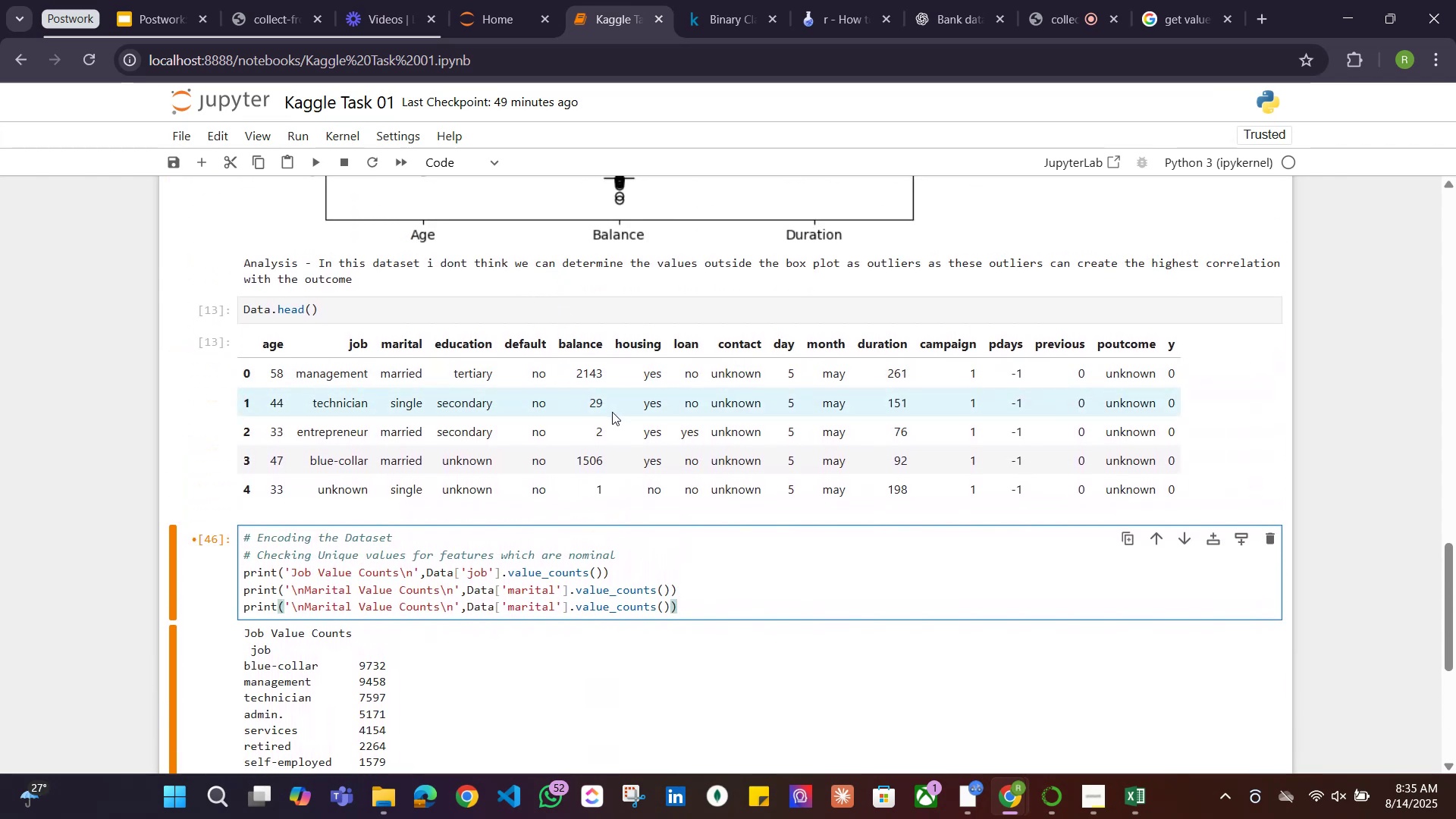 
scroll: coordinate [449, 398], scroll_direction: down, amount: 1.0
 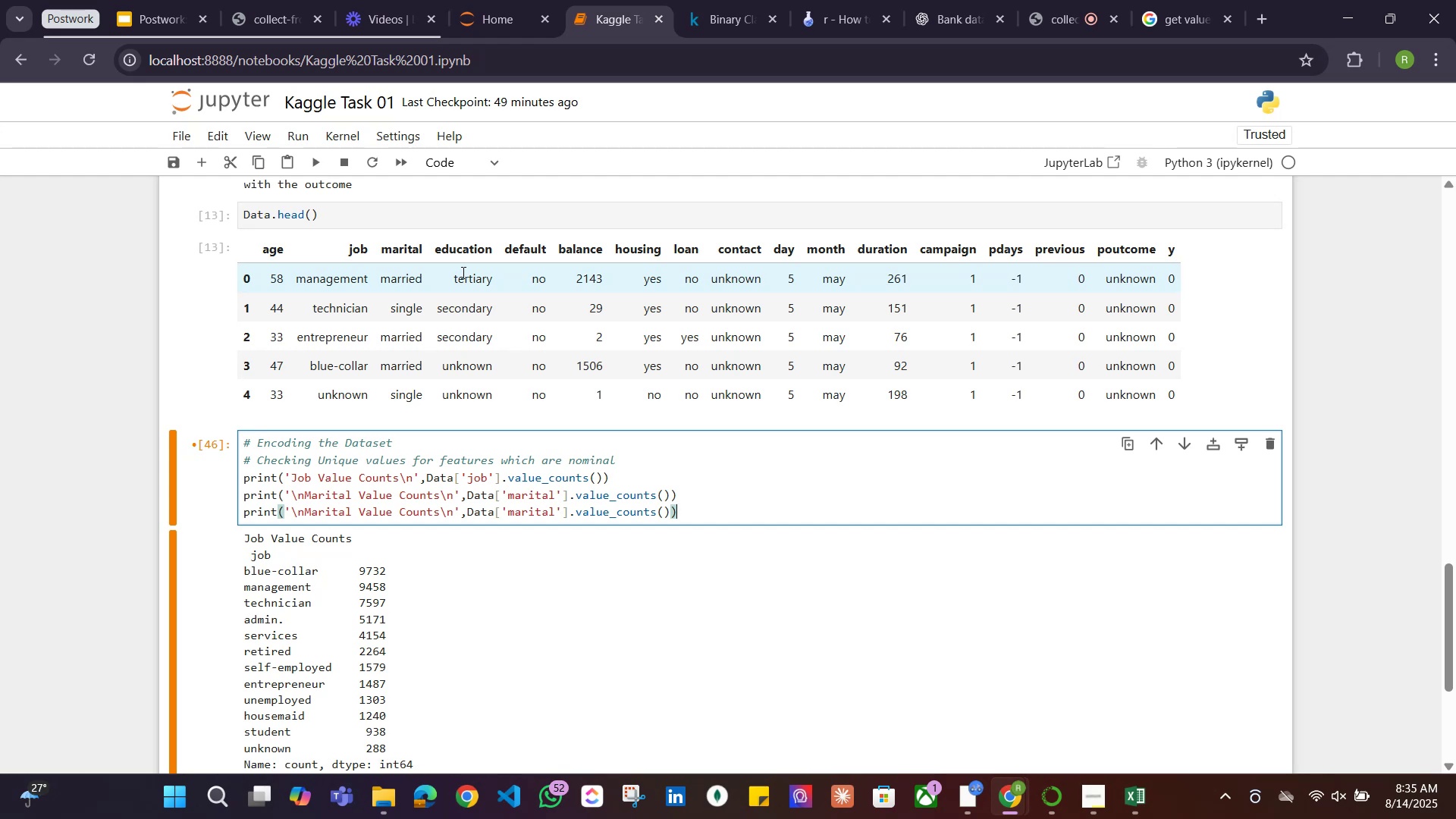 
wait(9.73)
 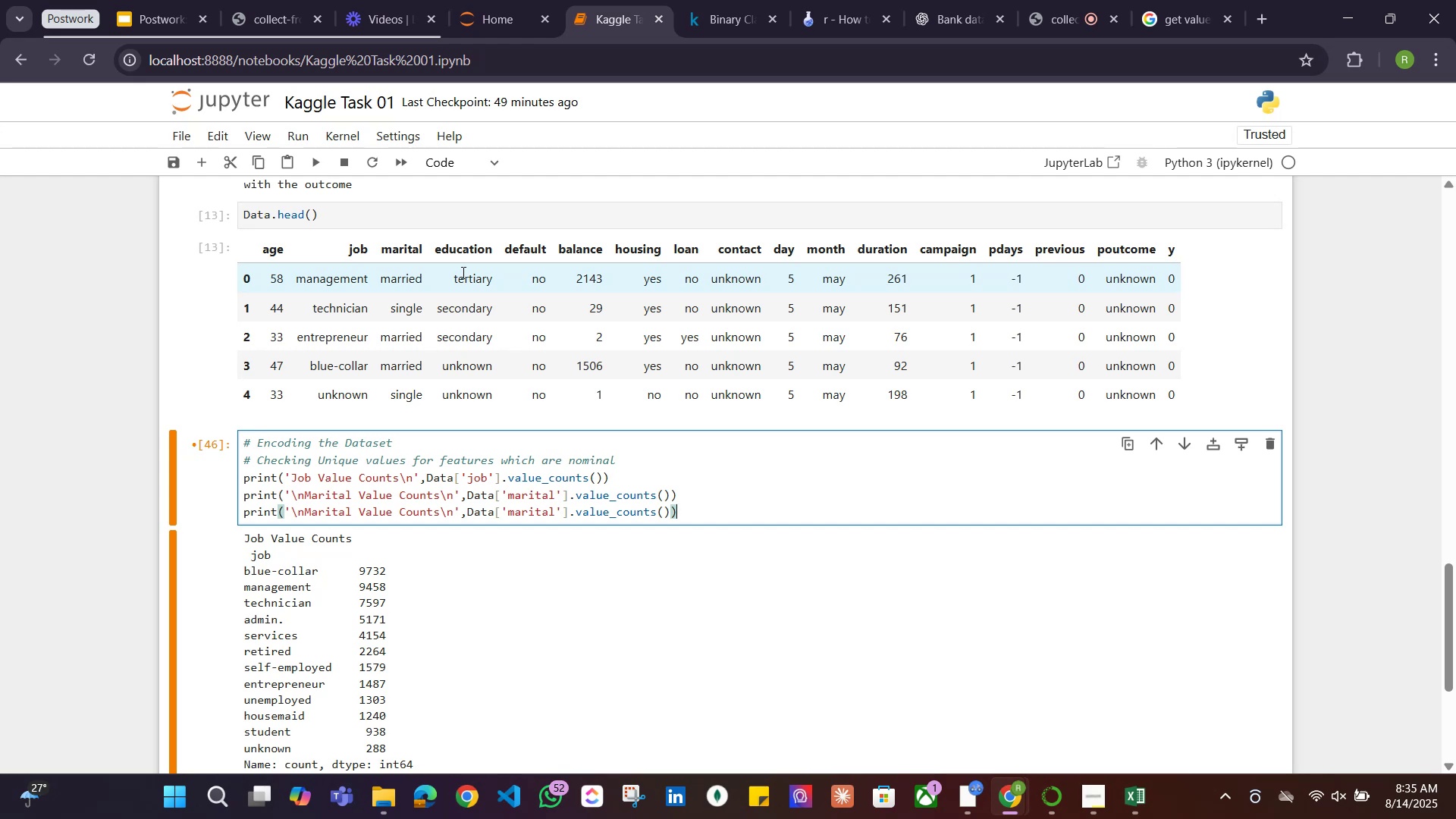 
scroll: coordinate [693, 512], scroll_direction: down, amount: 2.0
 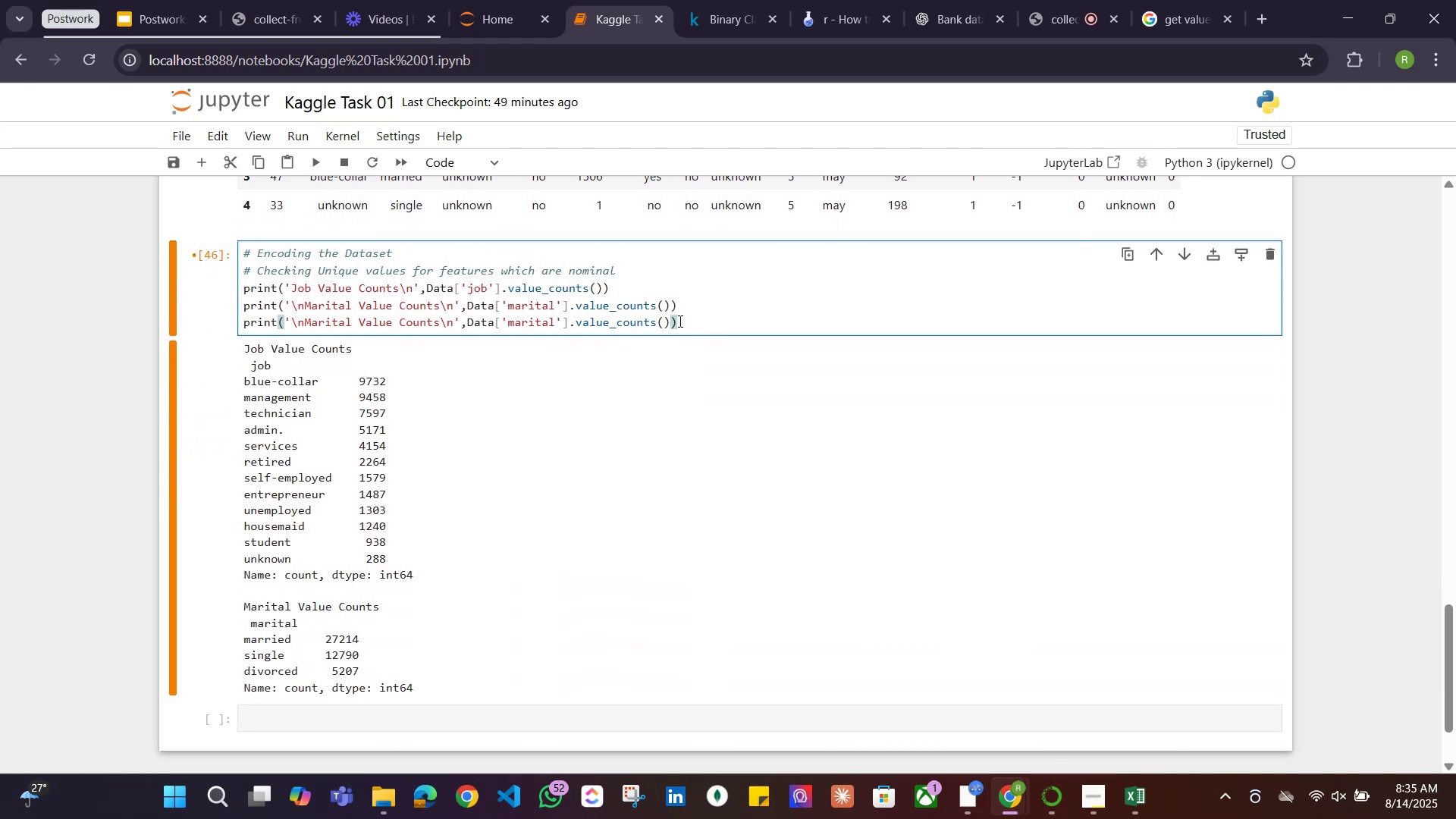 
left_click_drag(start_coordinate=[695, 323], to_coordinate=[232, 325])
 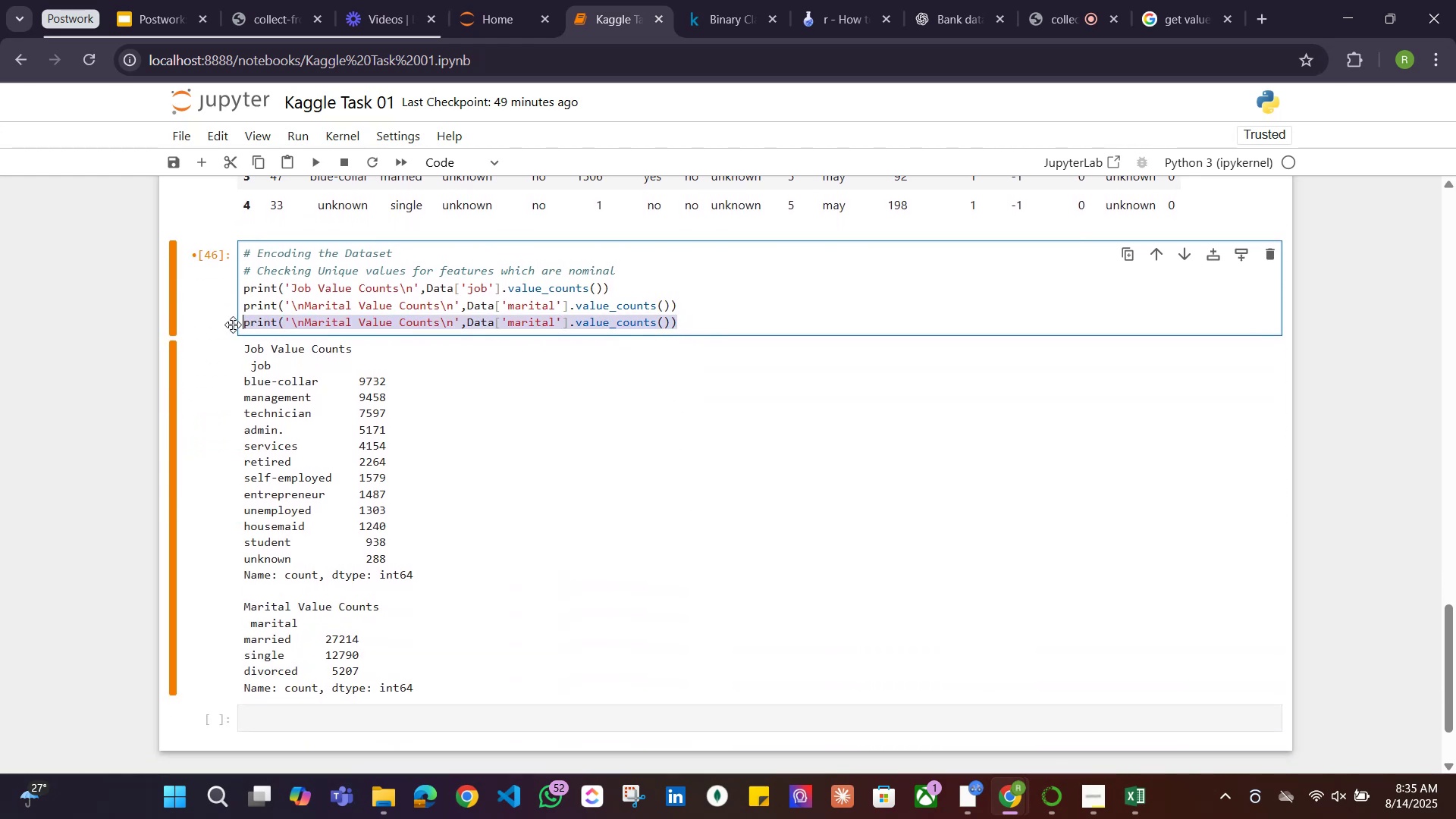 
key(Control+C)
 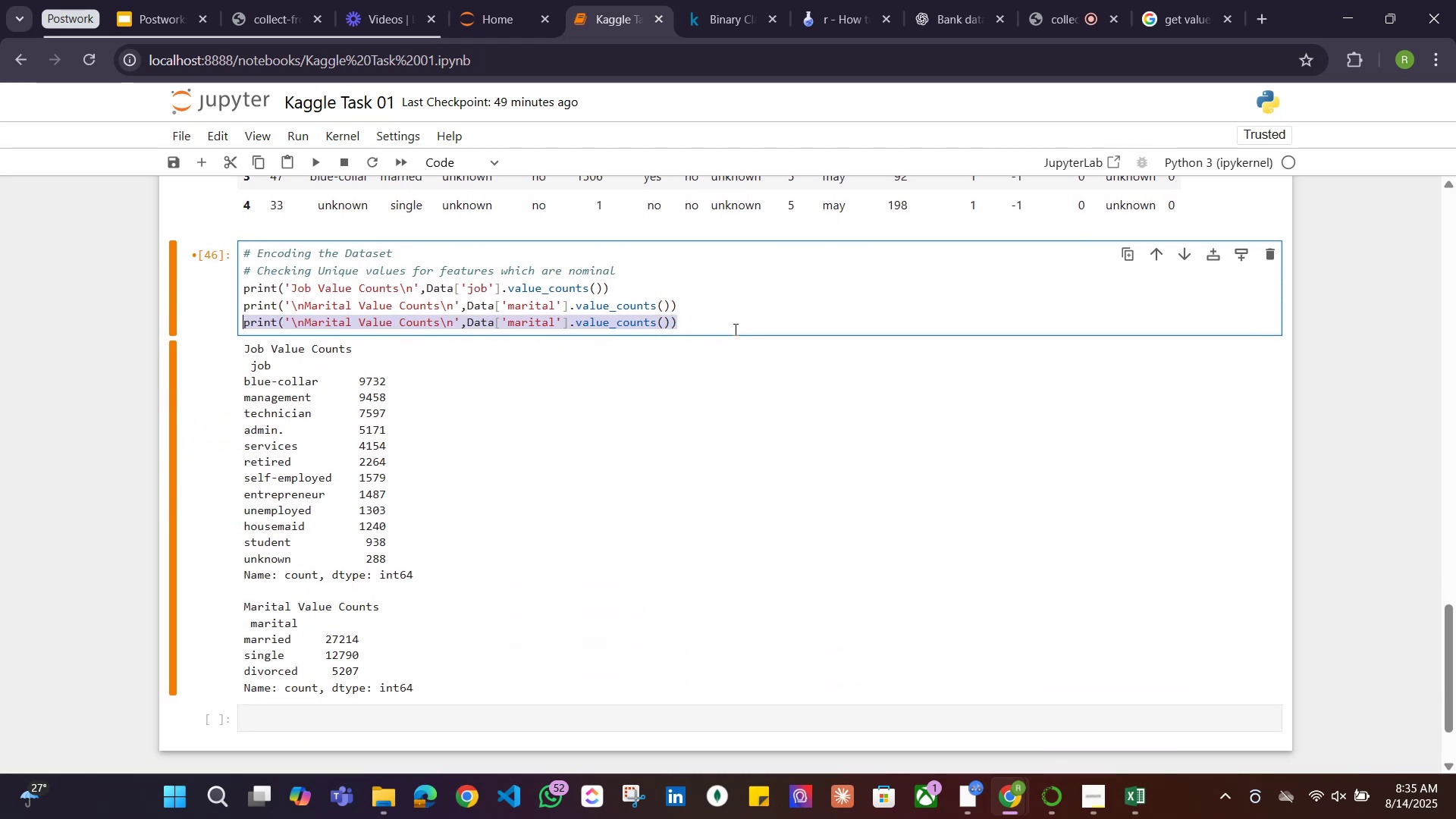 
left_click([734, 329])
 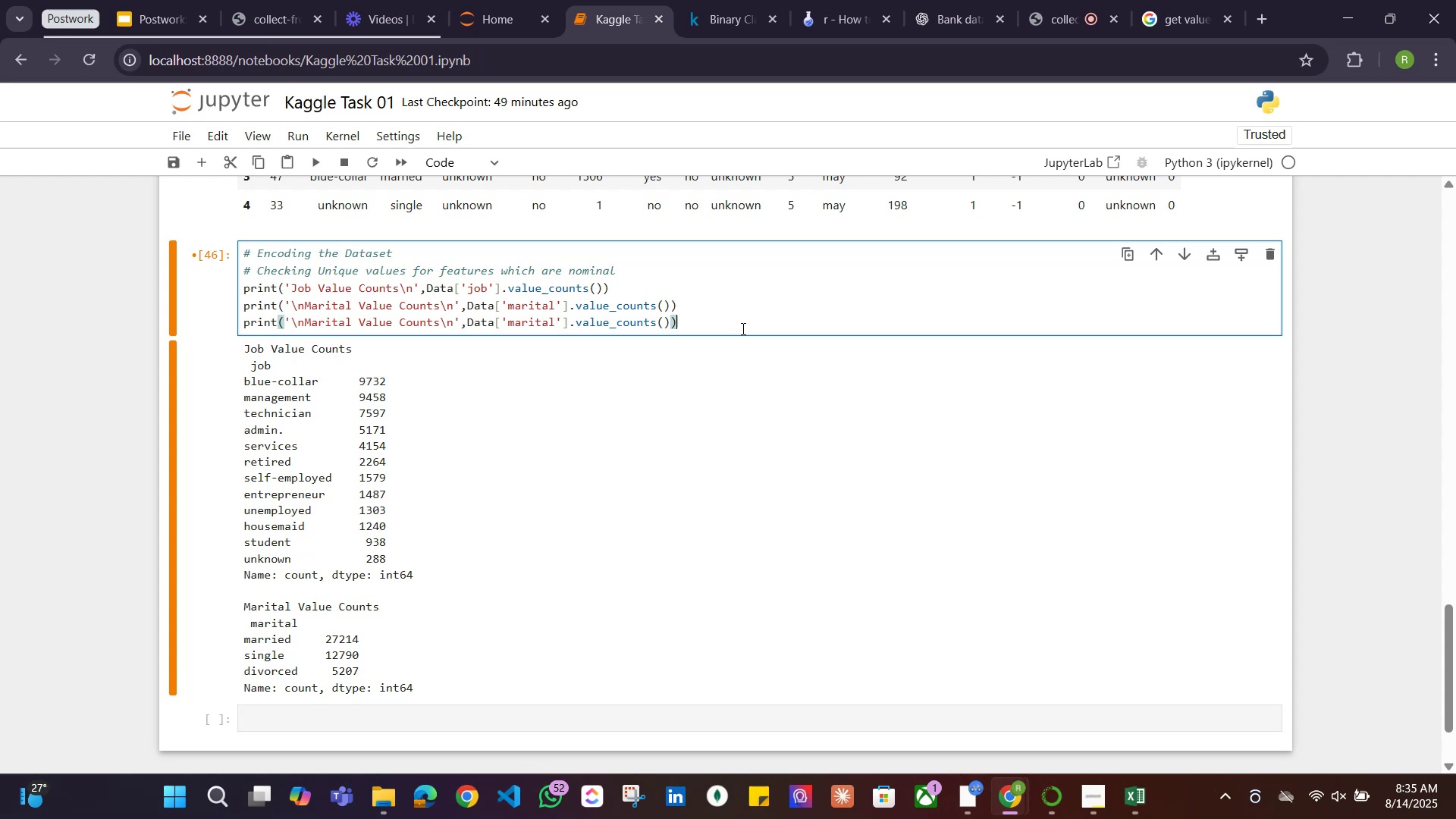 
key(Enter)
 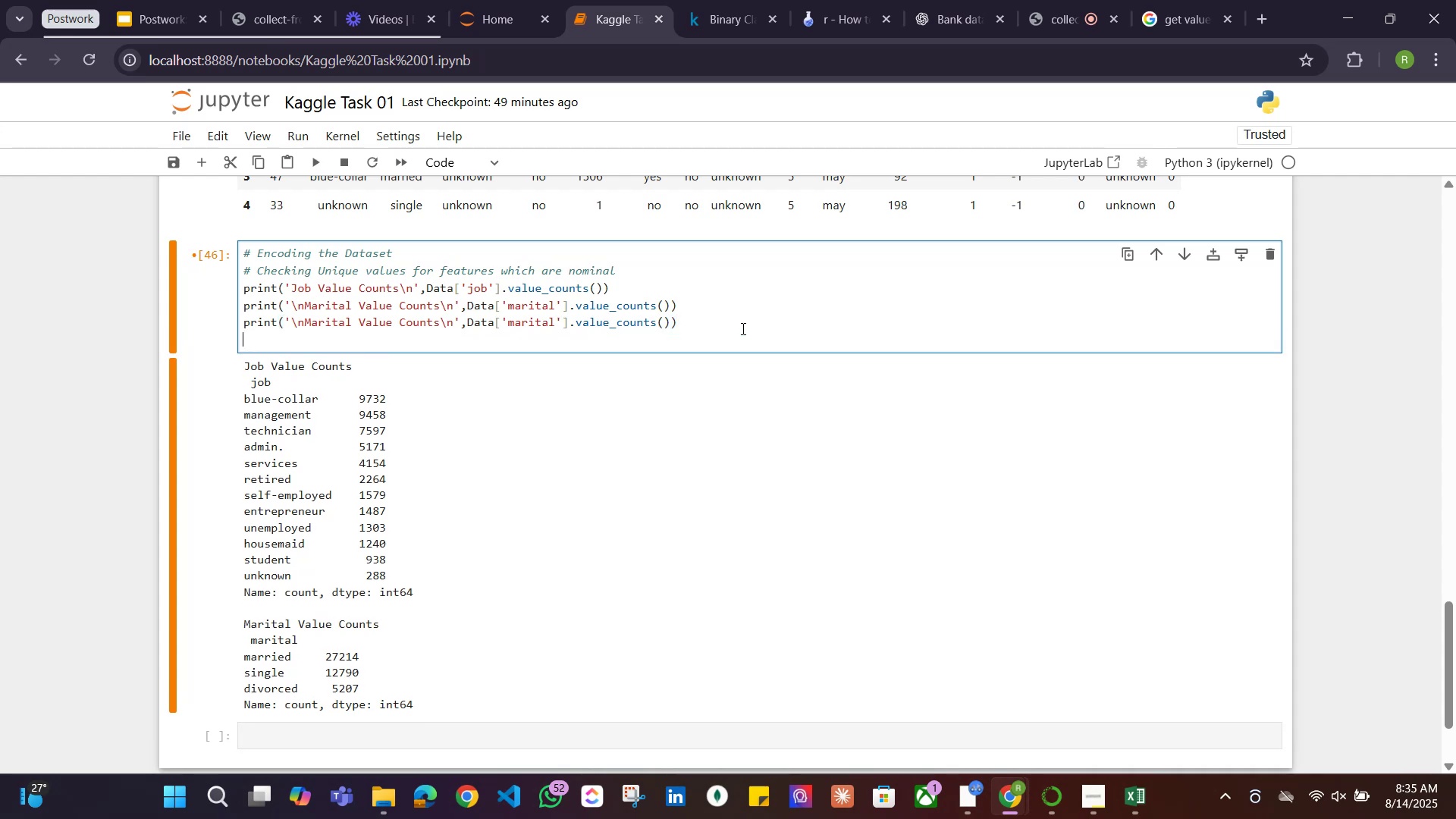 
key(Control+V)
 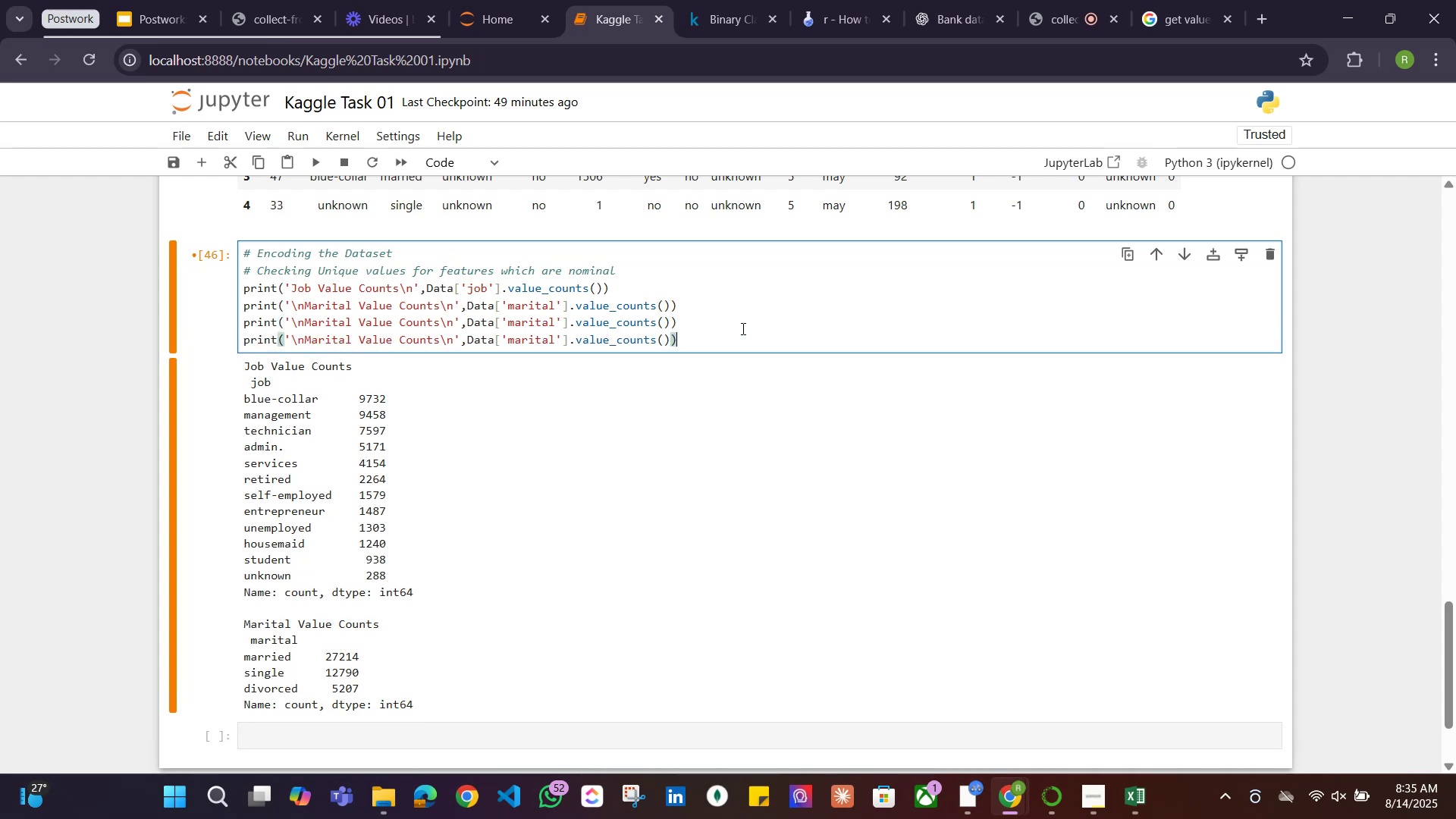 
scroll: coordinate [768, 337], scroll_direction: up, amount: 3.0
 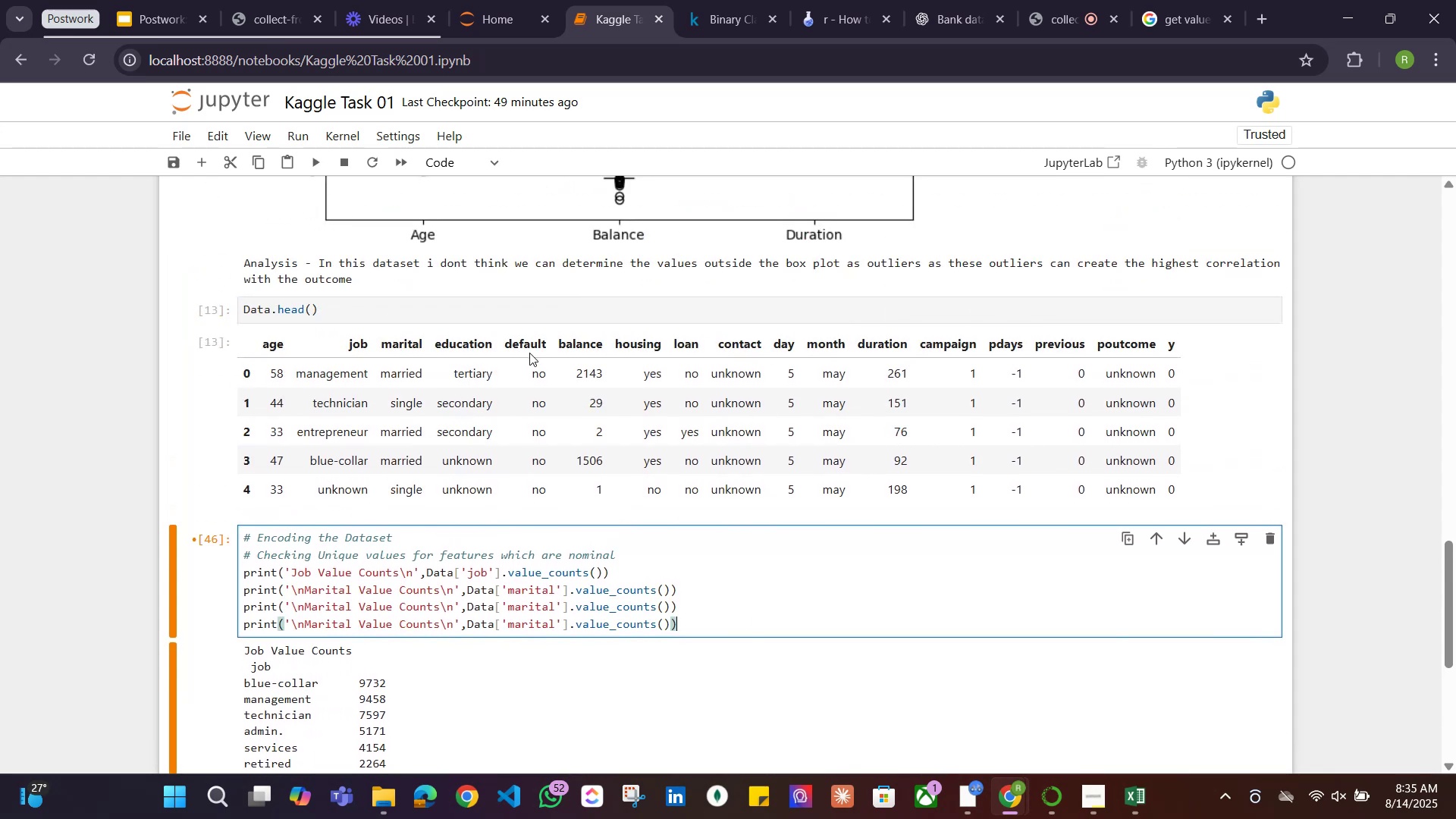 
scroll: coordinate [529, 353], scroll_direction: down, amount: 1.0
 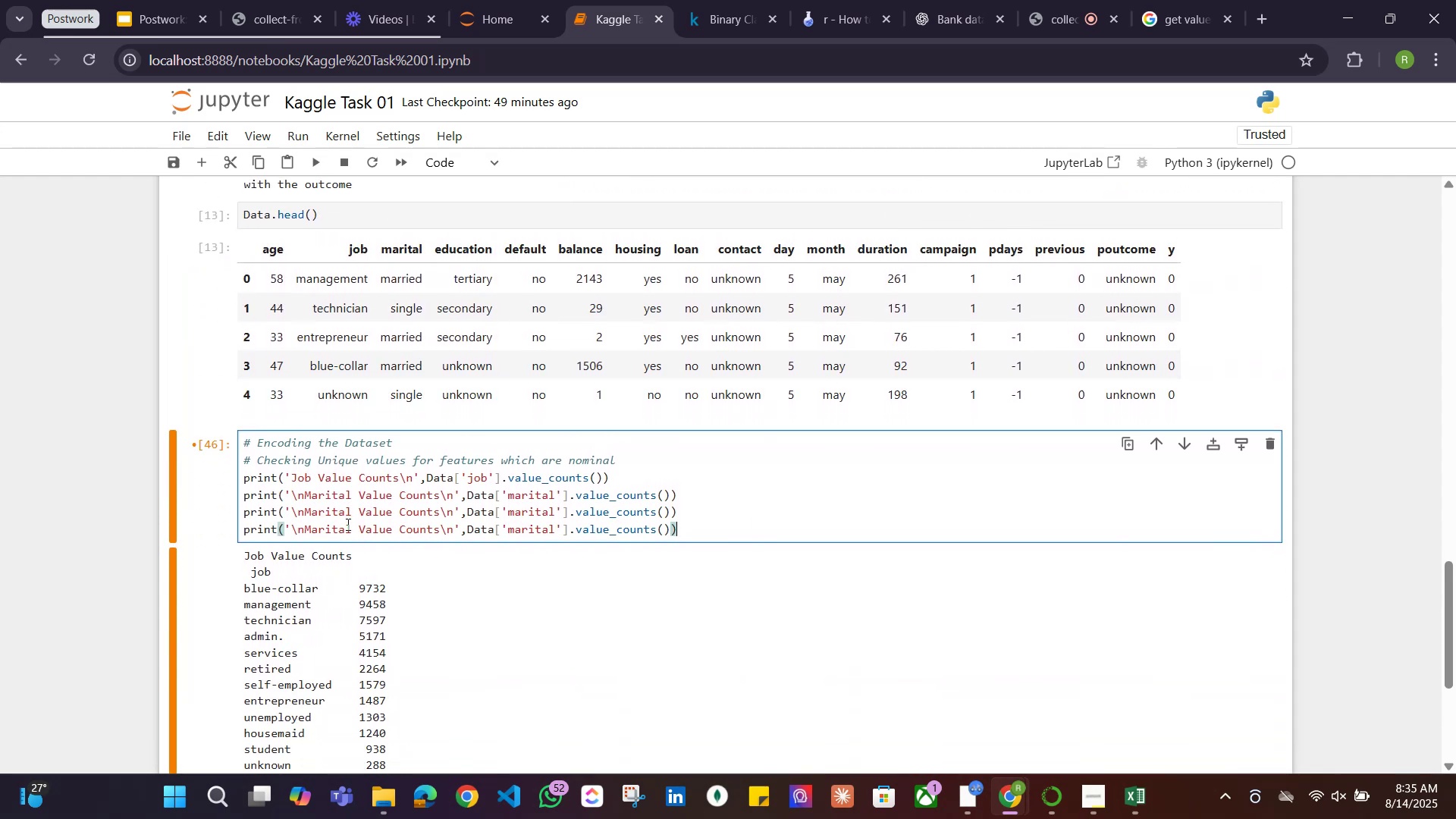 
left_click_drag(start_coordinate=[350, 529], to_coordinate=[306, 529])
 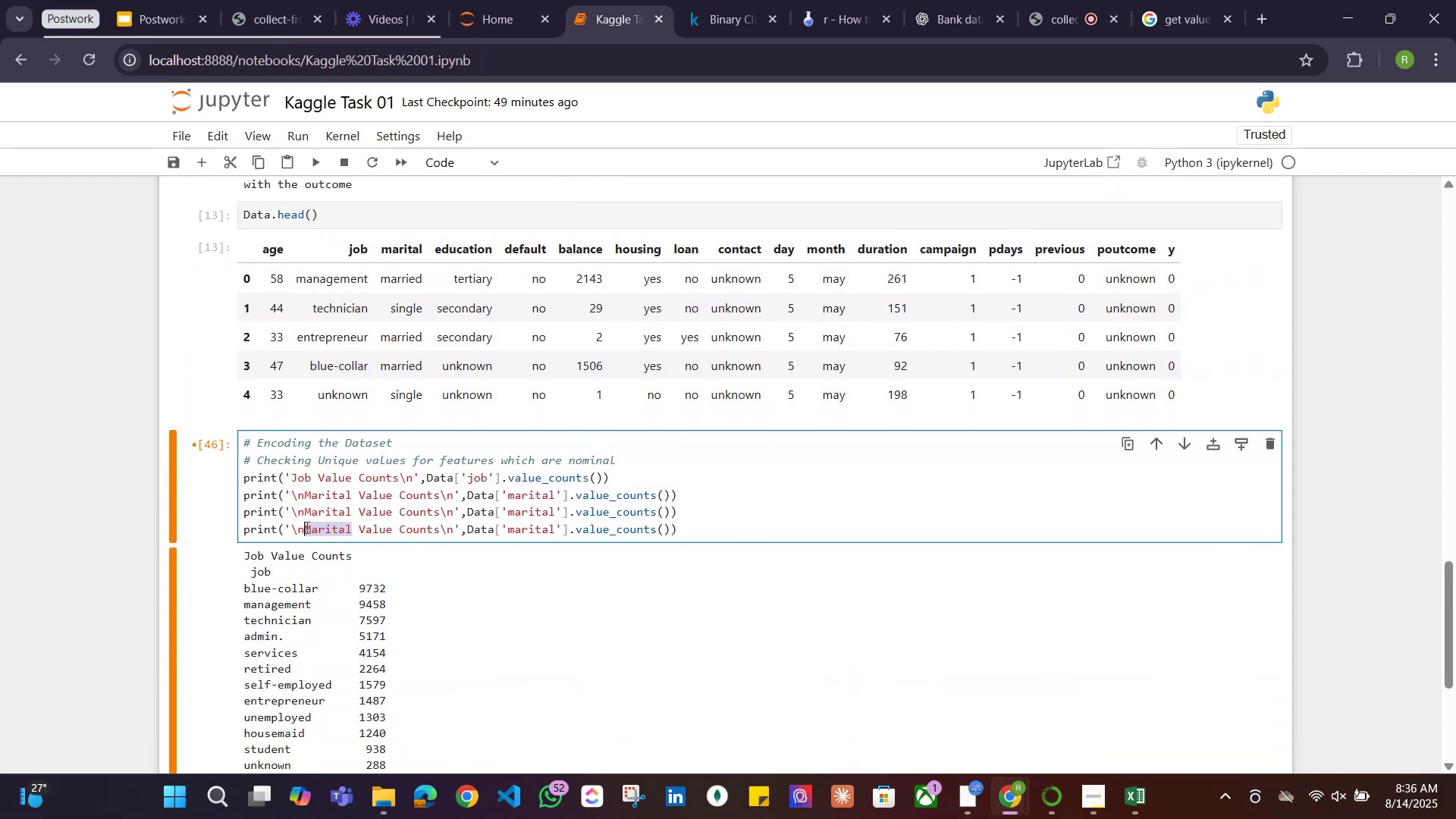 
type(Education)
 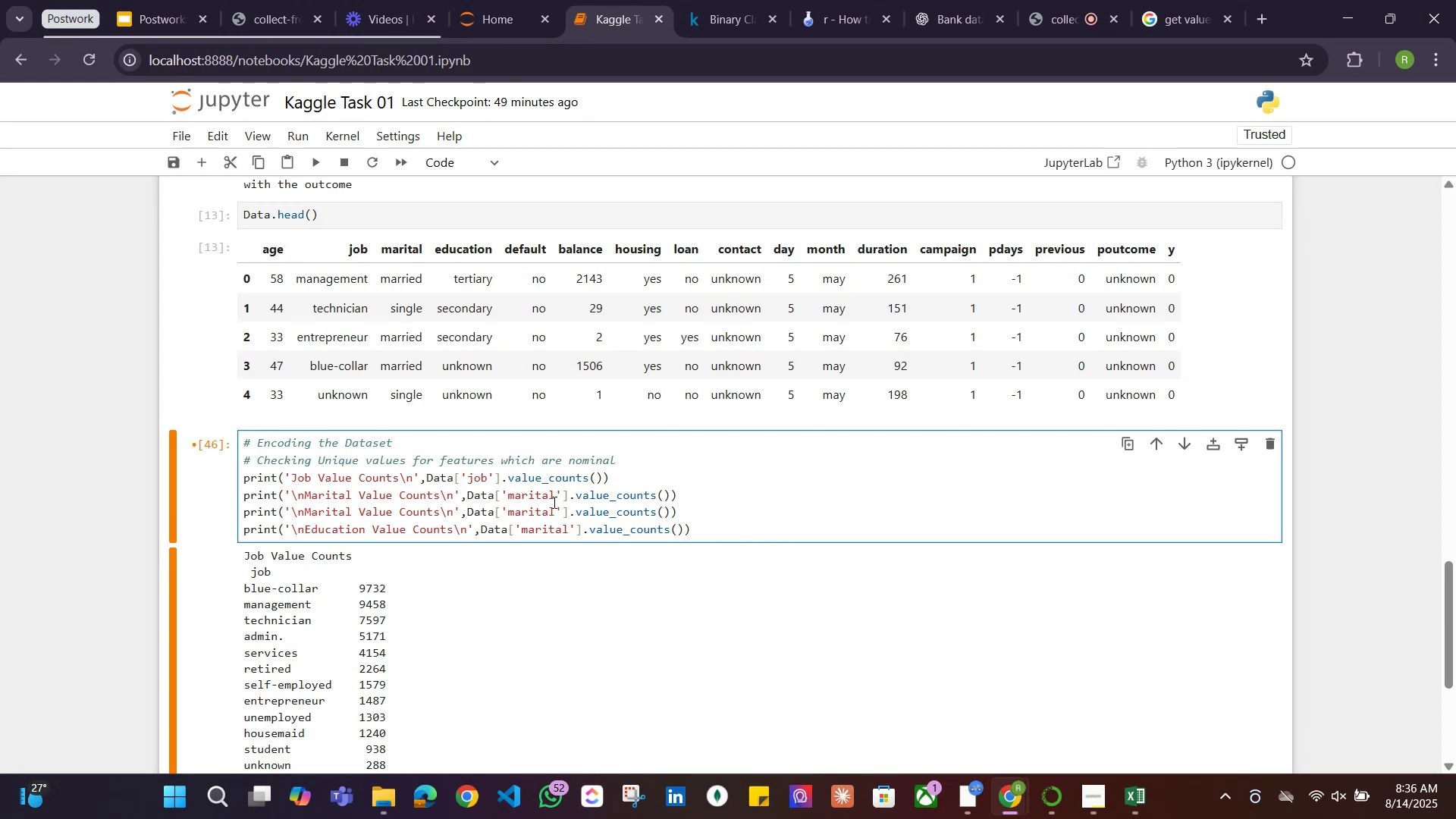 
wait(5.61)
 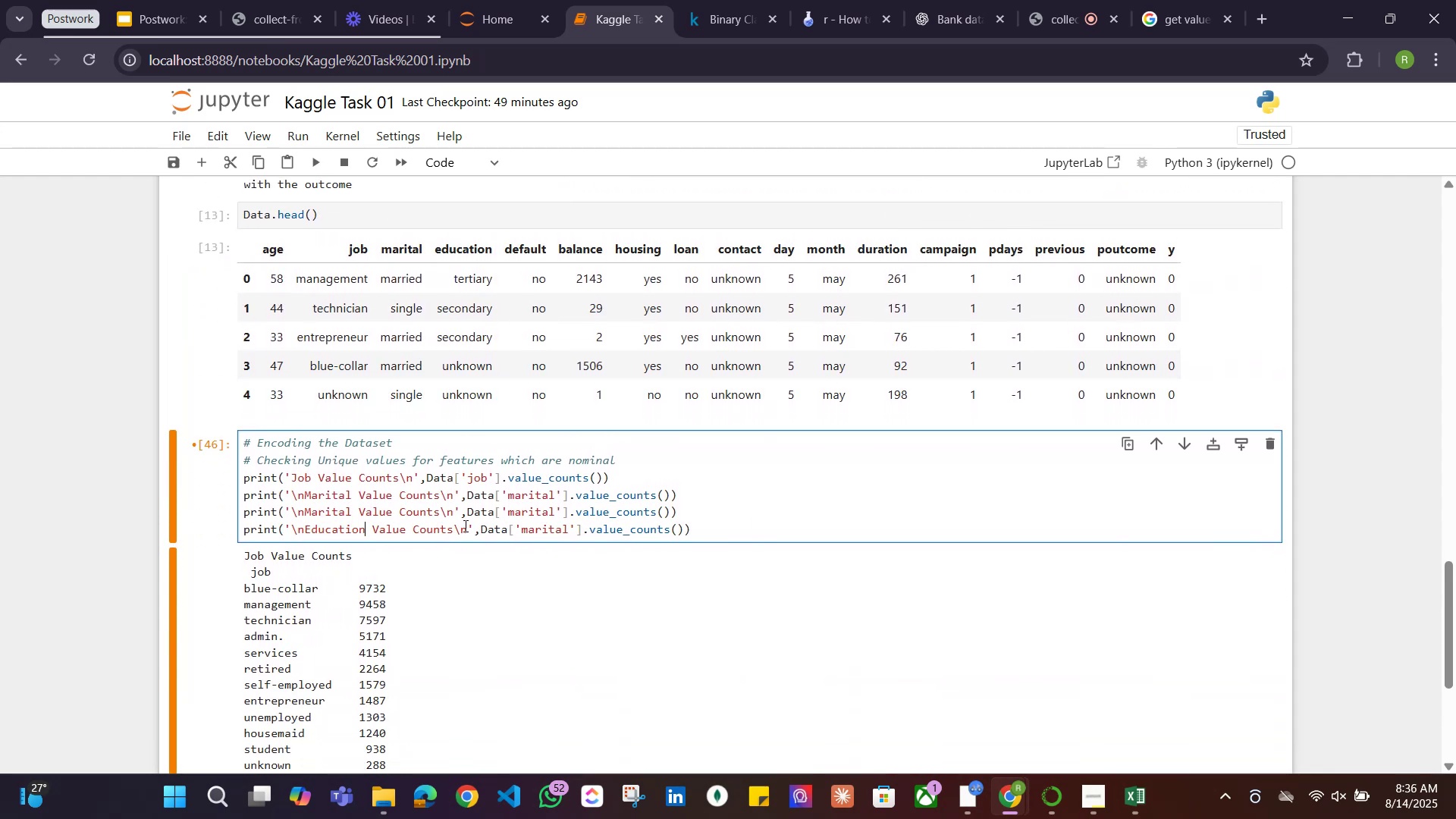 
left_click_drag(start_coordinate=[708, 514], to_coordinate=[210, 518])
 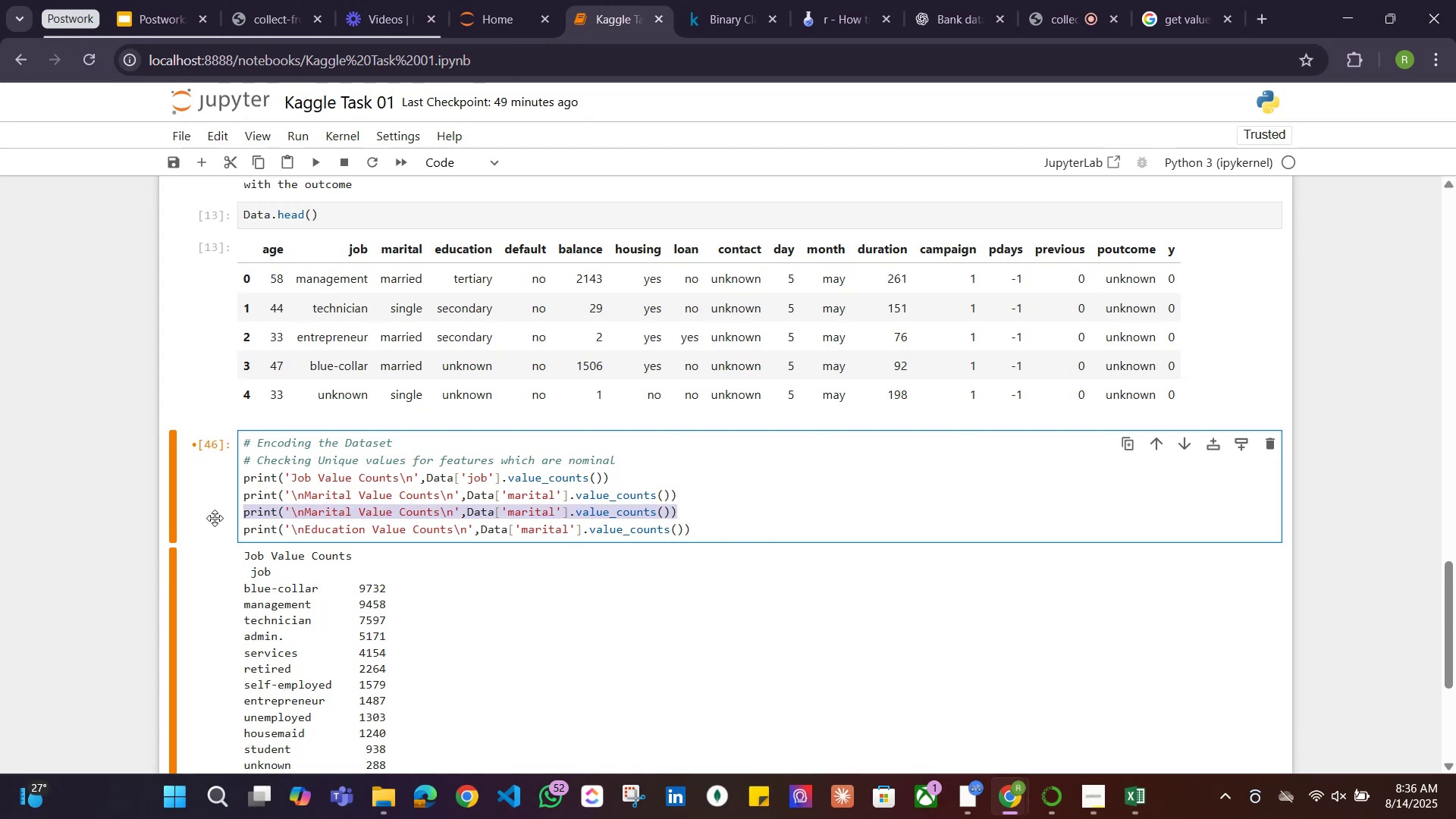 
key(Backspace)
 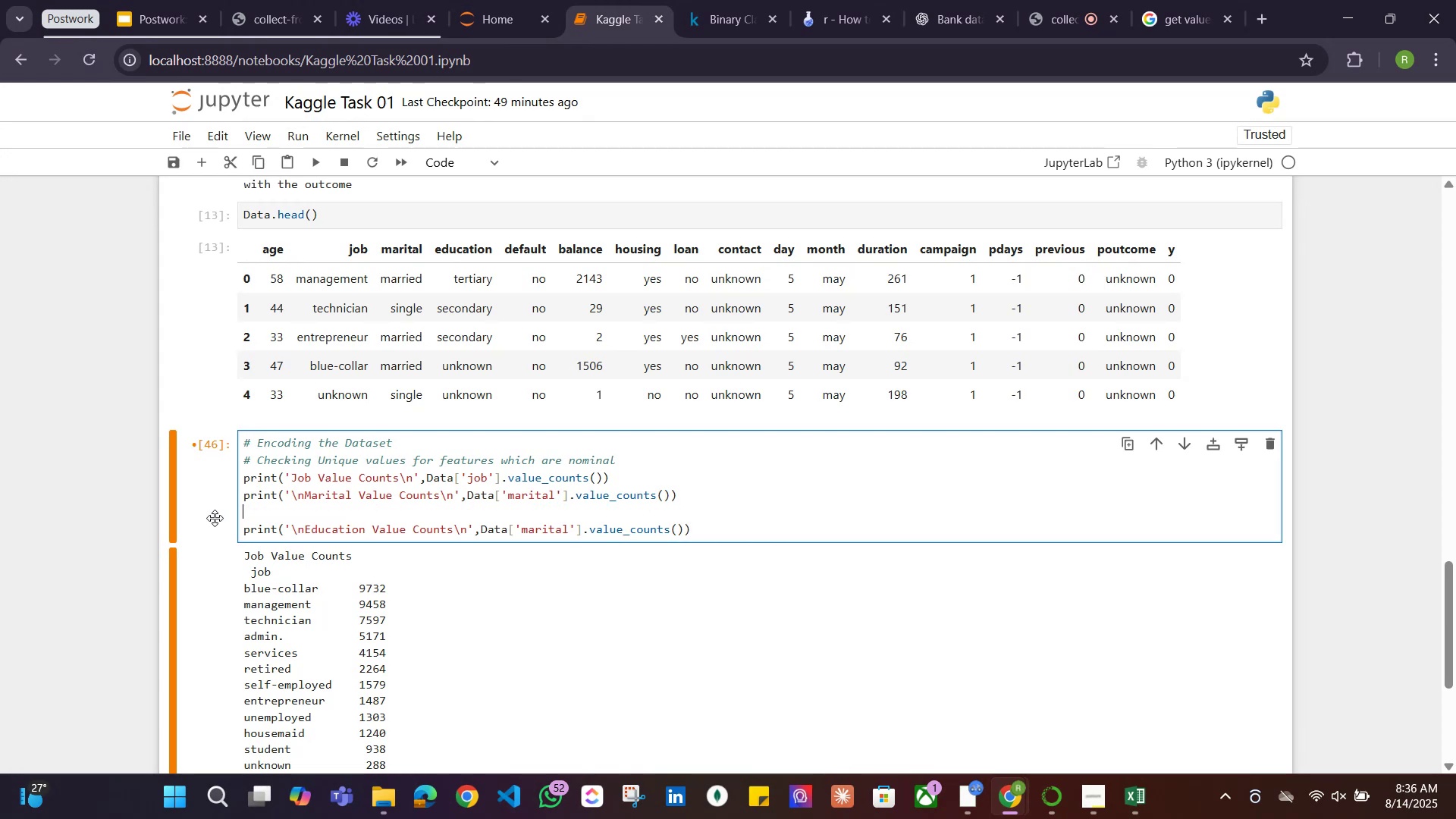 
key(Backspace)
 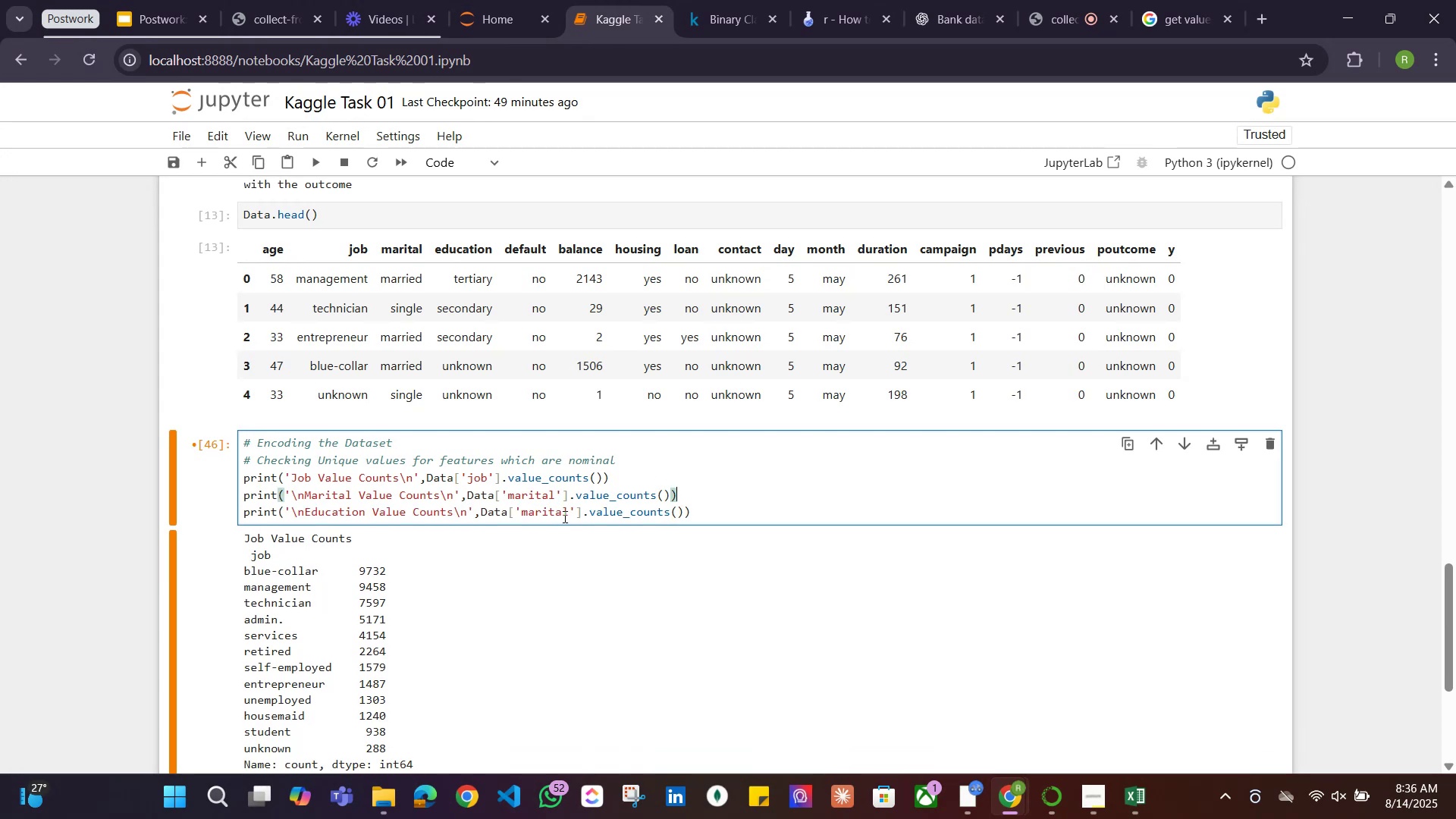 
left_click_drag(start_coordinate=[569, 513], to_coordinate=[519, 513])
 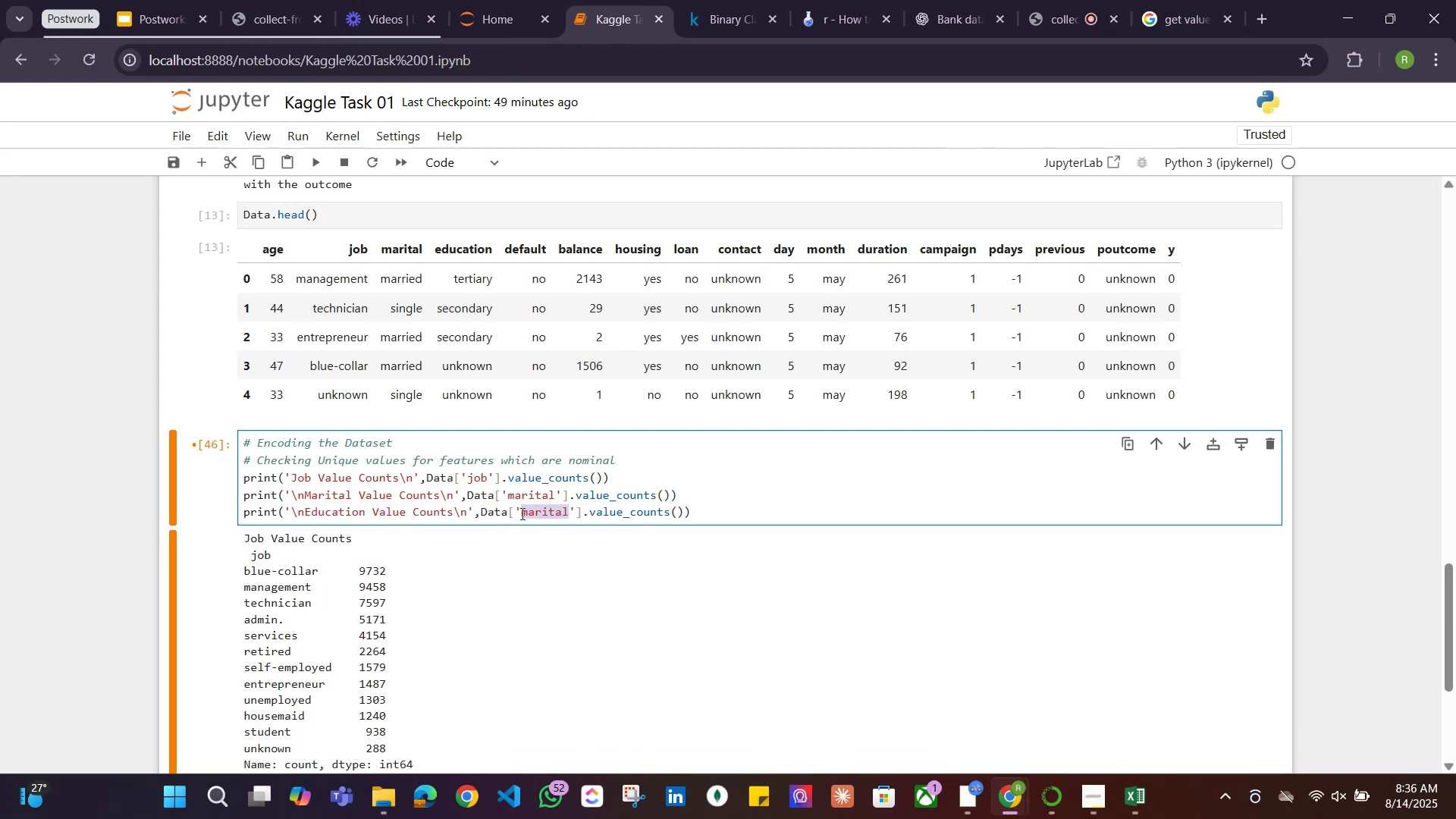 
type(education)
 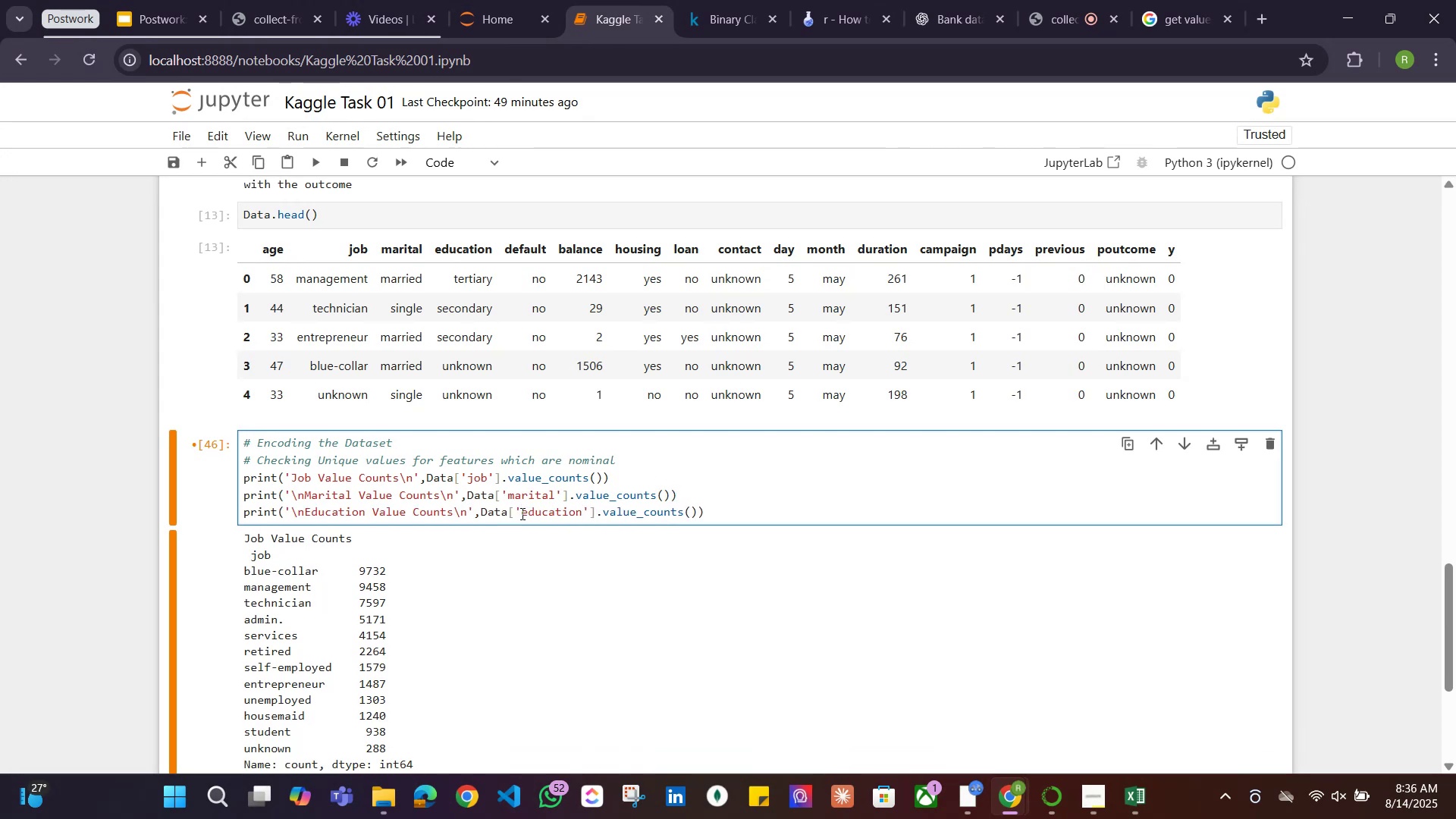 
key(Shift+Enter)
 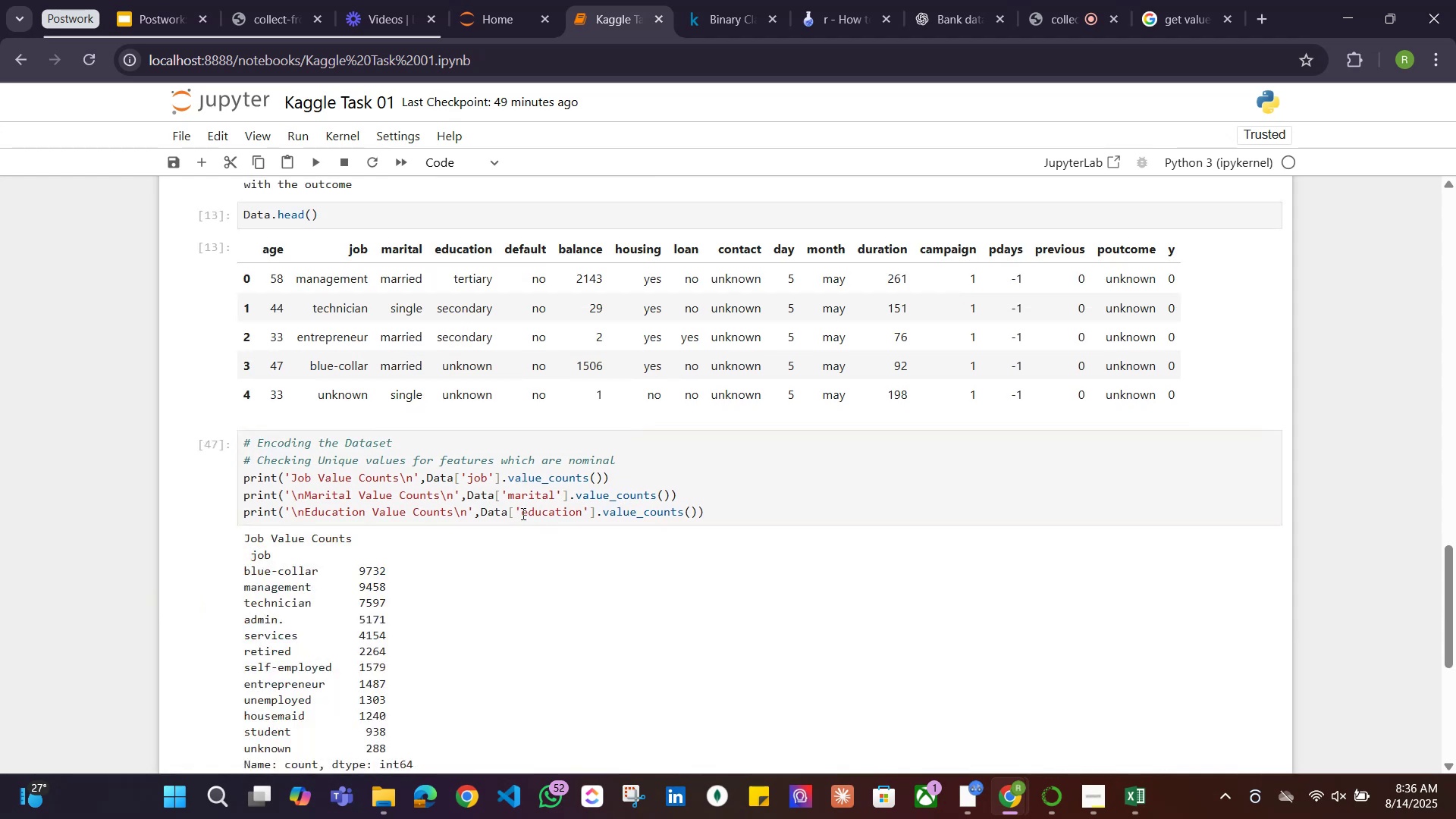 
scroll: coordinate [513, 517], scroll_direction: down, amount: 4.0
 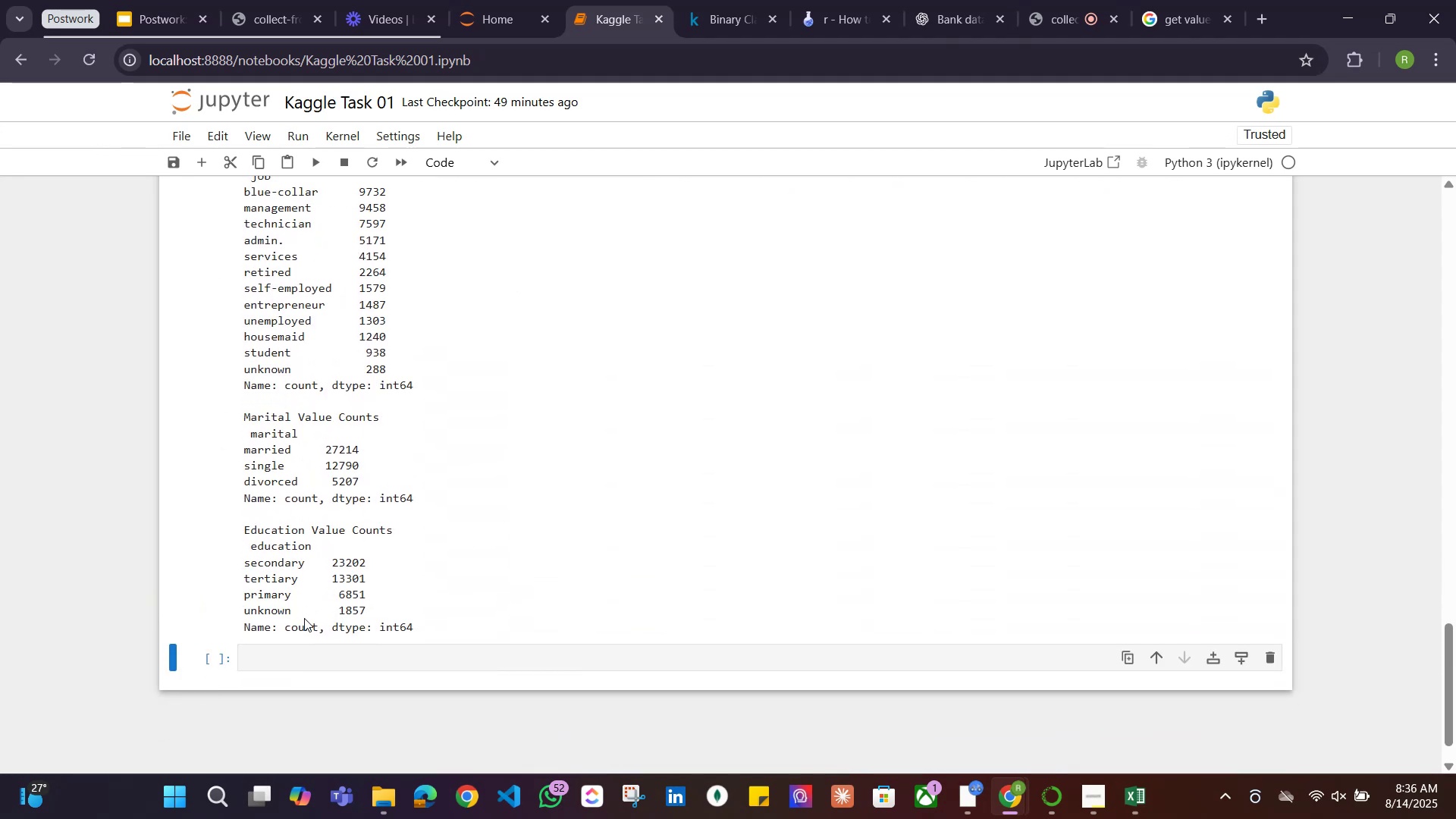 
wait(11.01)
 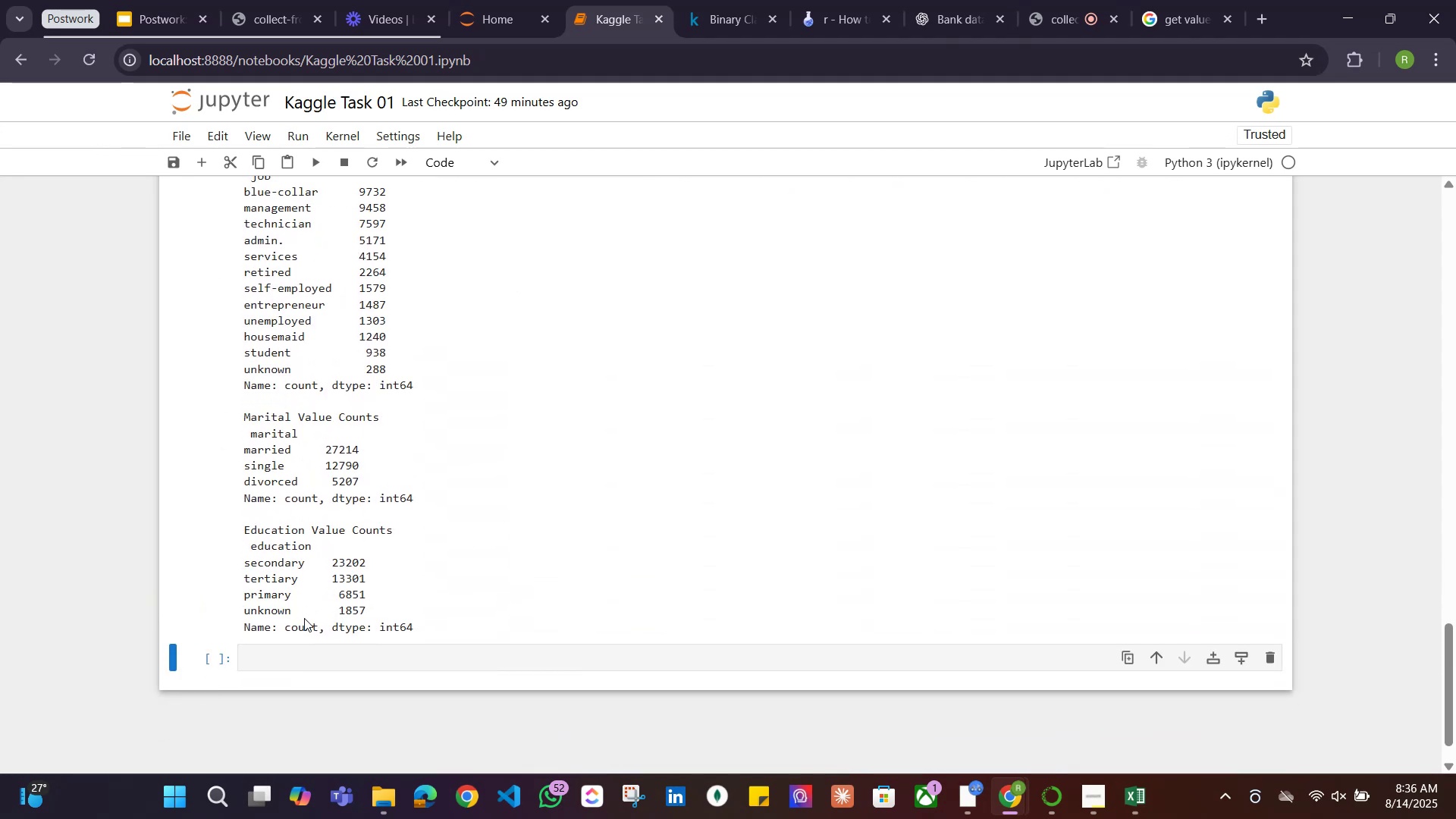 
scroll: coordinate [533, 527], scroll_direction: up, amount: 4.0
 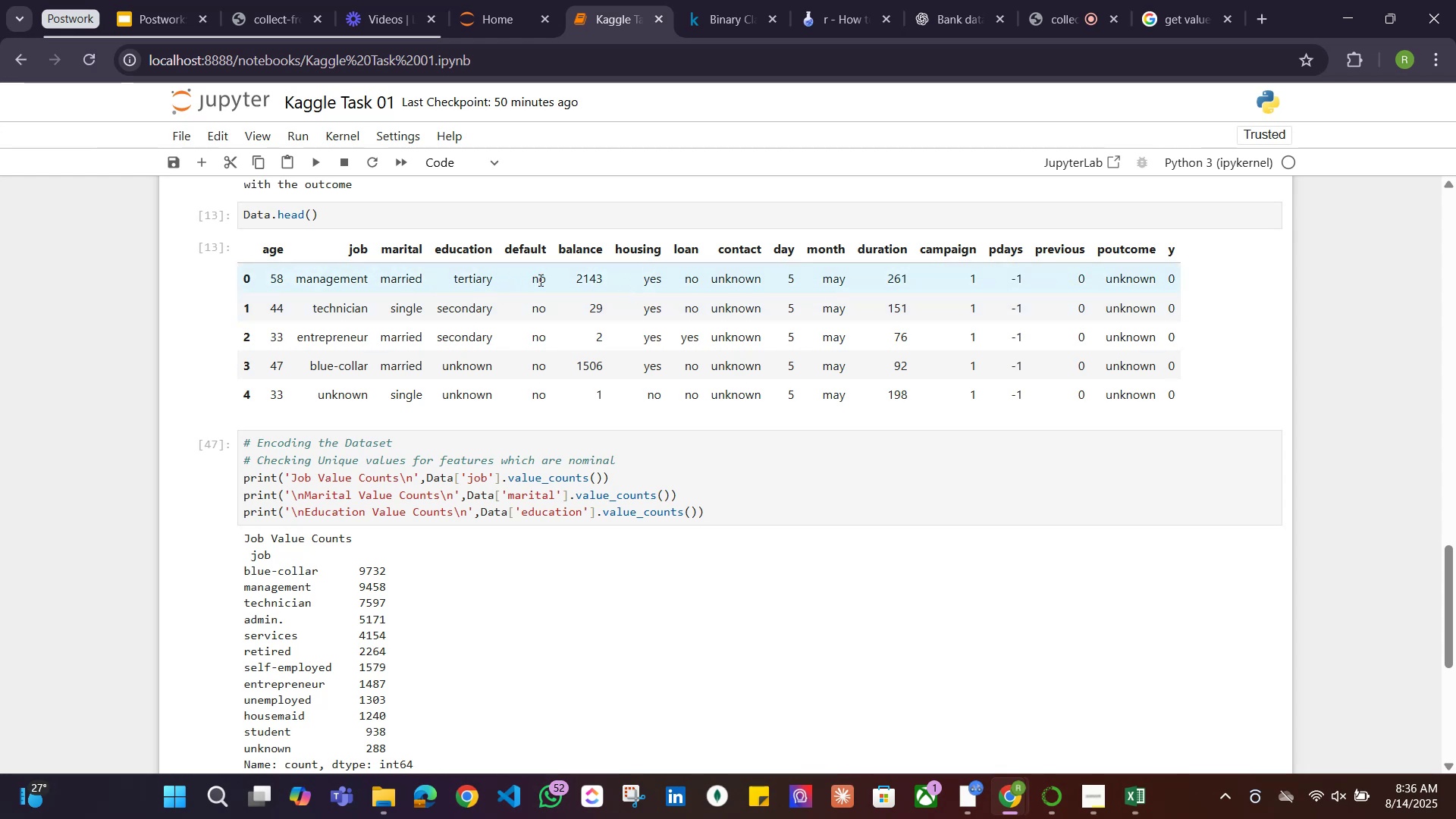 
wait(33.79)
 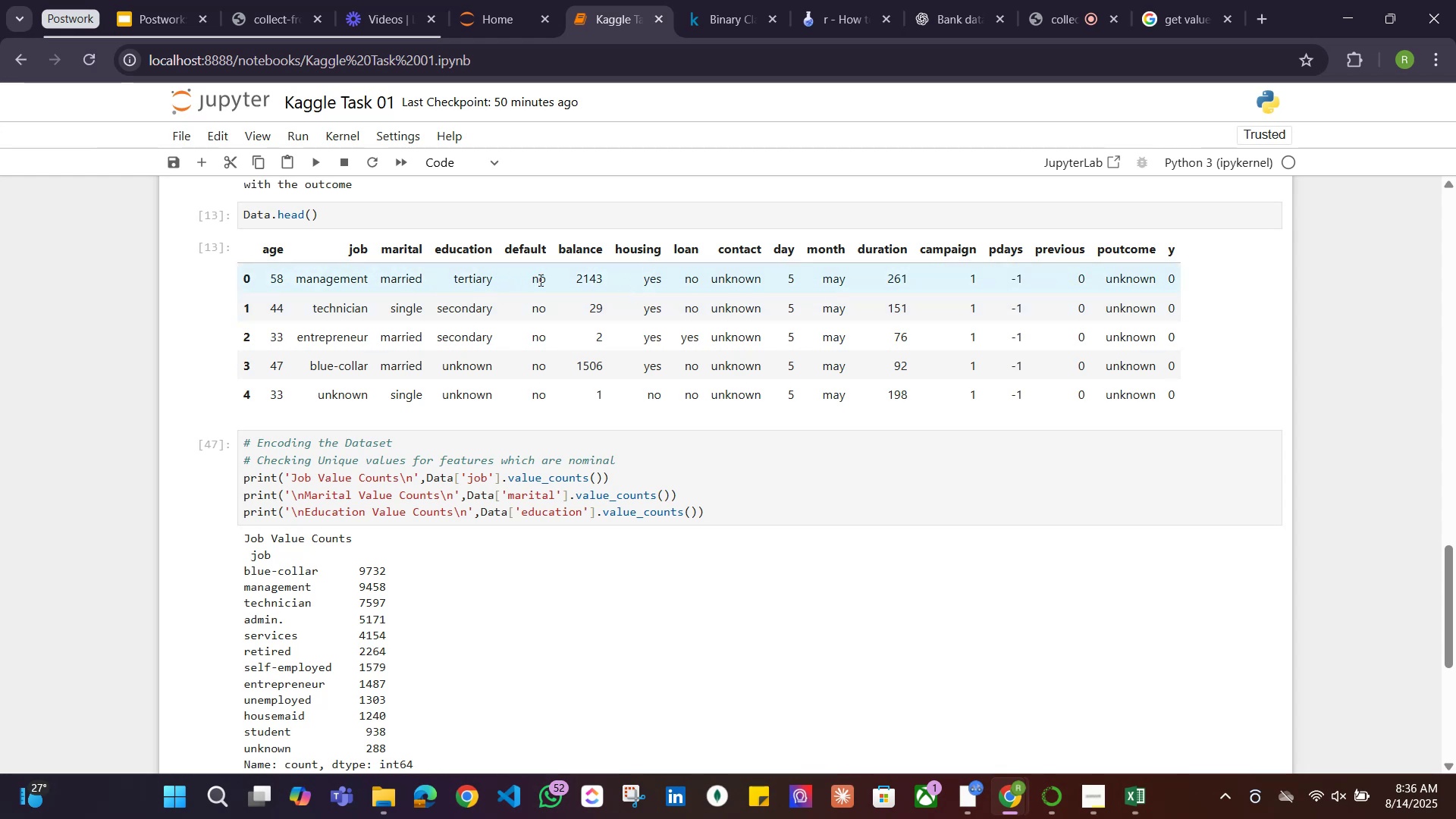 
left_click_drag(start_coordinate=[731, 513], to_coordinate=[189, 513])
 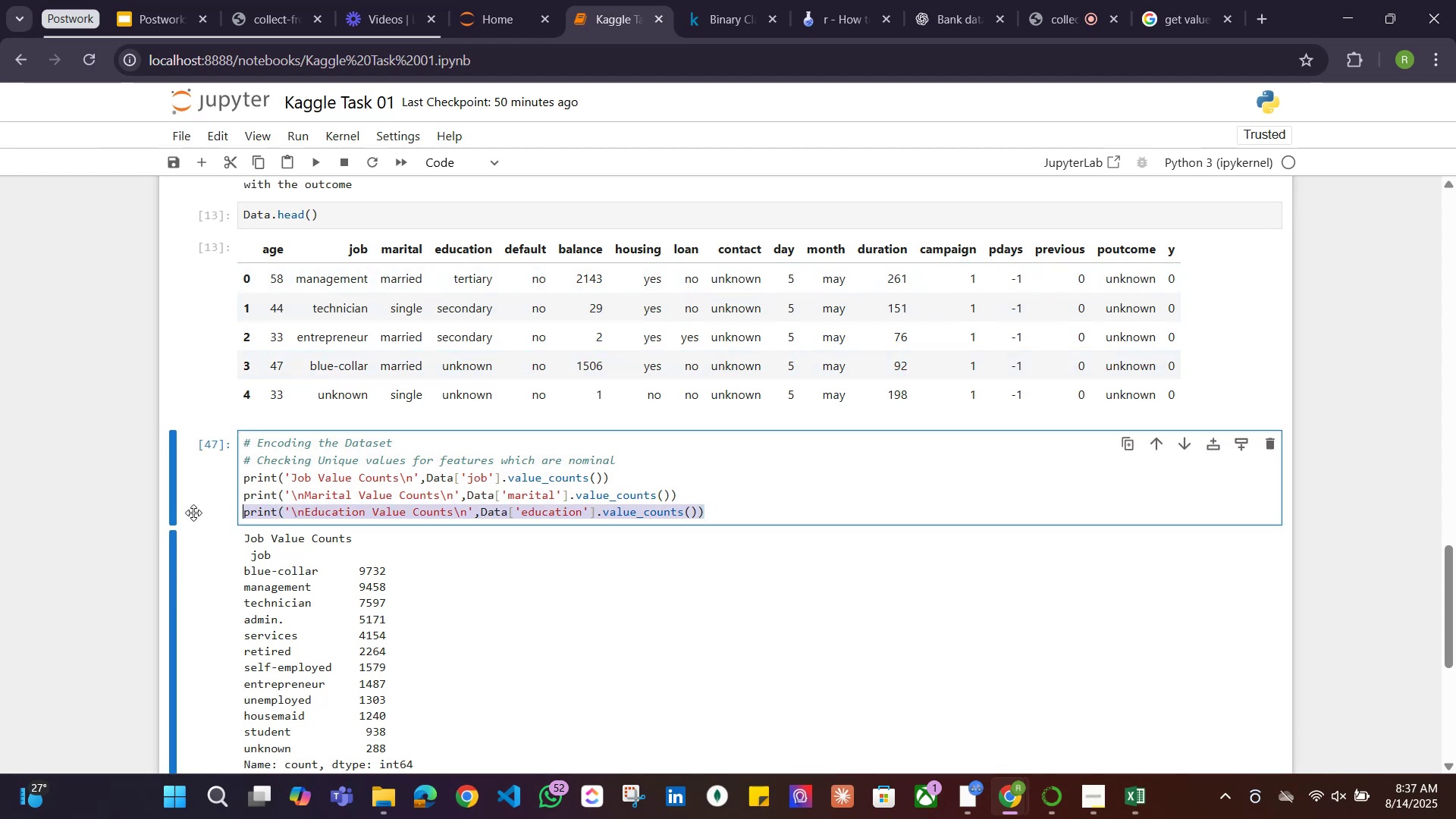 
key(Control+C)
 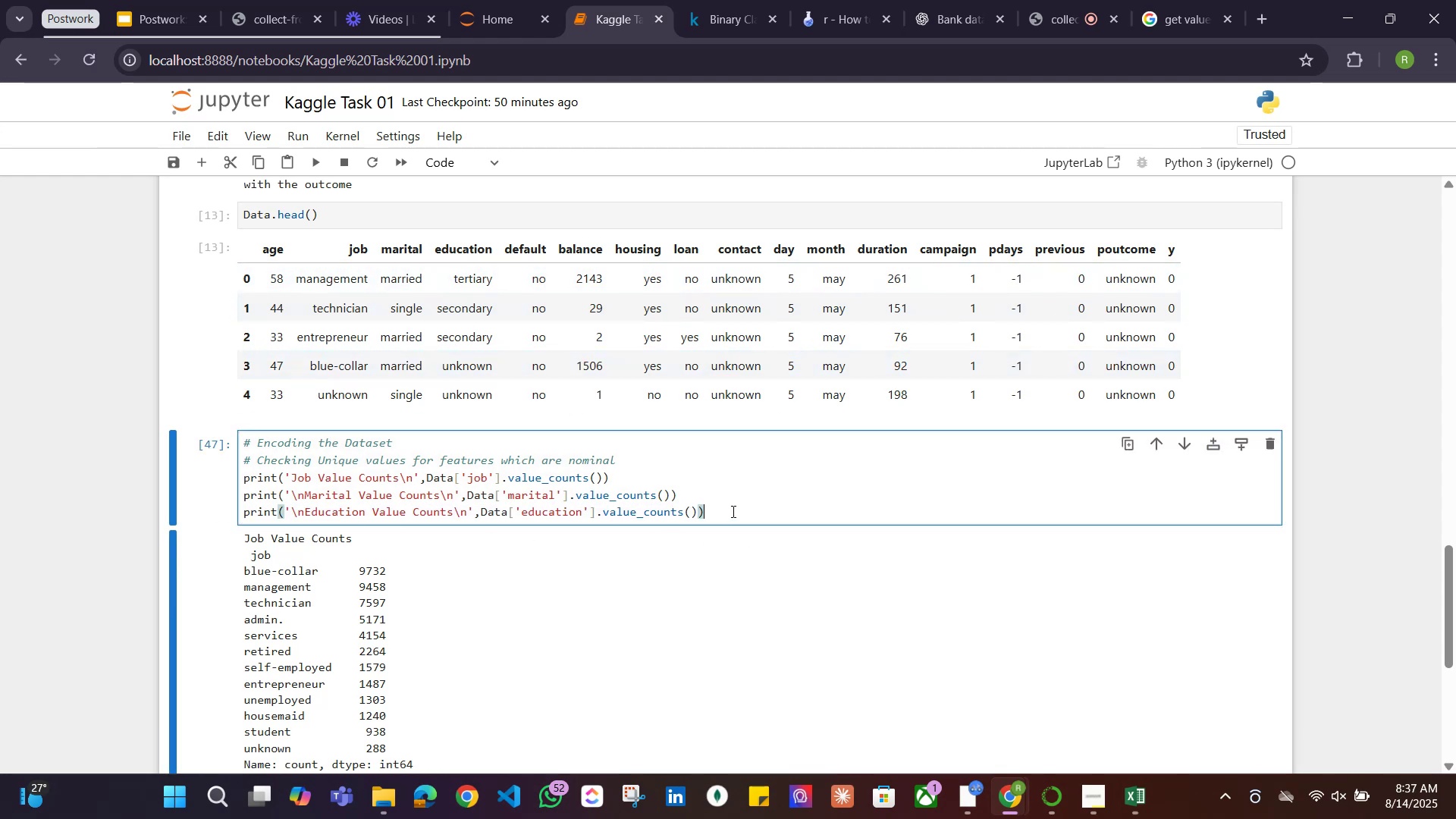 
left_click([732, 511])
 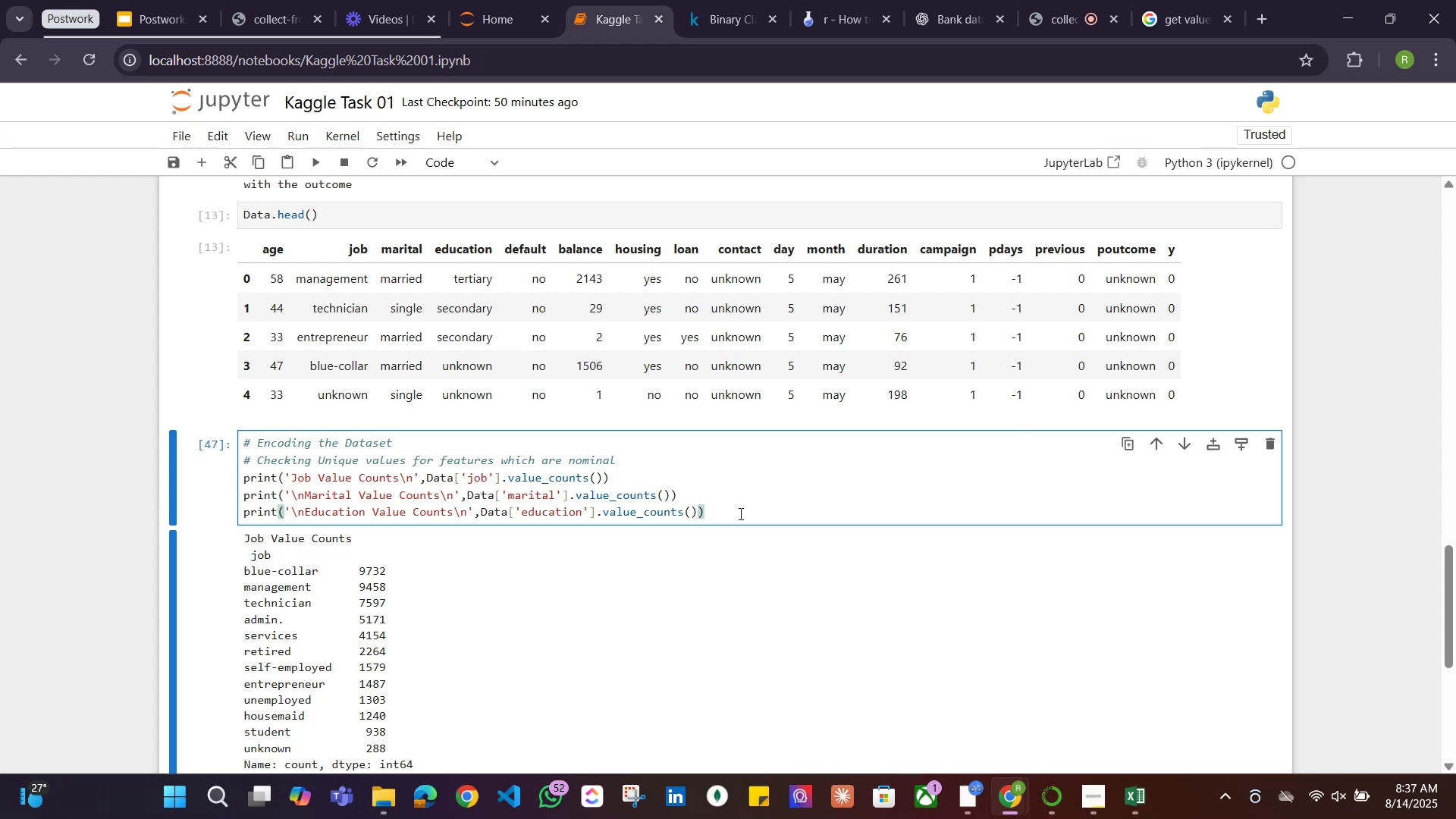 
key(Enter)
 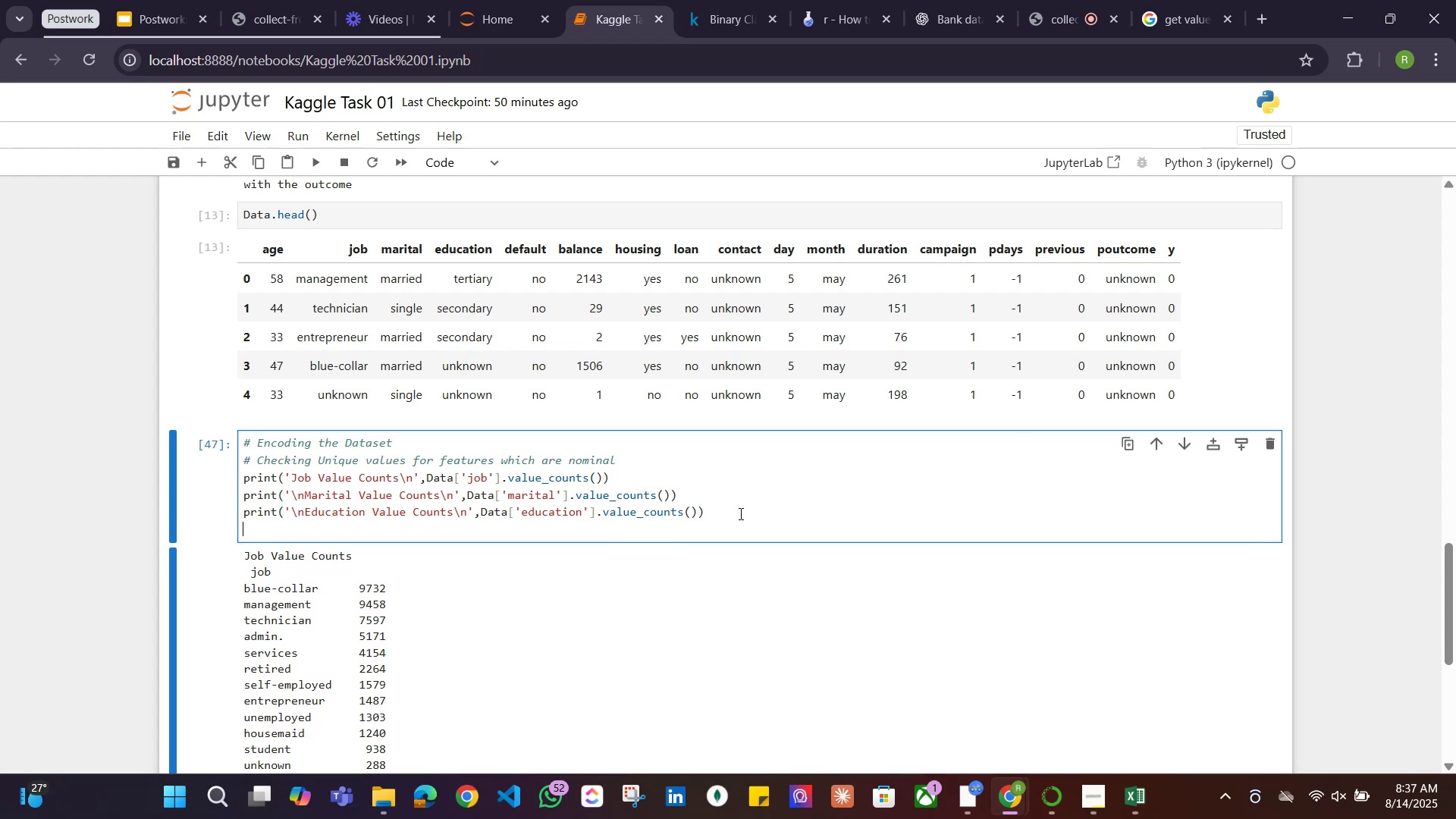 
key(Control+ControlLeft)
 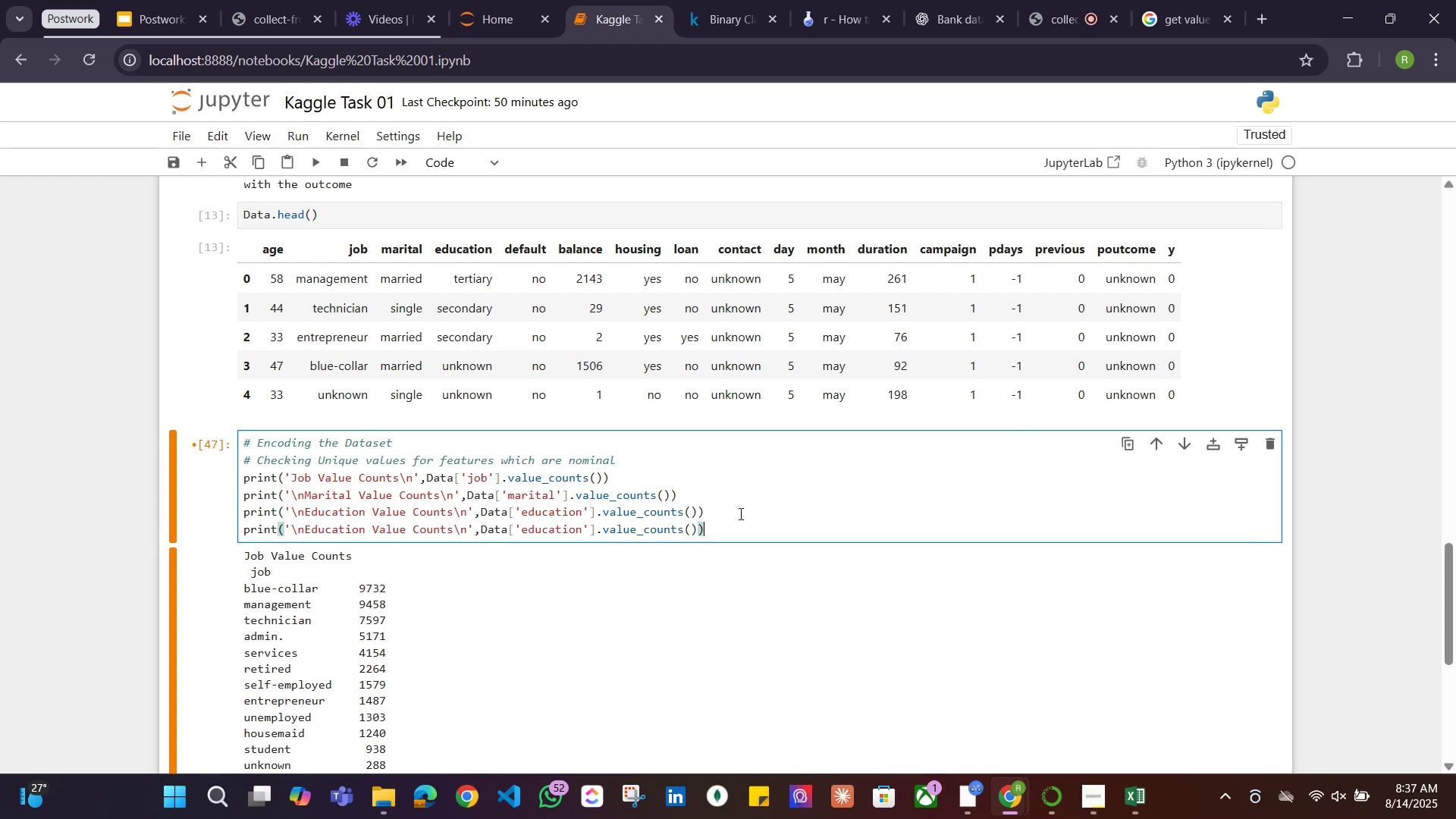 
key(Control+V)
 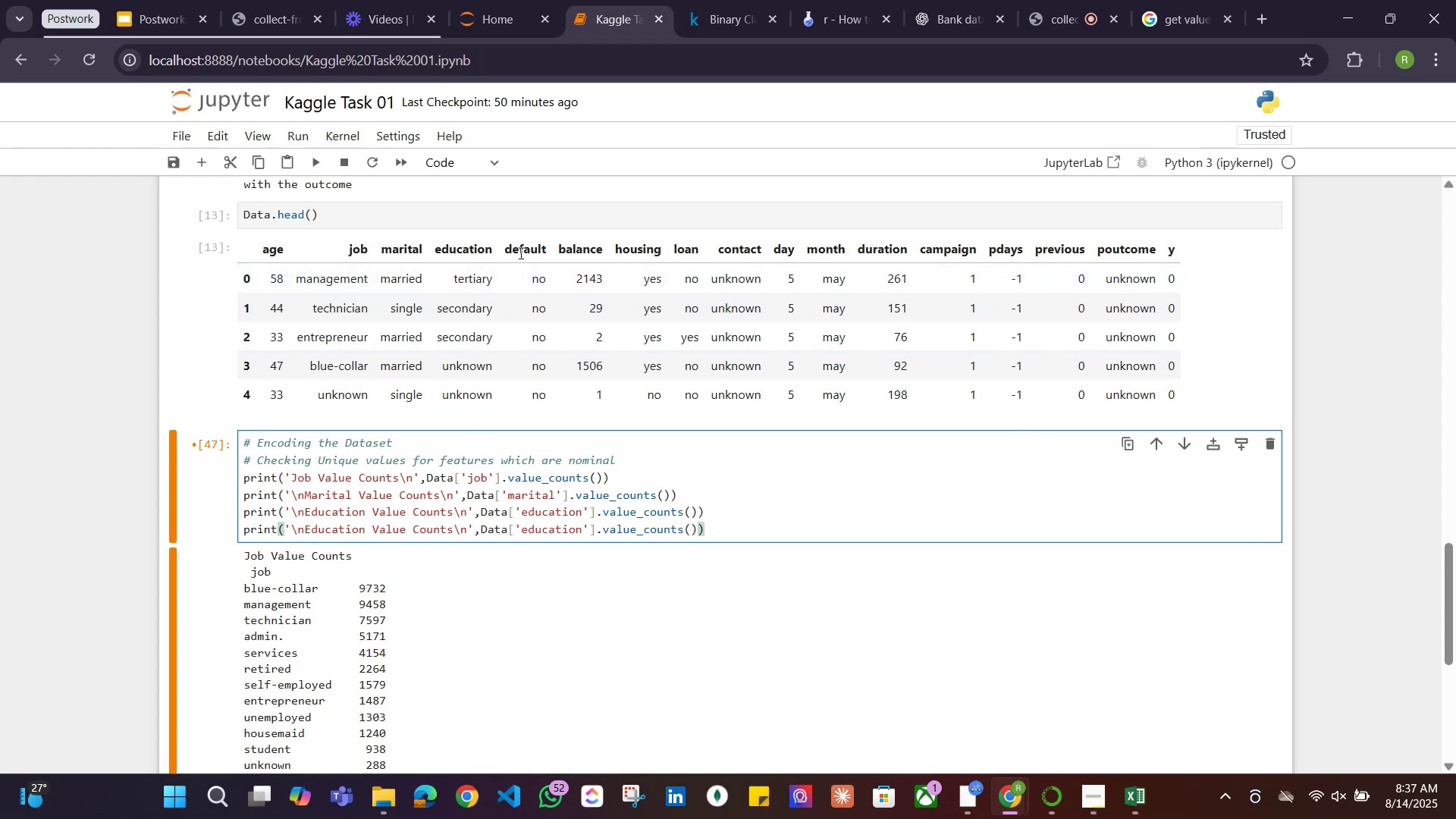 
wait(7.18)
 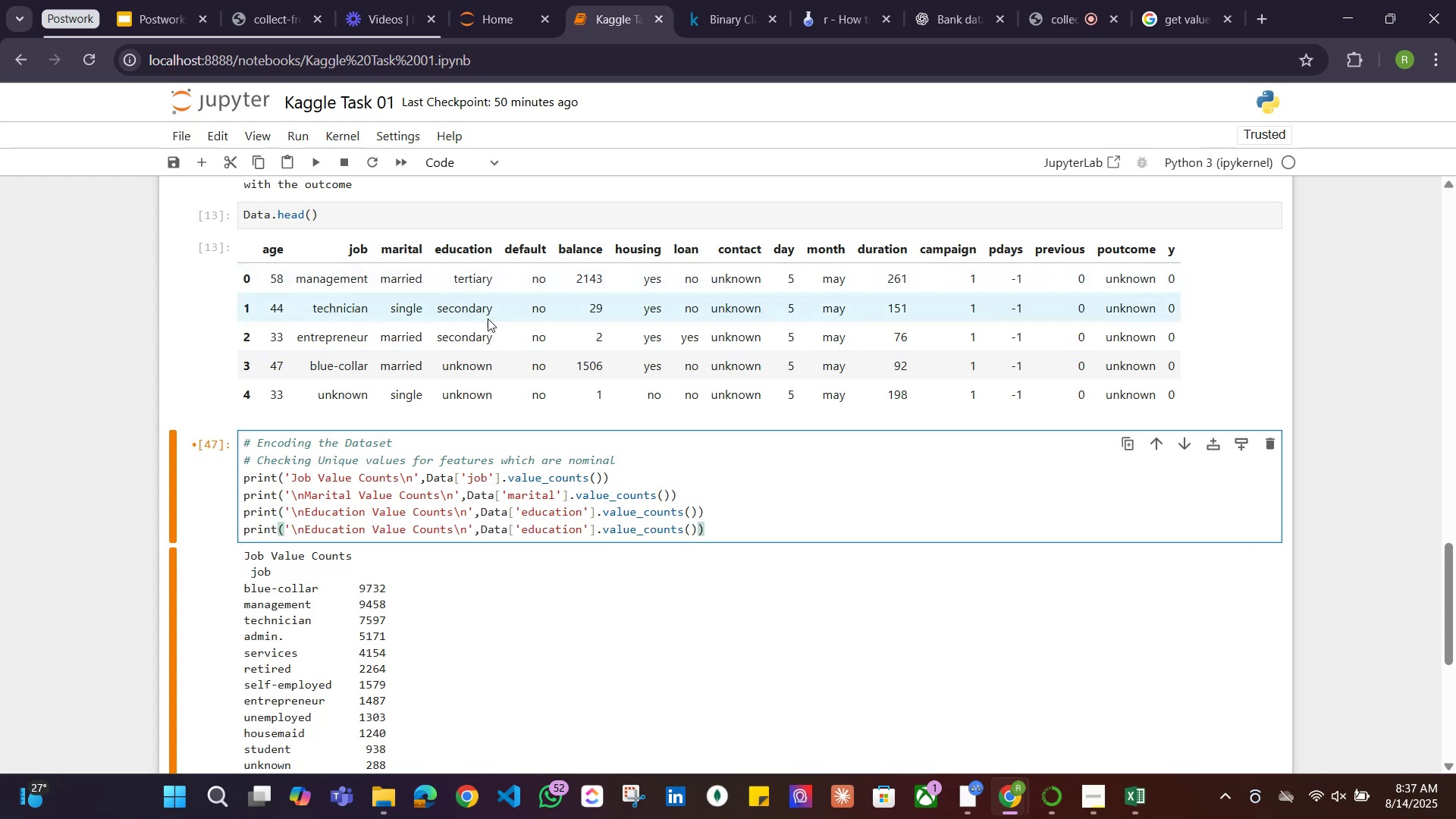 
left_click_drag(start_coordinate=[368, 530], to_coordinate=[308, 534])
 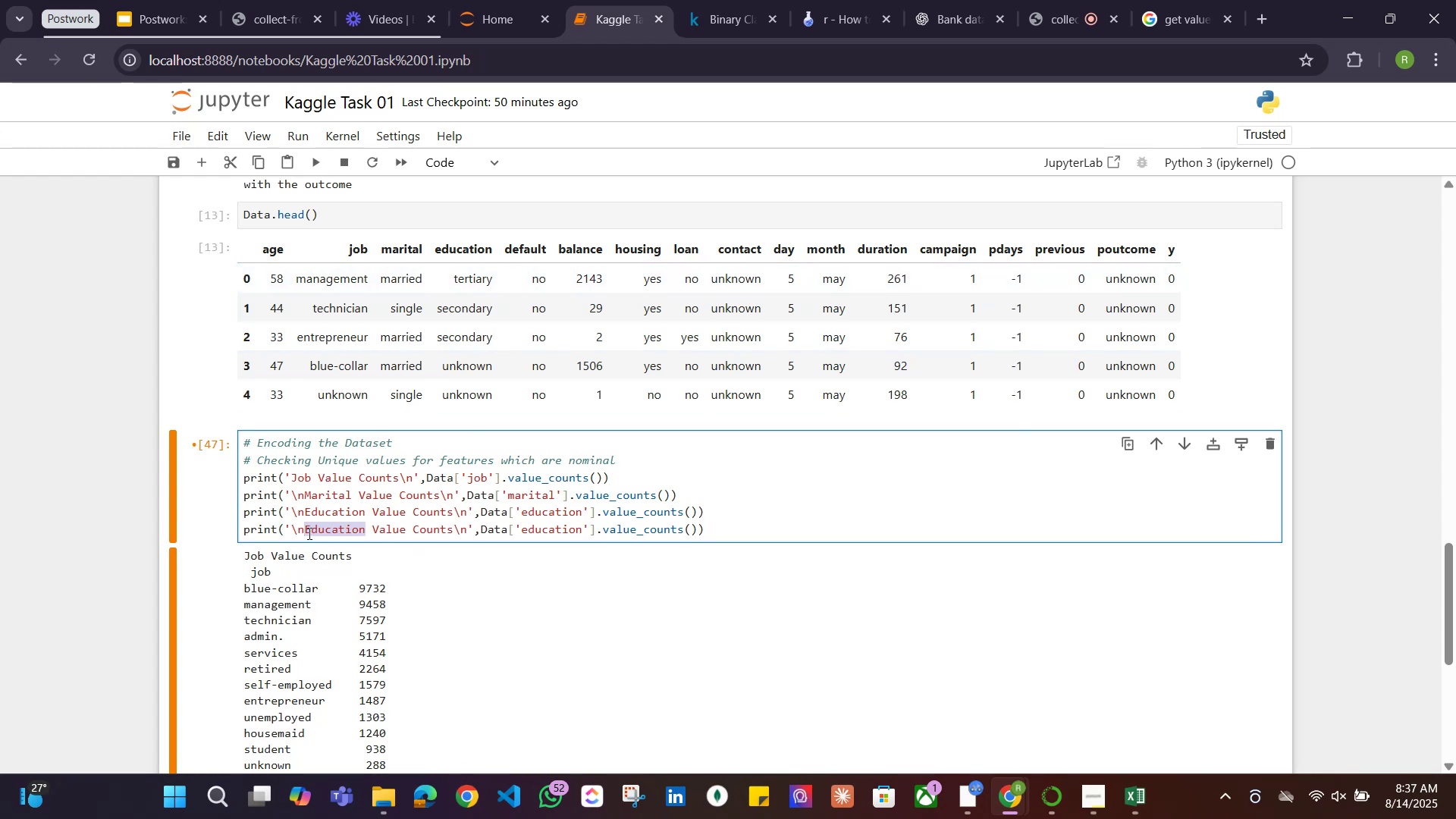 
type(Default status)
 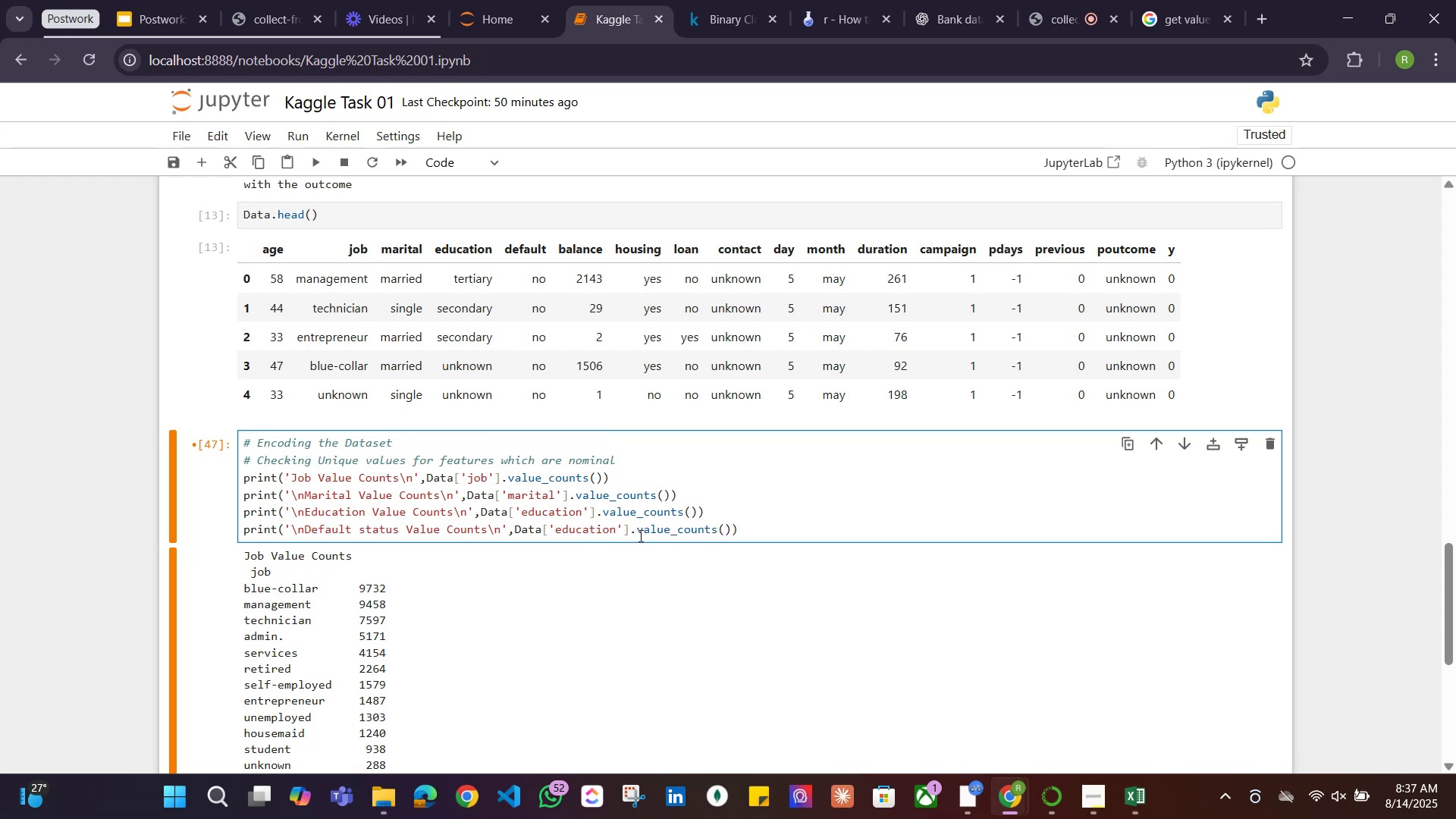 
left_click_drag(start_coordinate=[616, 529], to_coordinate=[554, 531])
 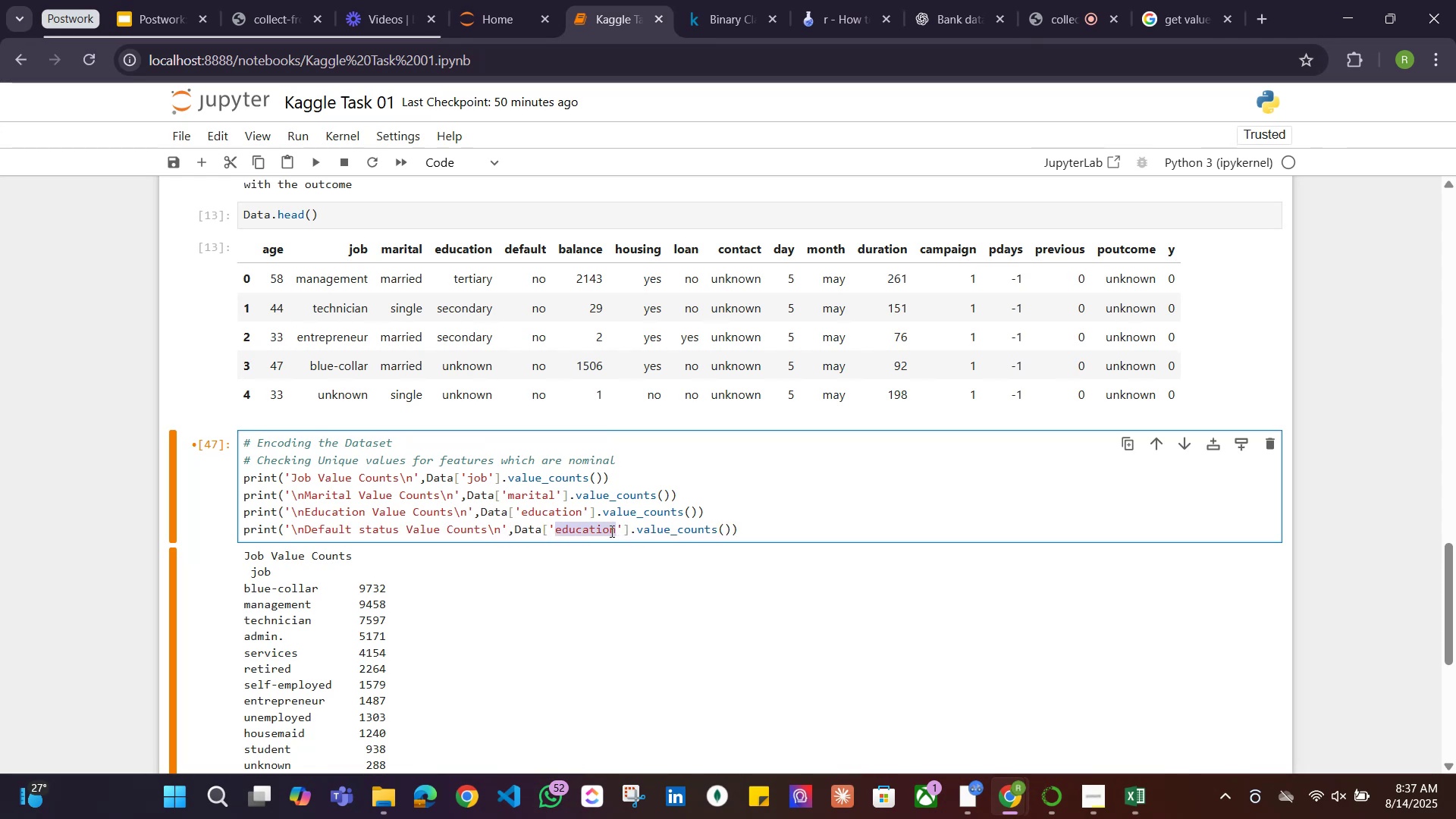 
type(default)
 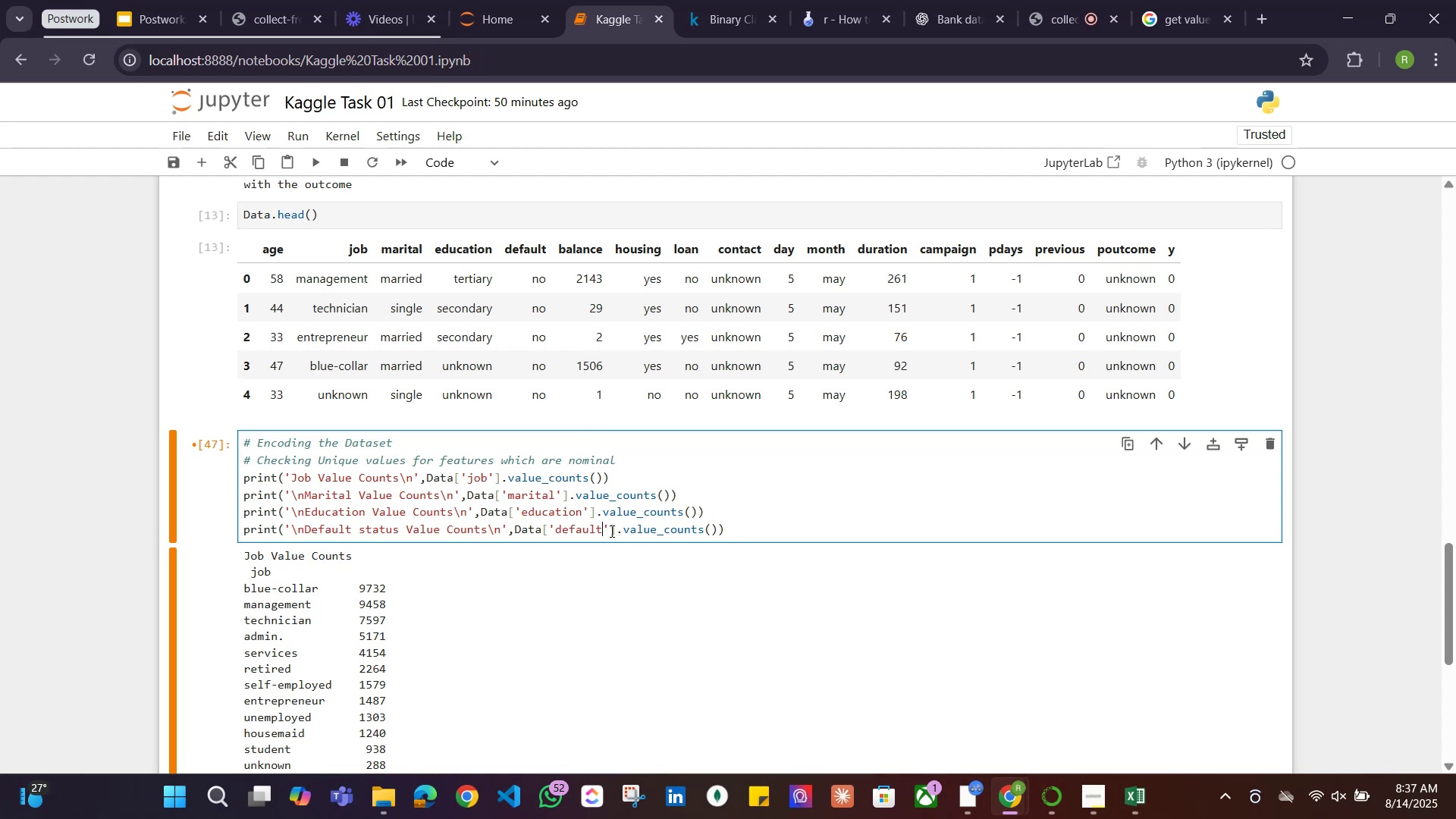 
key(Shift+Enter)
 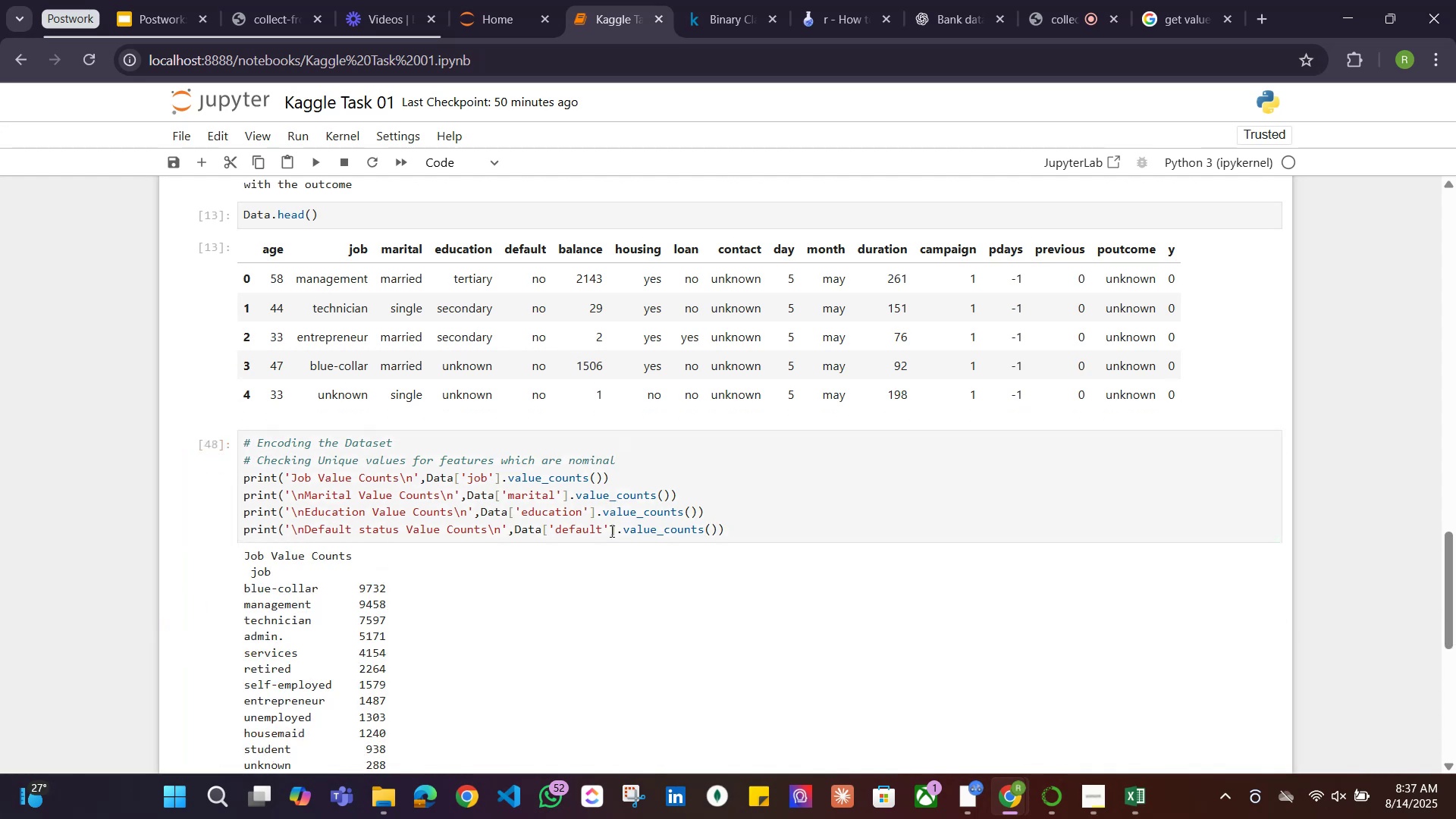 
scroll: coordinate [622, 536], scroll_direction: down, amount: 7.0
 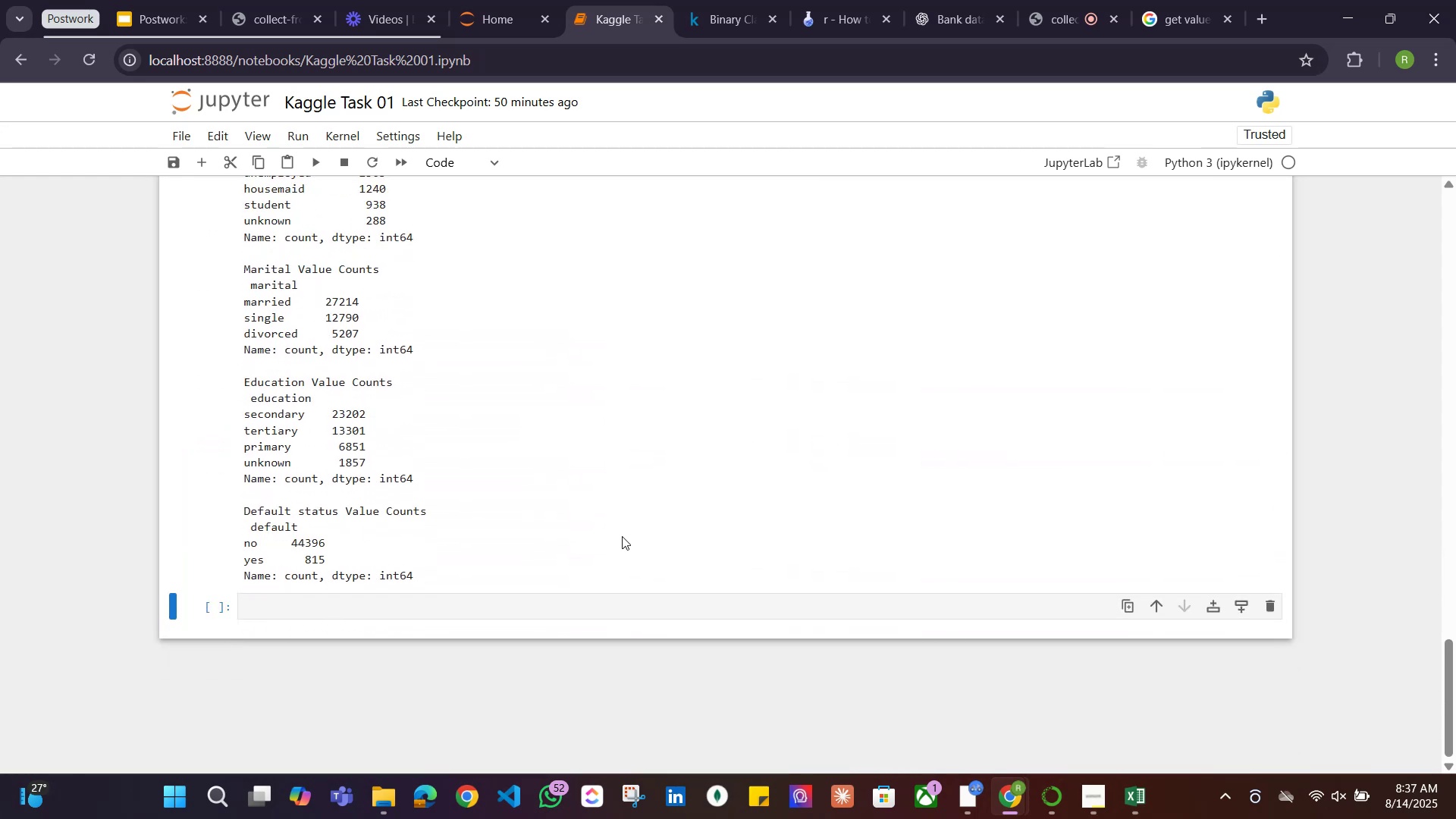 
scroll: coordinate [622, 536], scroll_direction: up, amount: 7.0
 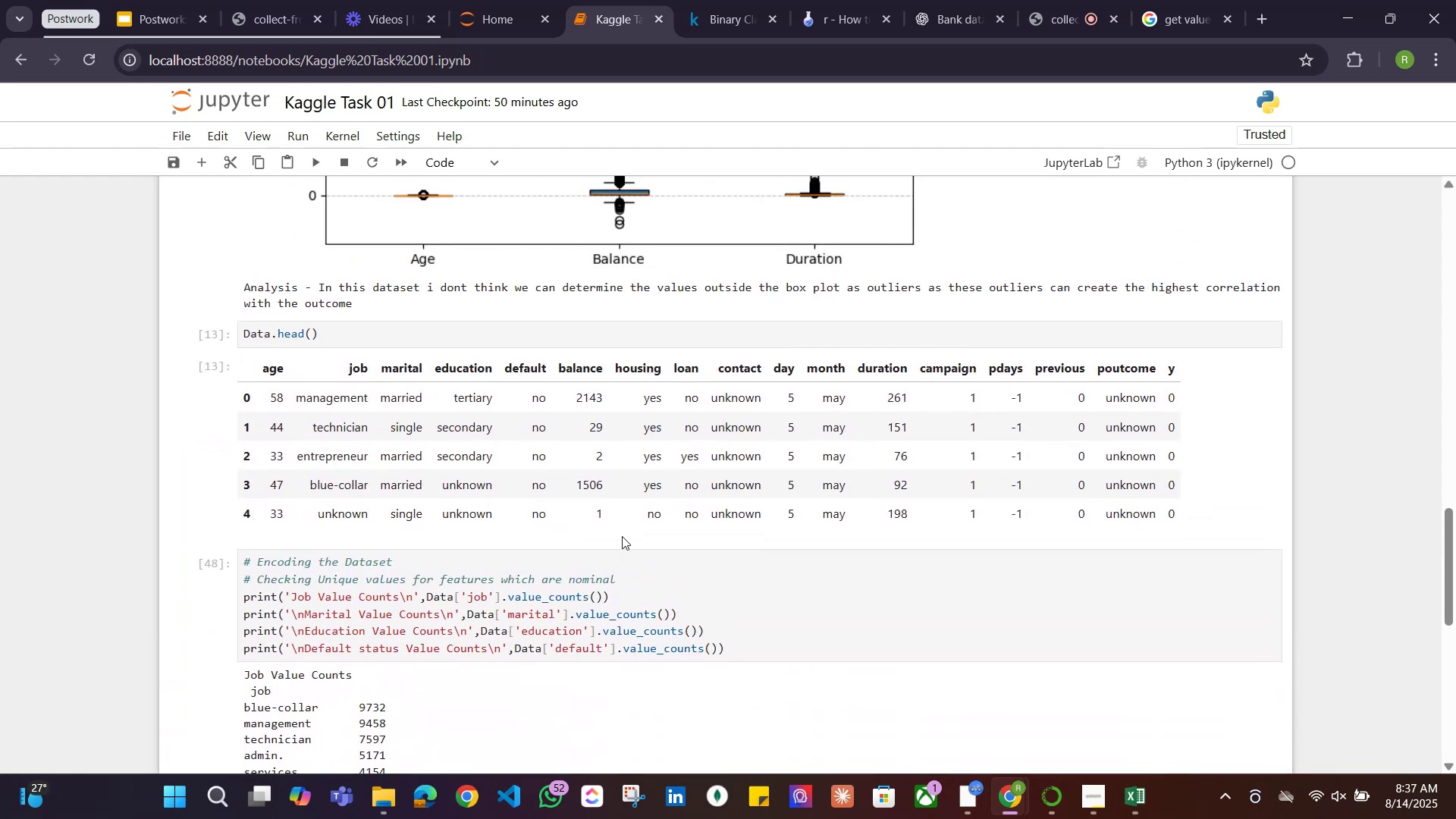 
scroll: coordinate [622, 536], scroll_direction: down, amount: 1.0
 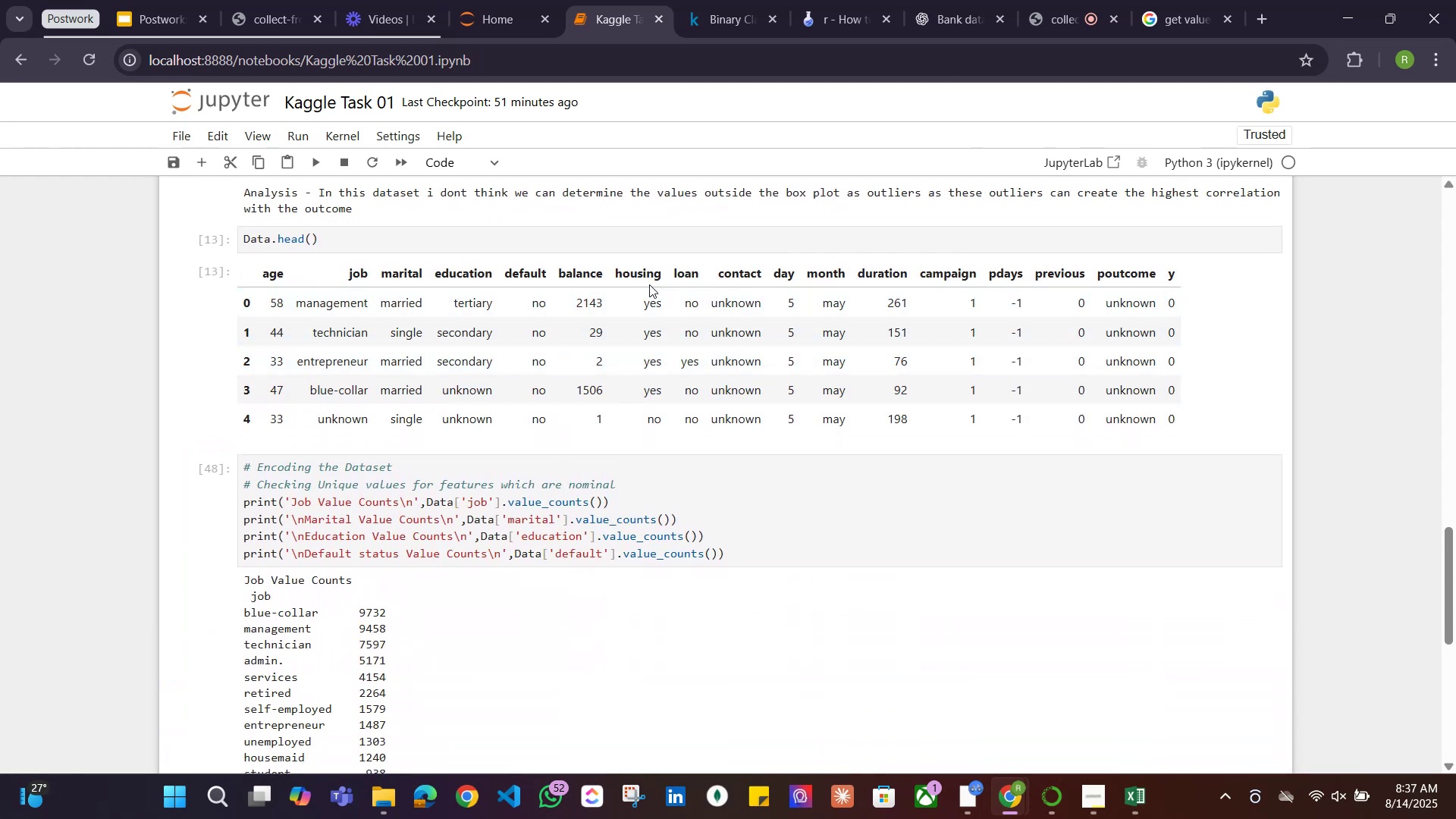 
wait(5.26)
 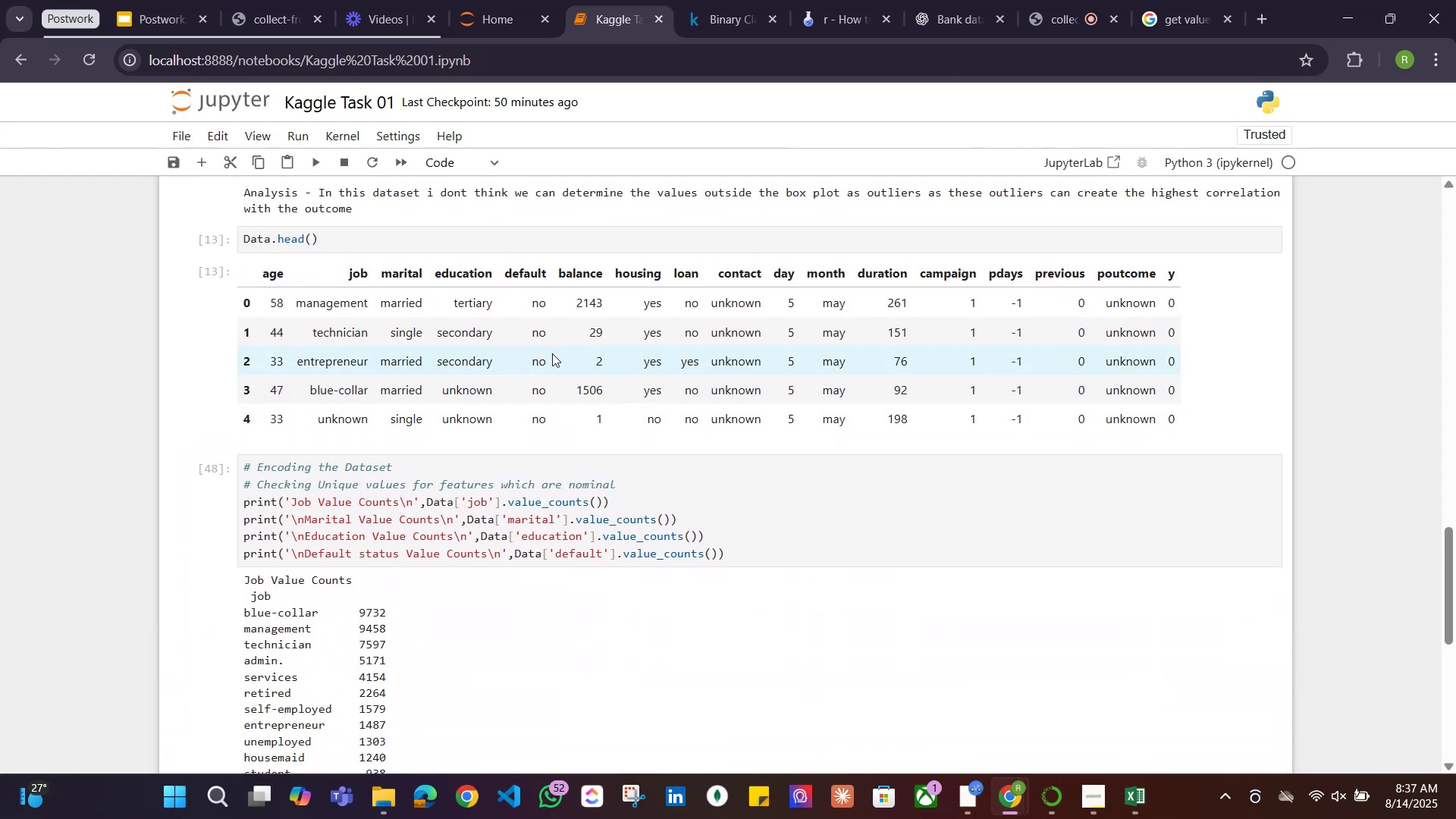 
left_click_drag(start_coordinate=[748, 551], to_coordinate=[234, 559])
 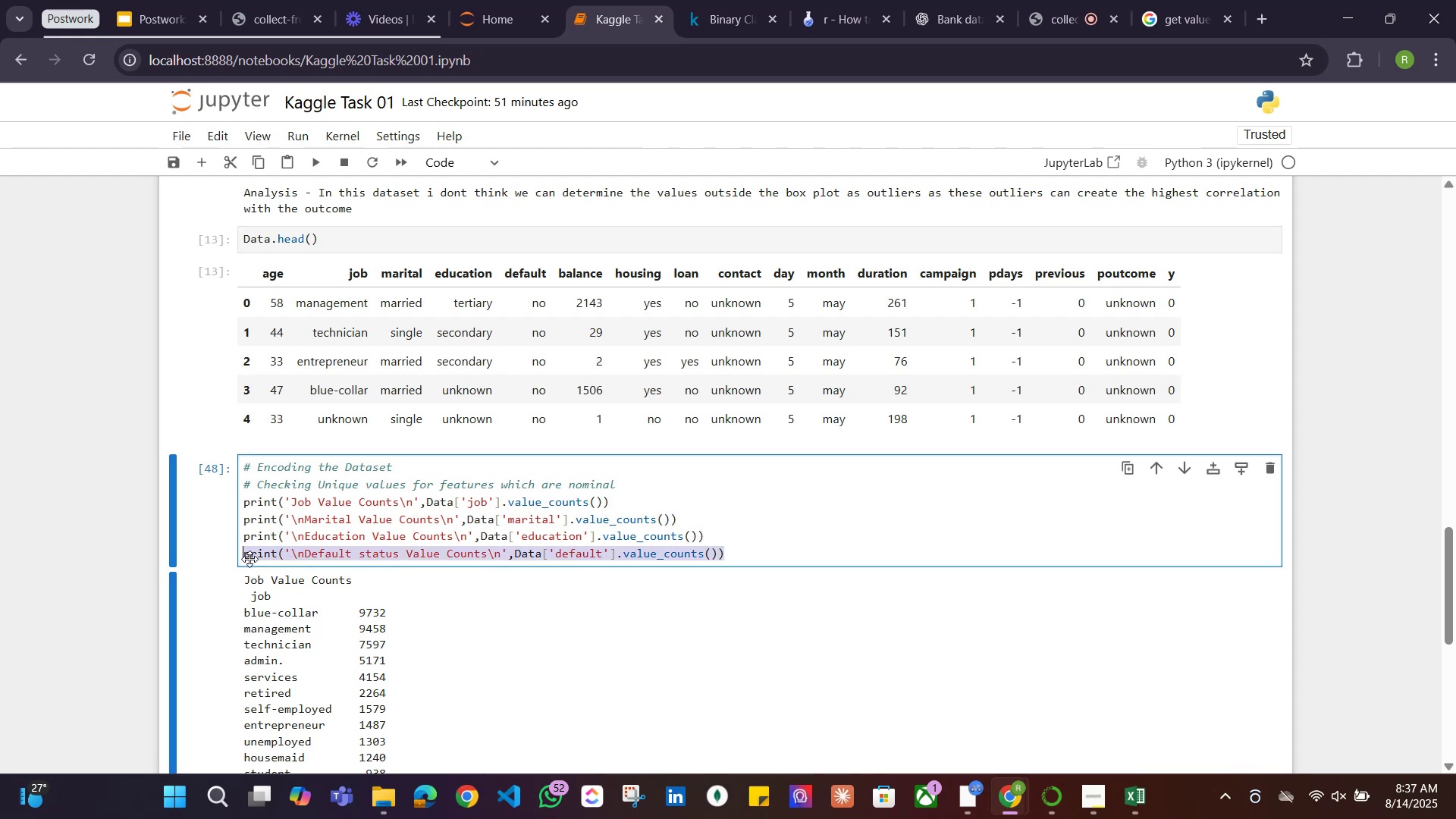 
key(Control+C)
 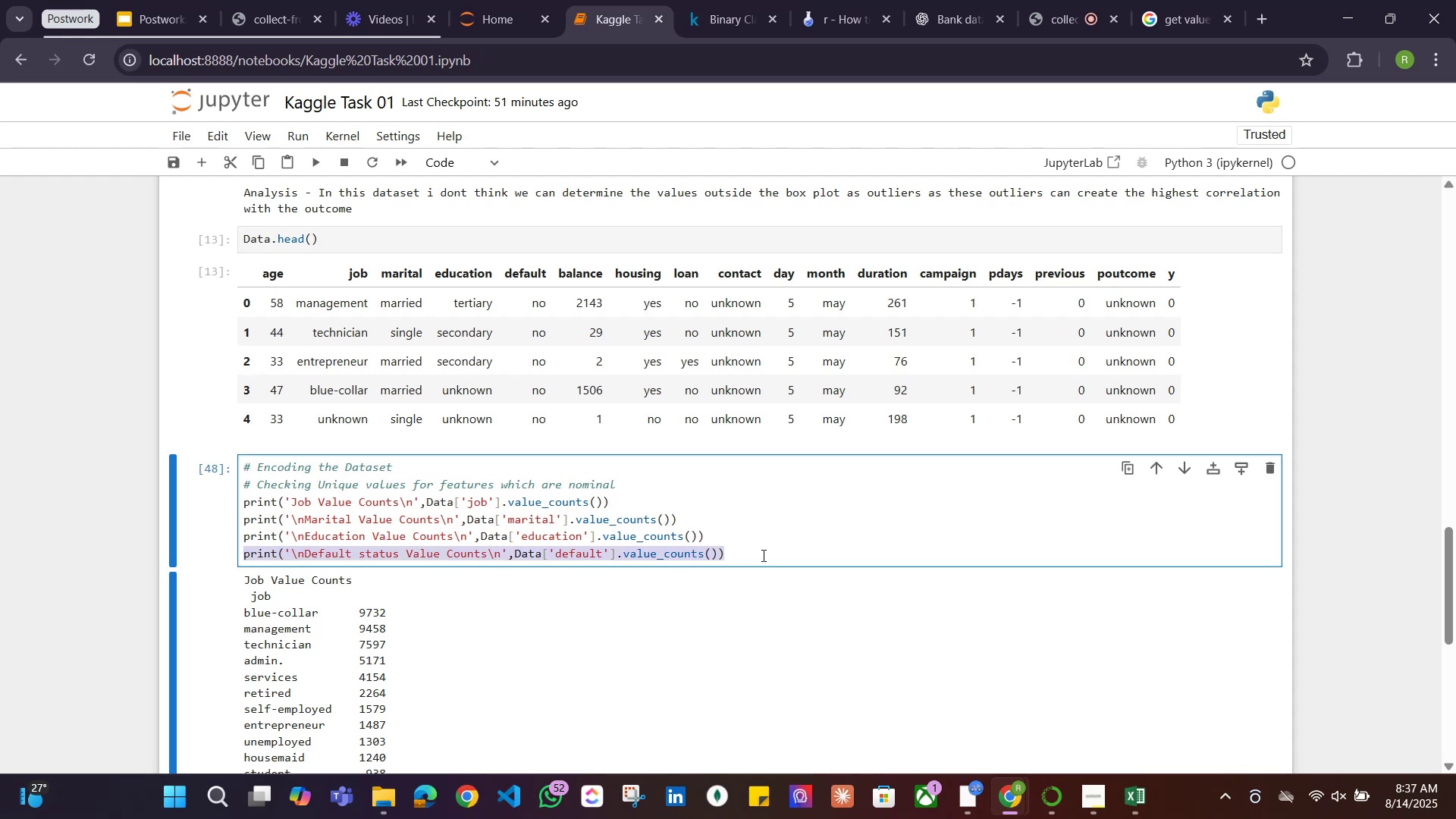 
left_click([762, 555])
 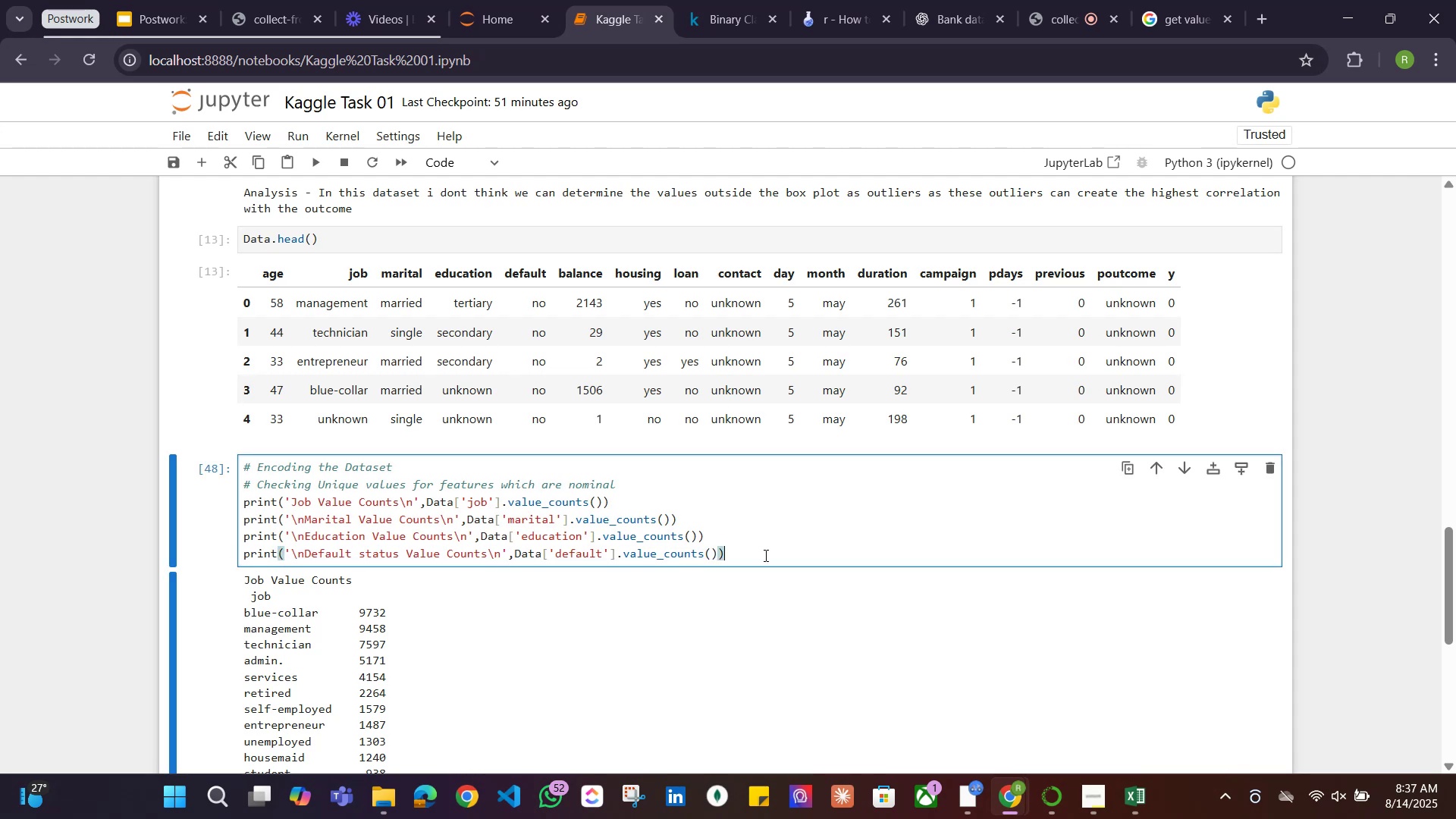 
key(Enter)
 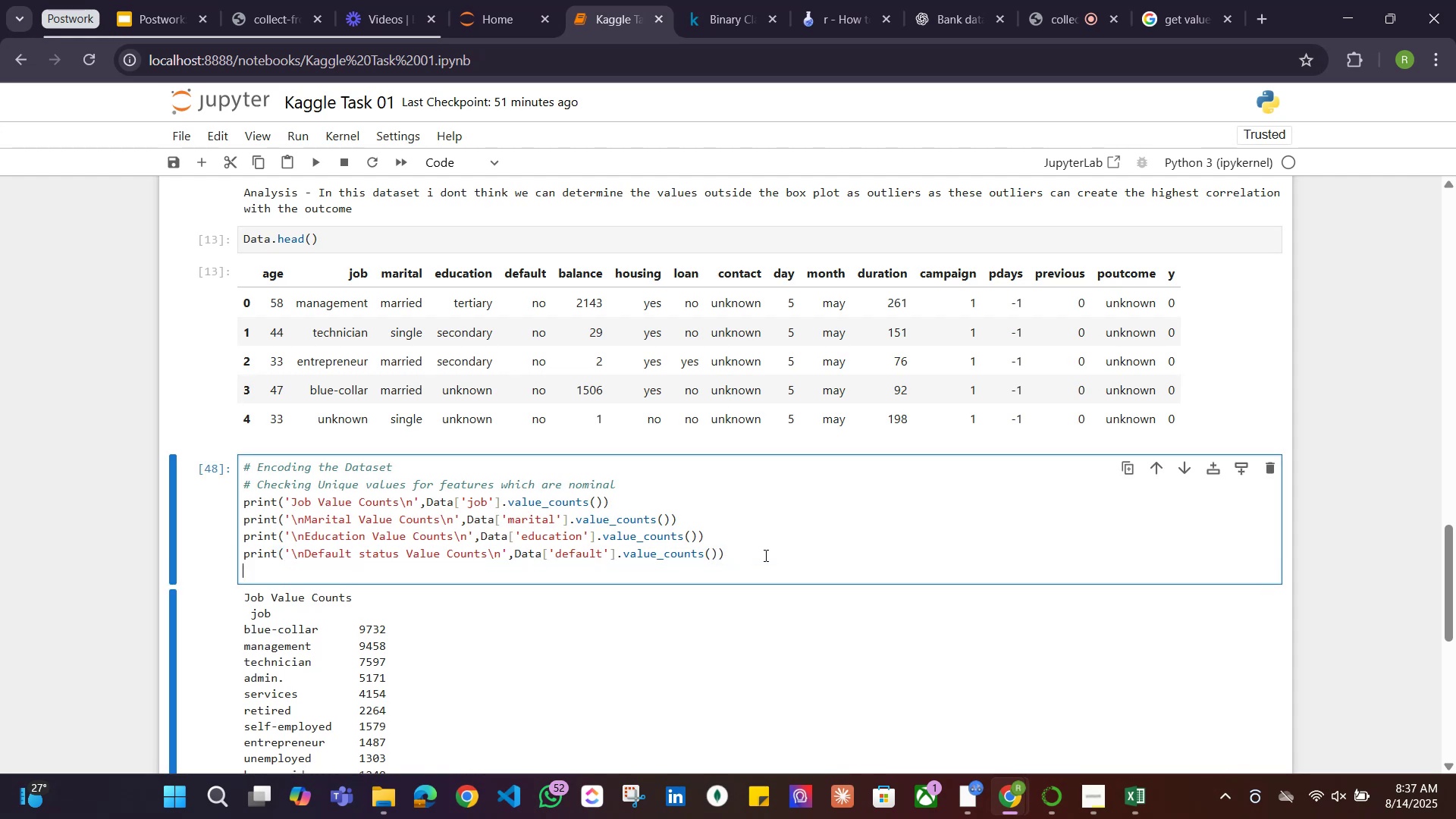 
key(Control+ControlLeft)
 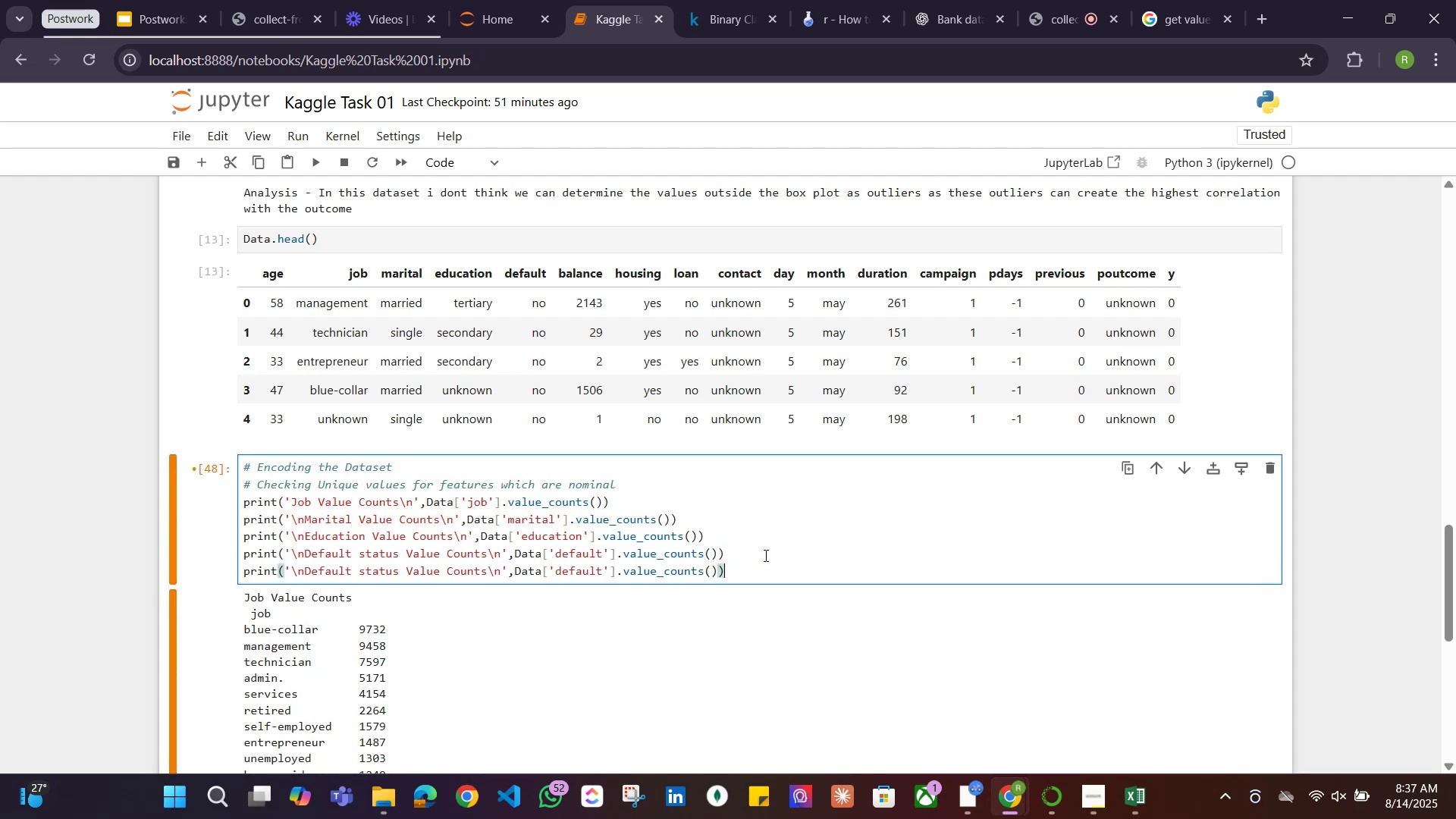 
key(Control+V)
 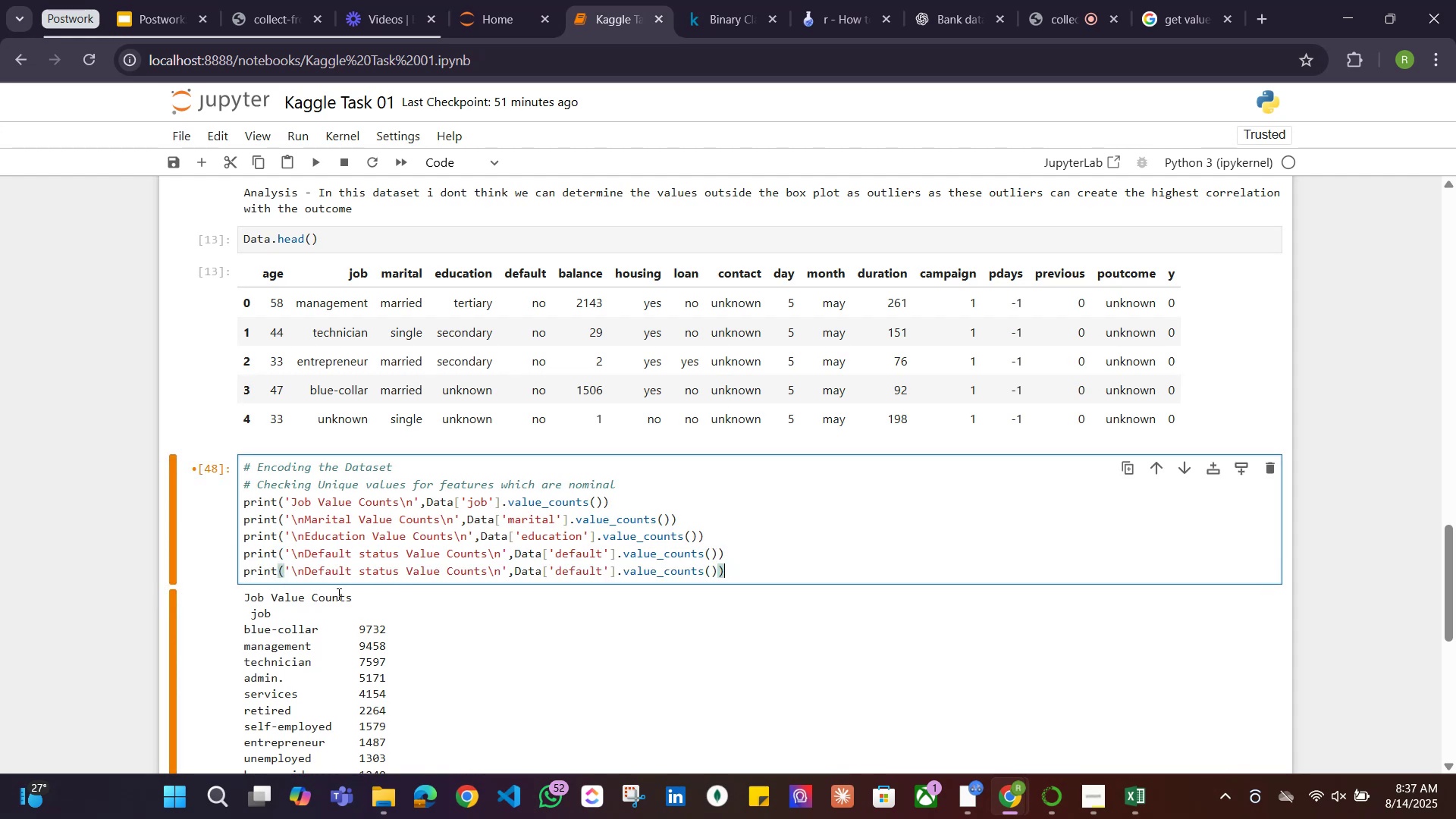 
left_click_drag(start_coordinate=[353, 573], to_coordinate=[306, 573])
 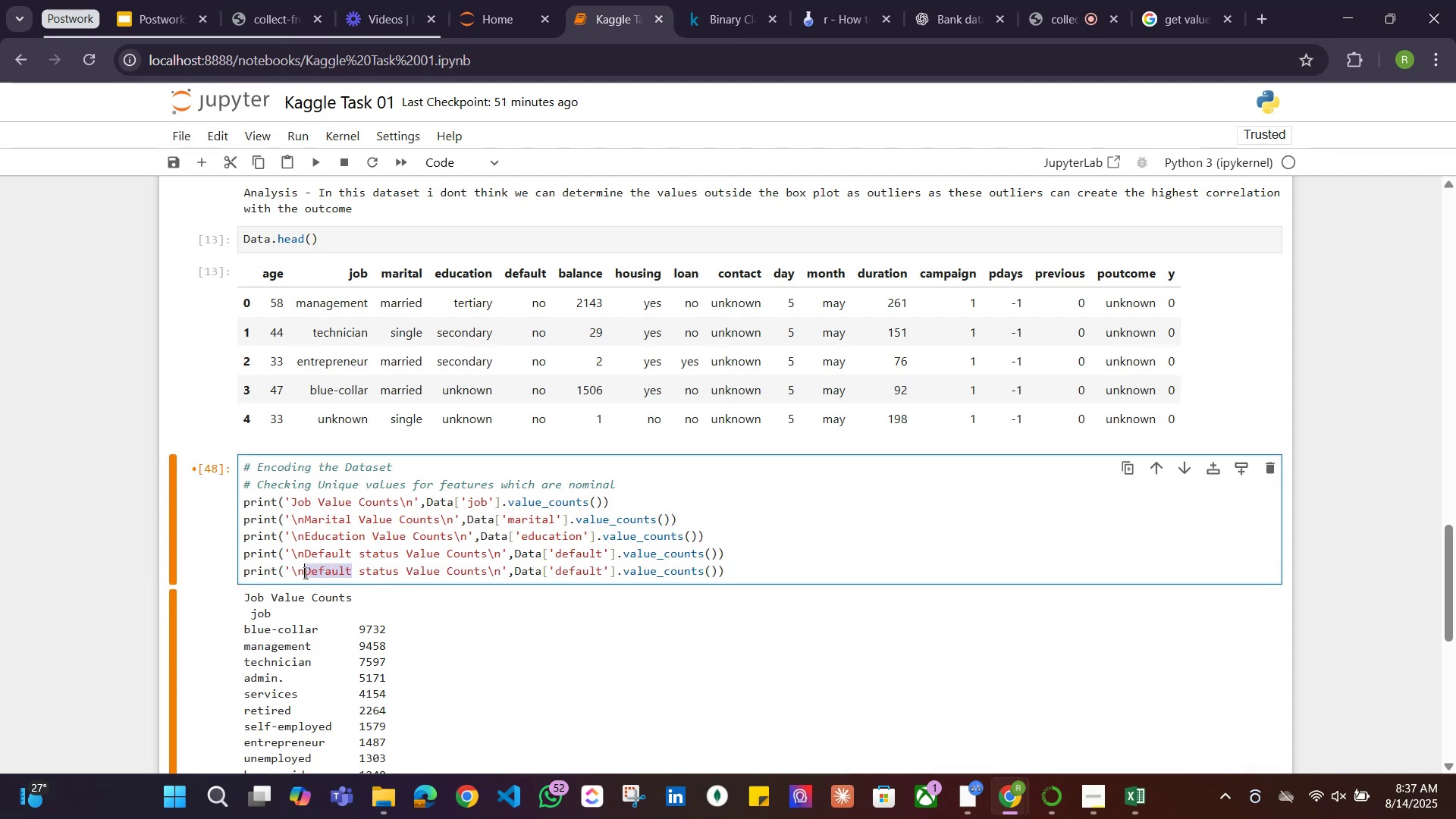 
type(Housing)
 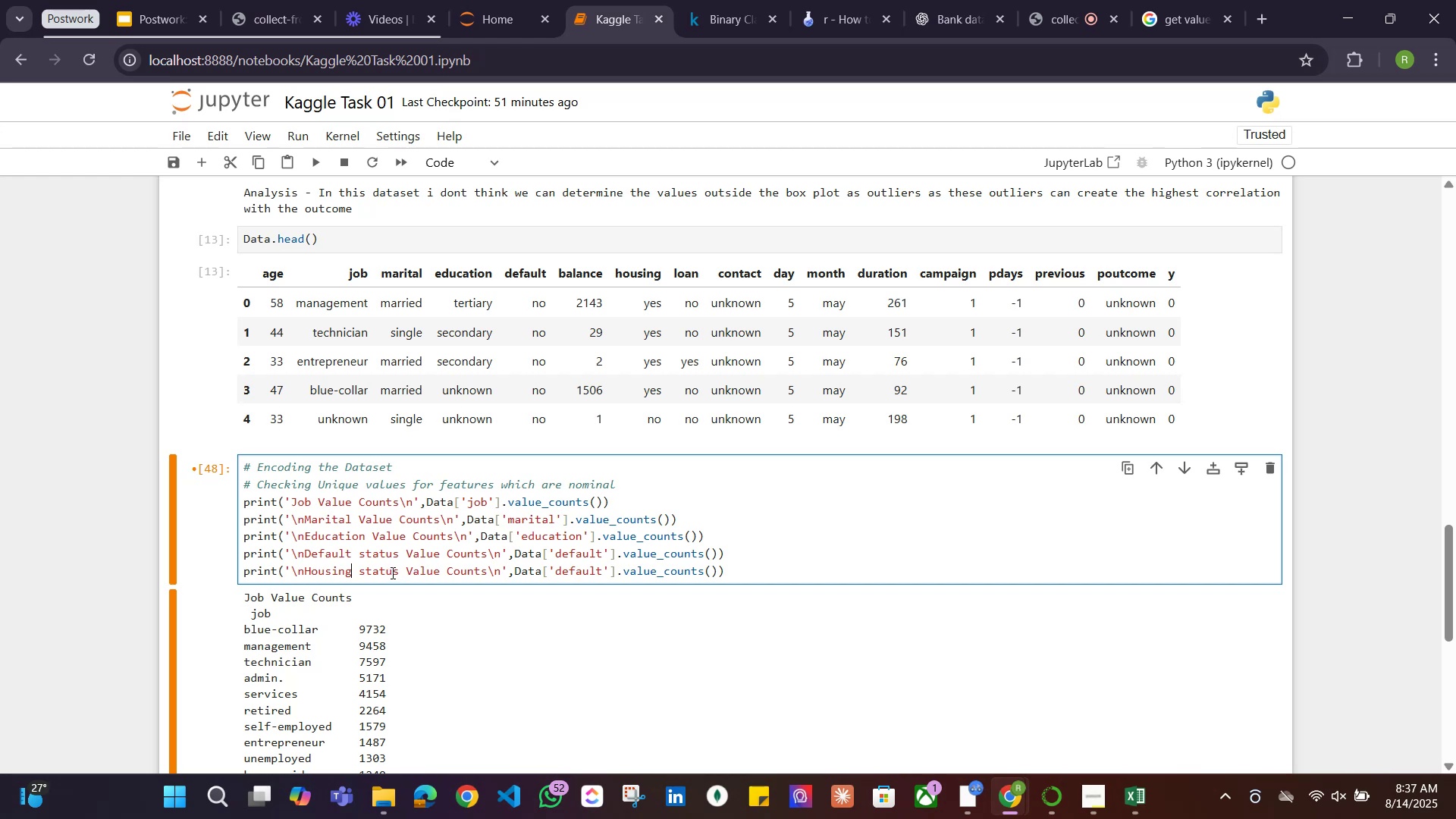 
left_click_drag(start_coordinate=[398, 572], to_coordinate=[363, 573])
 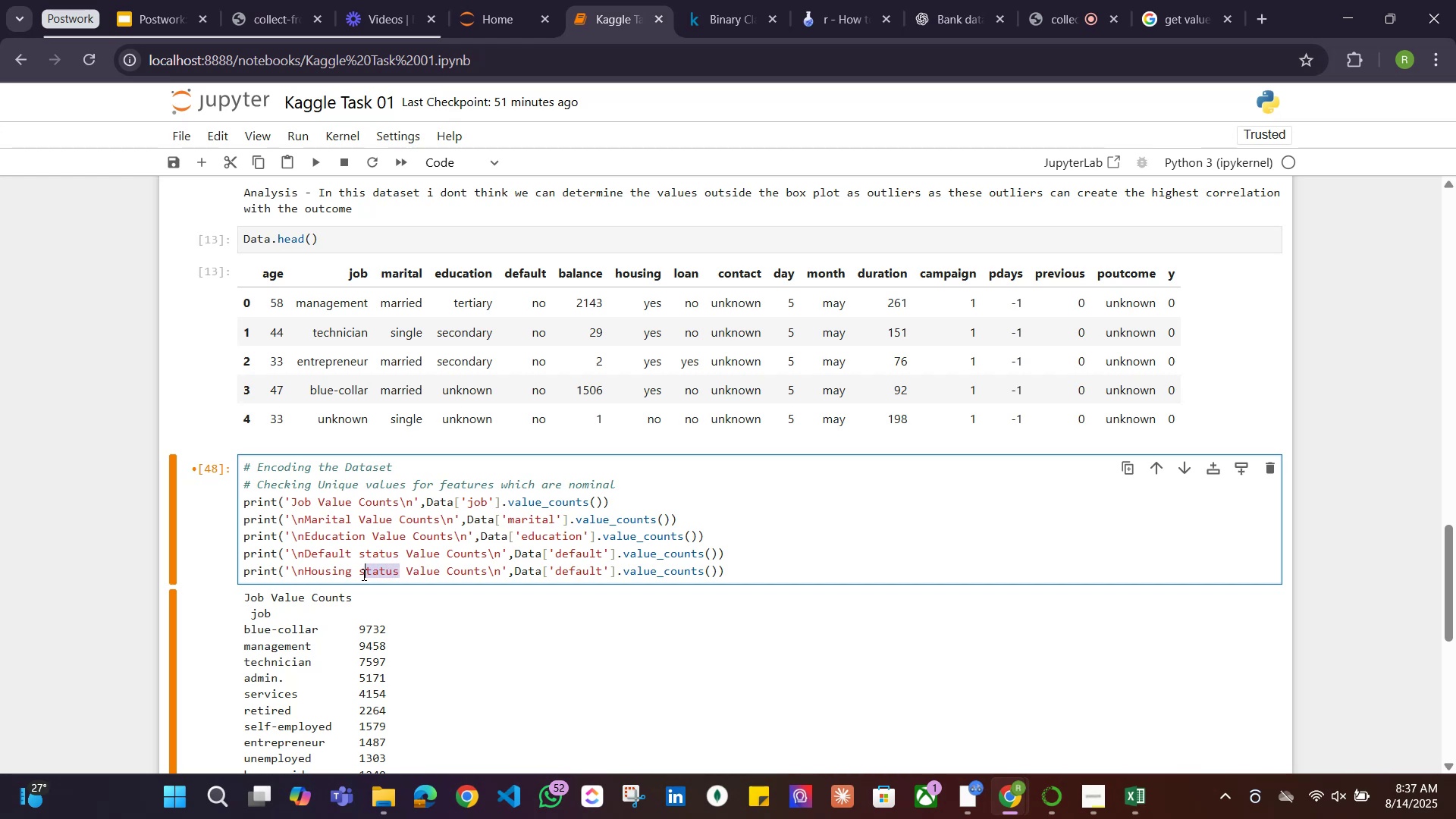 
key(Backspace)
 